 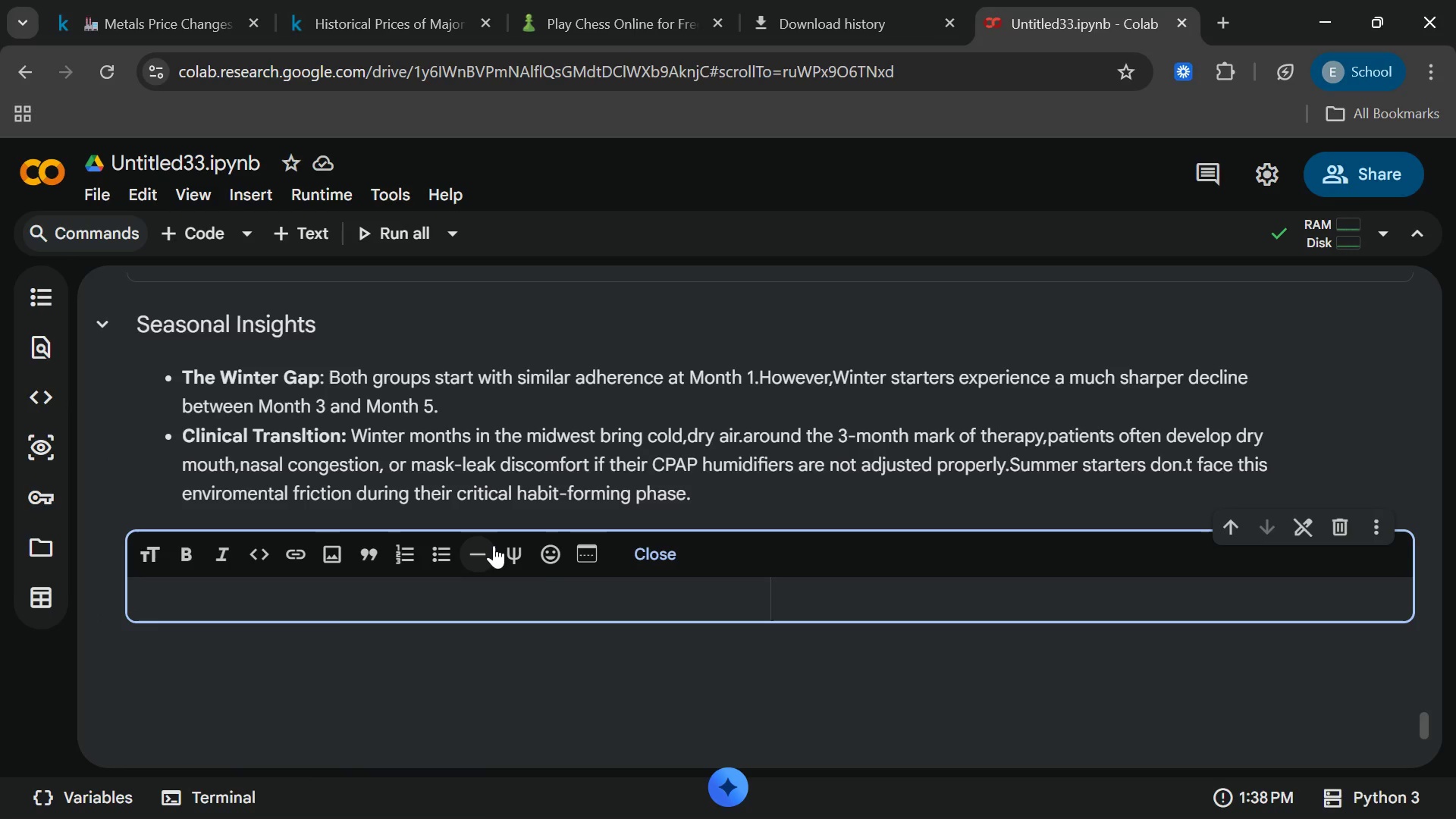 
type(###)
key(Backspace)
type( Executive summary)
key(Backspace)
key(Backspace)
key(Backspace)
key(Backspace)
key(Backspace)
key(Backspace)
key(Backspace)
type(Summary)
 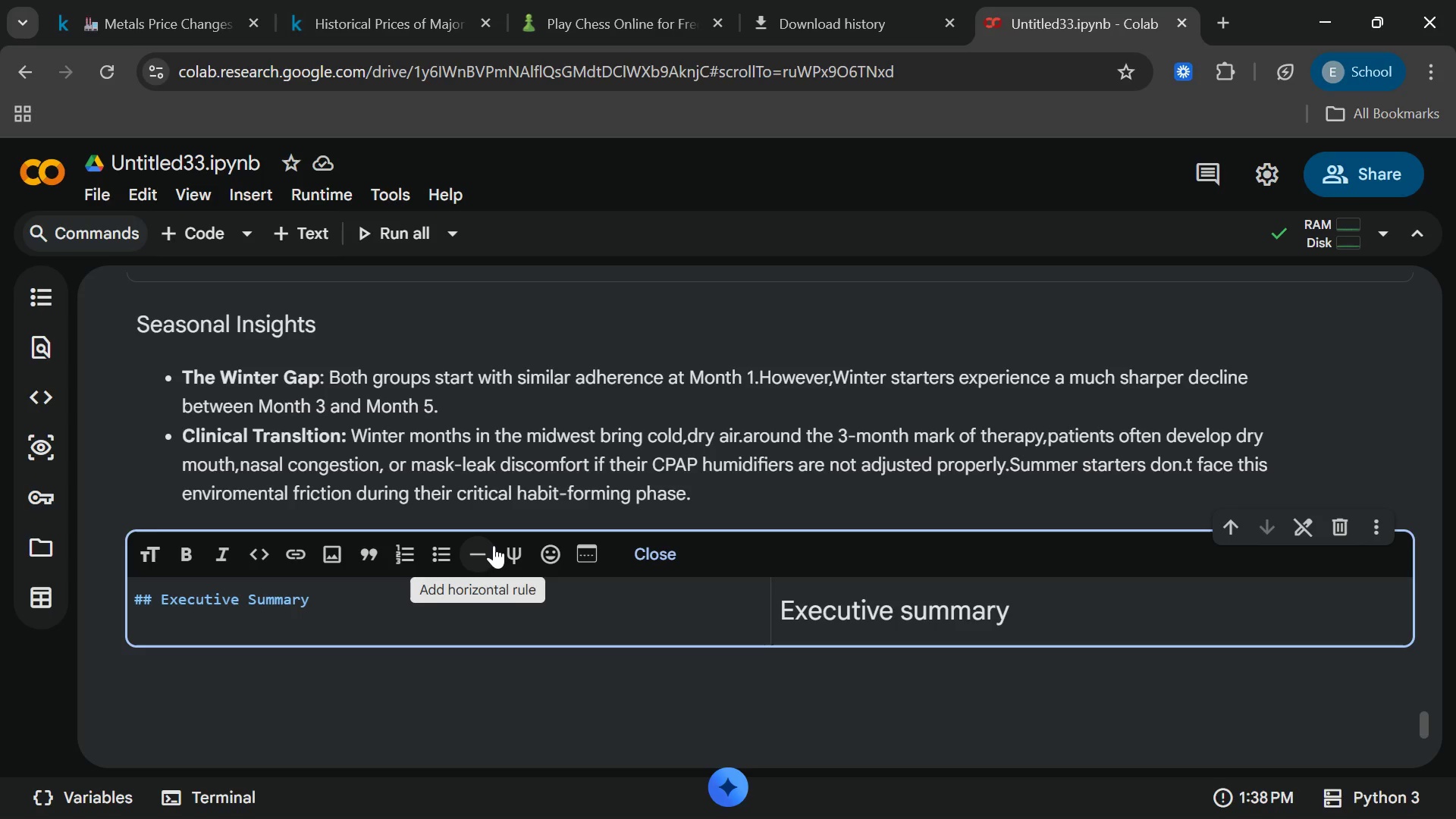 
key(Enter)
 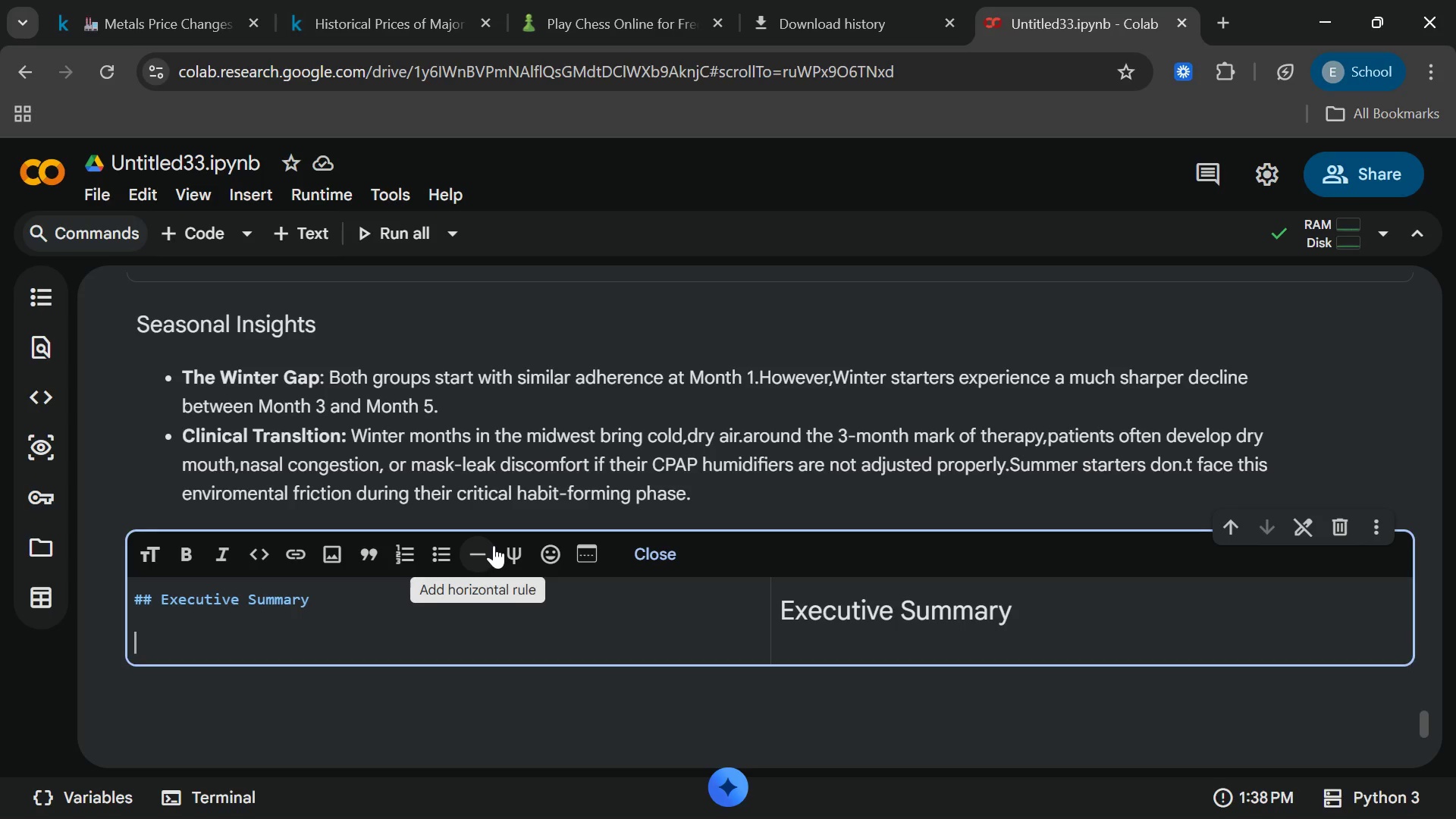 
key(Enter)
 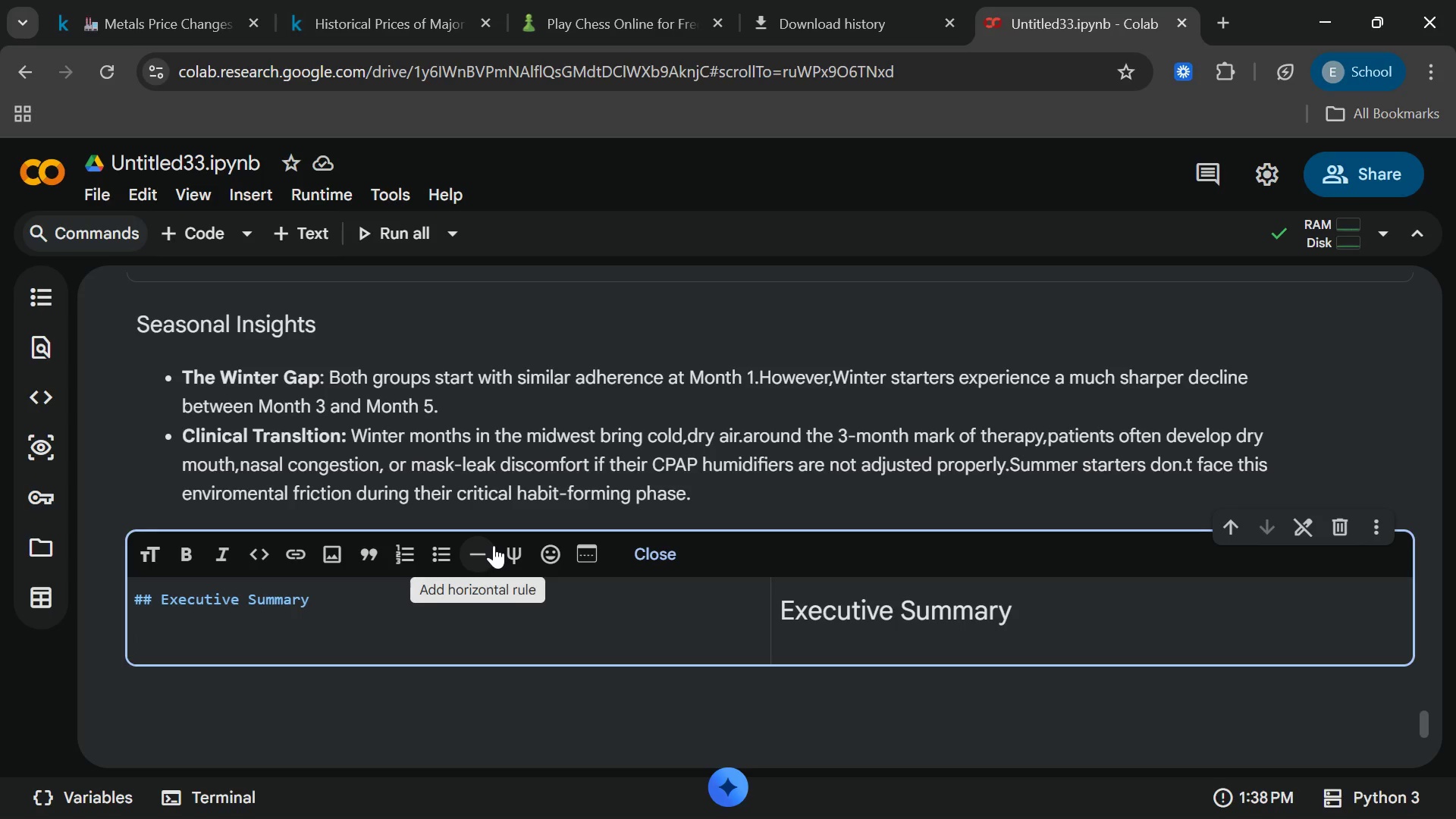 
type(### key Findinf)
key(Backspace)
type(g)
 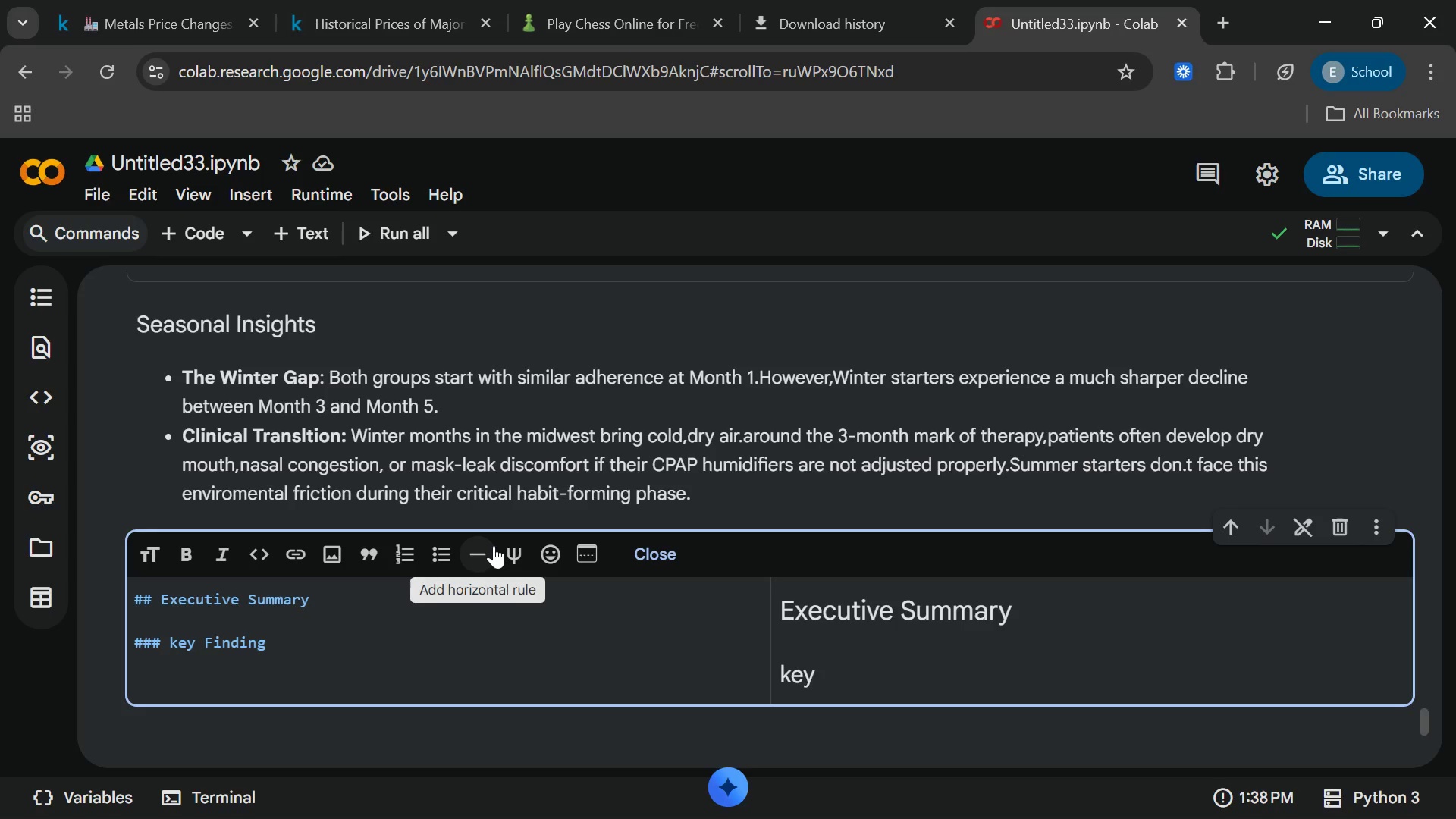 
key(S)
 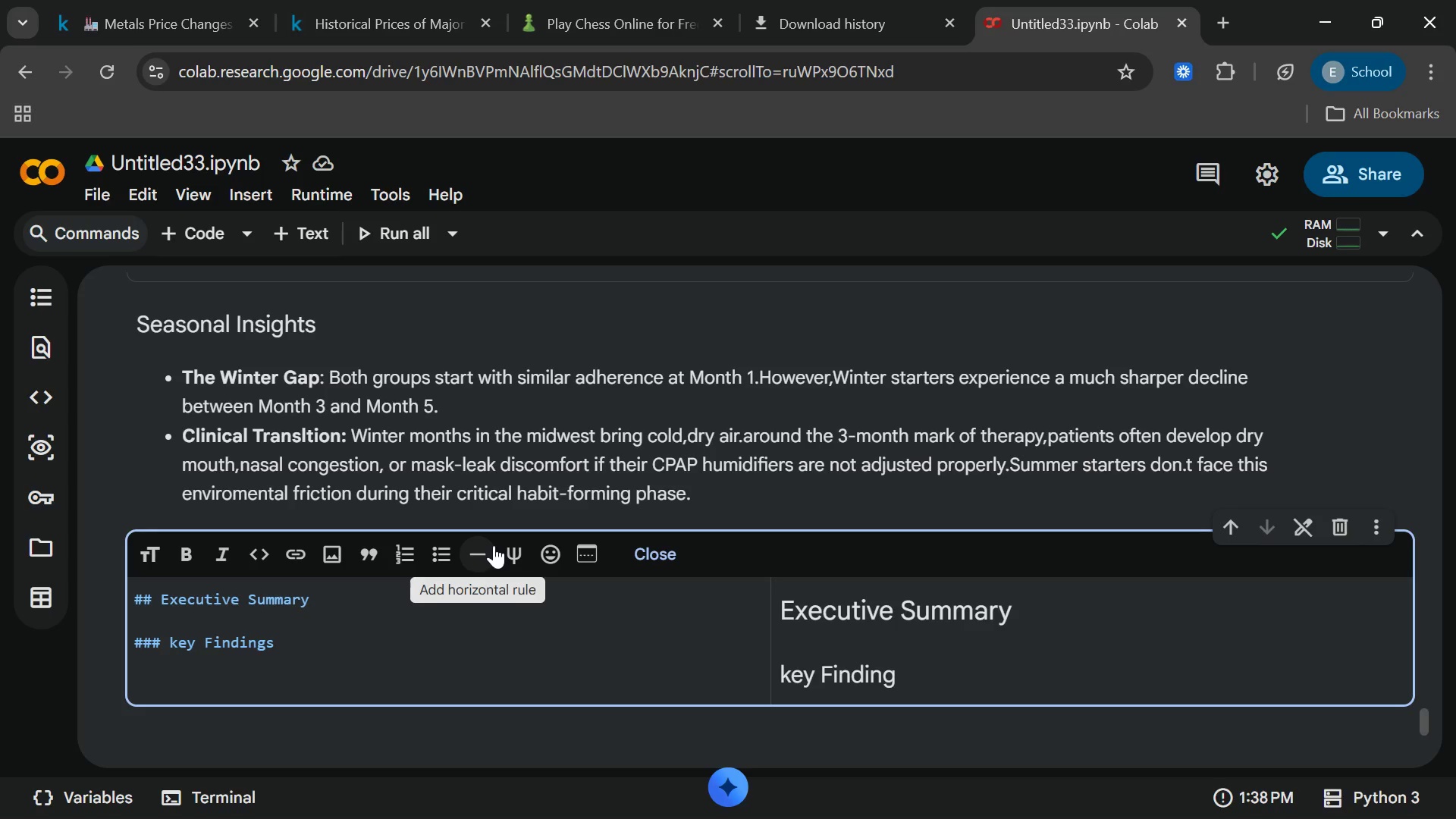 
key(Enter)
 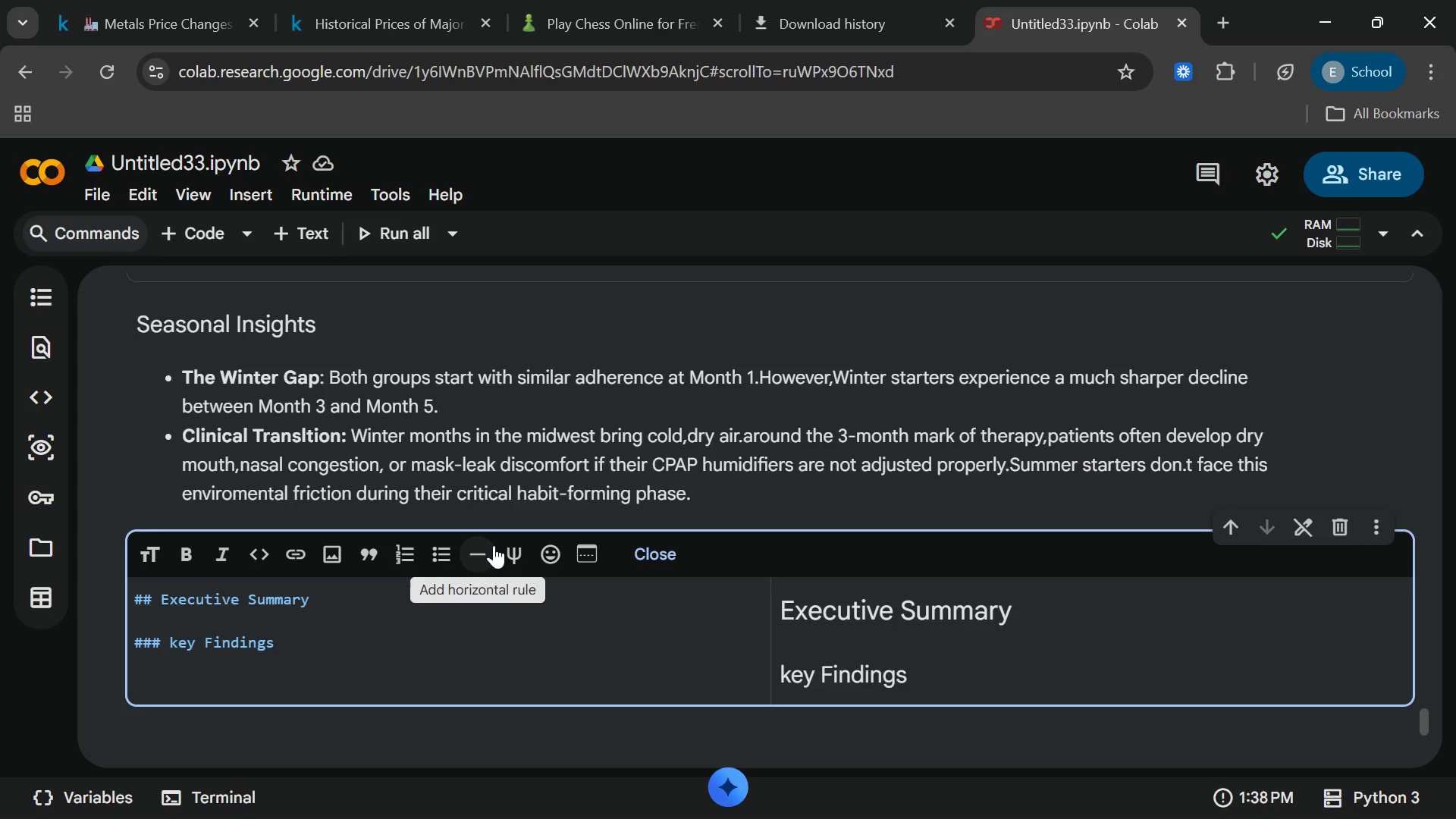 
key(1)
 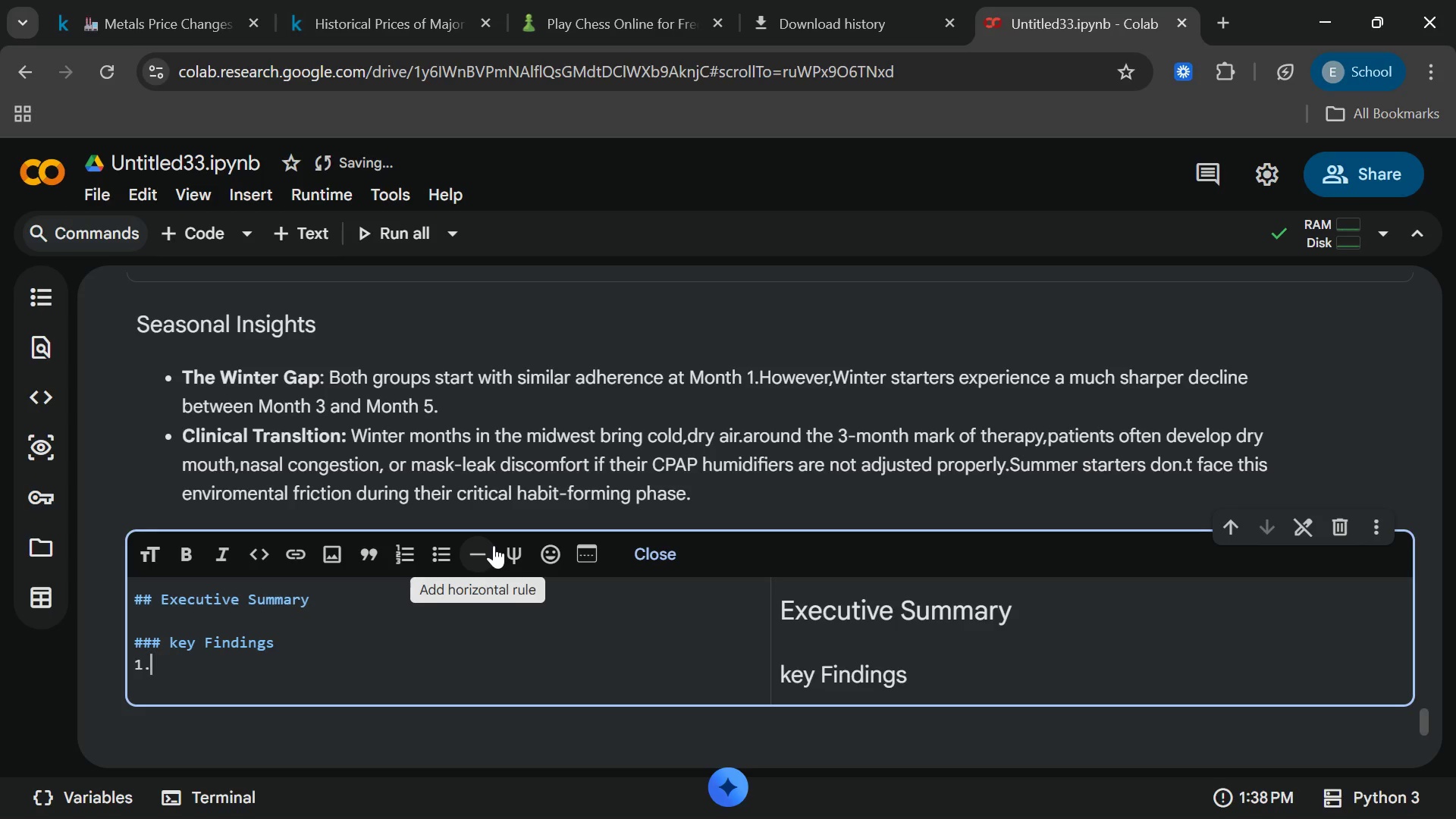 
key(Period)
 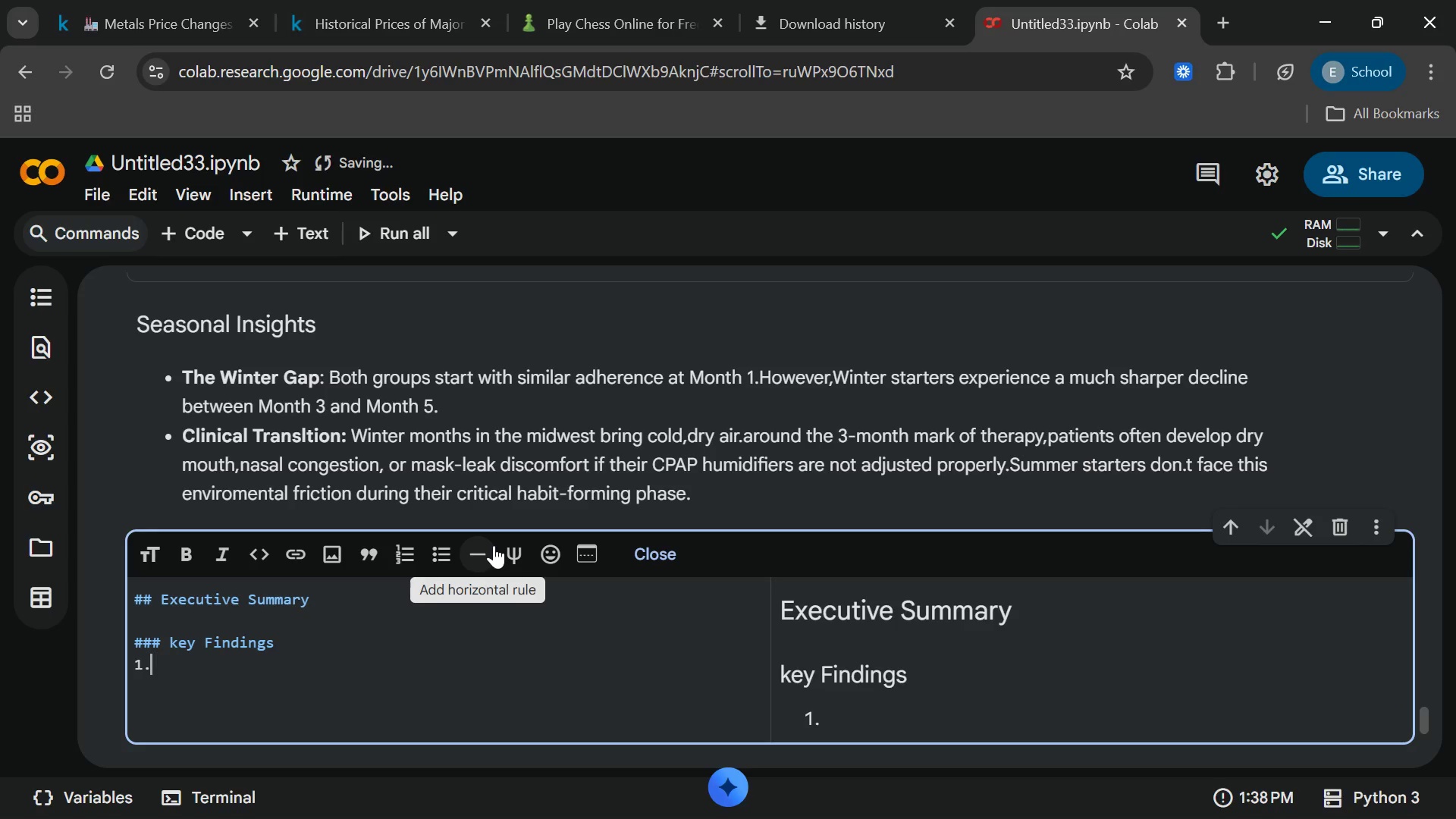 
key(Backspace)
 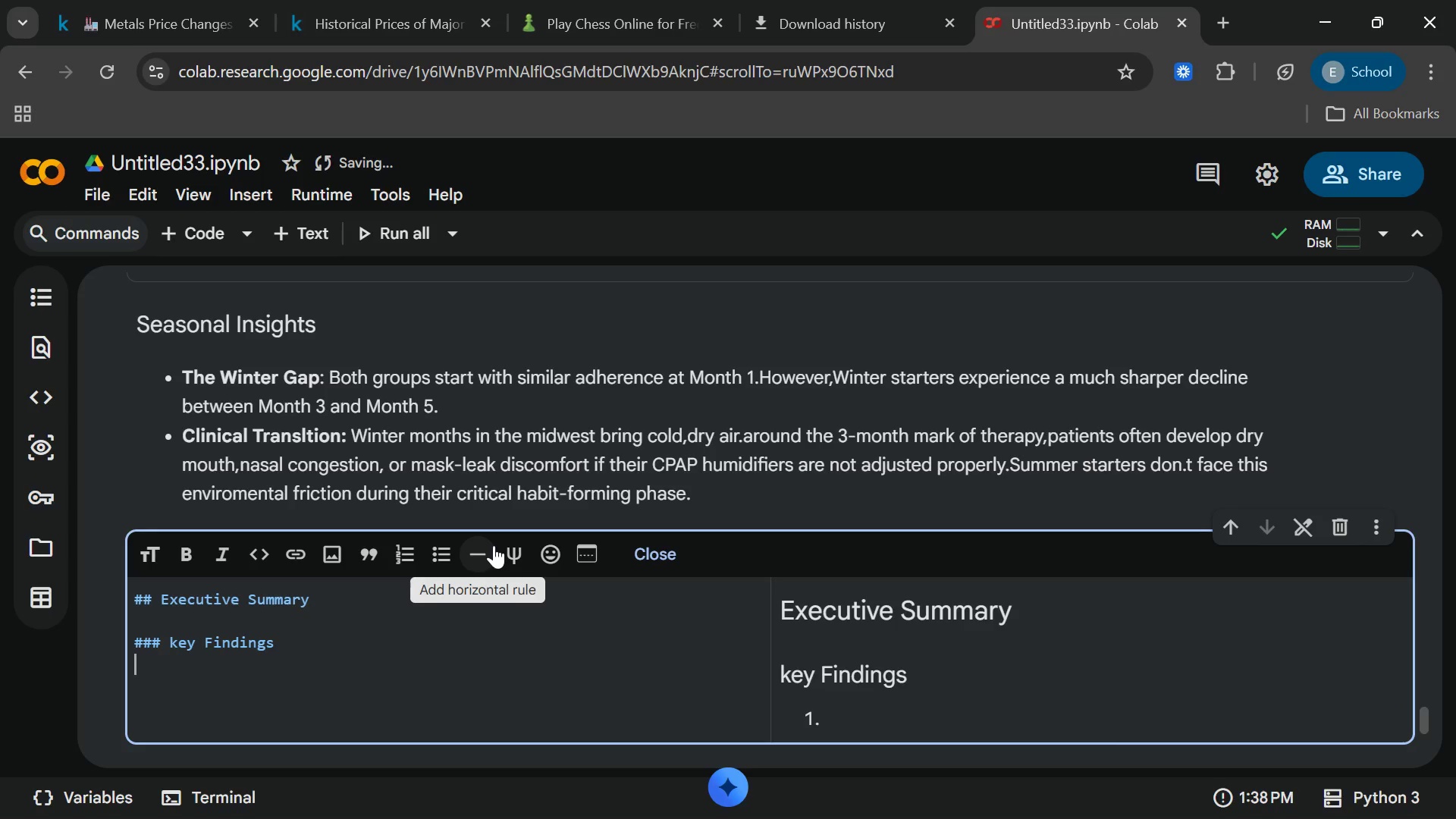 
key(Backspace)
 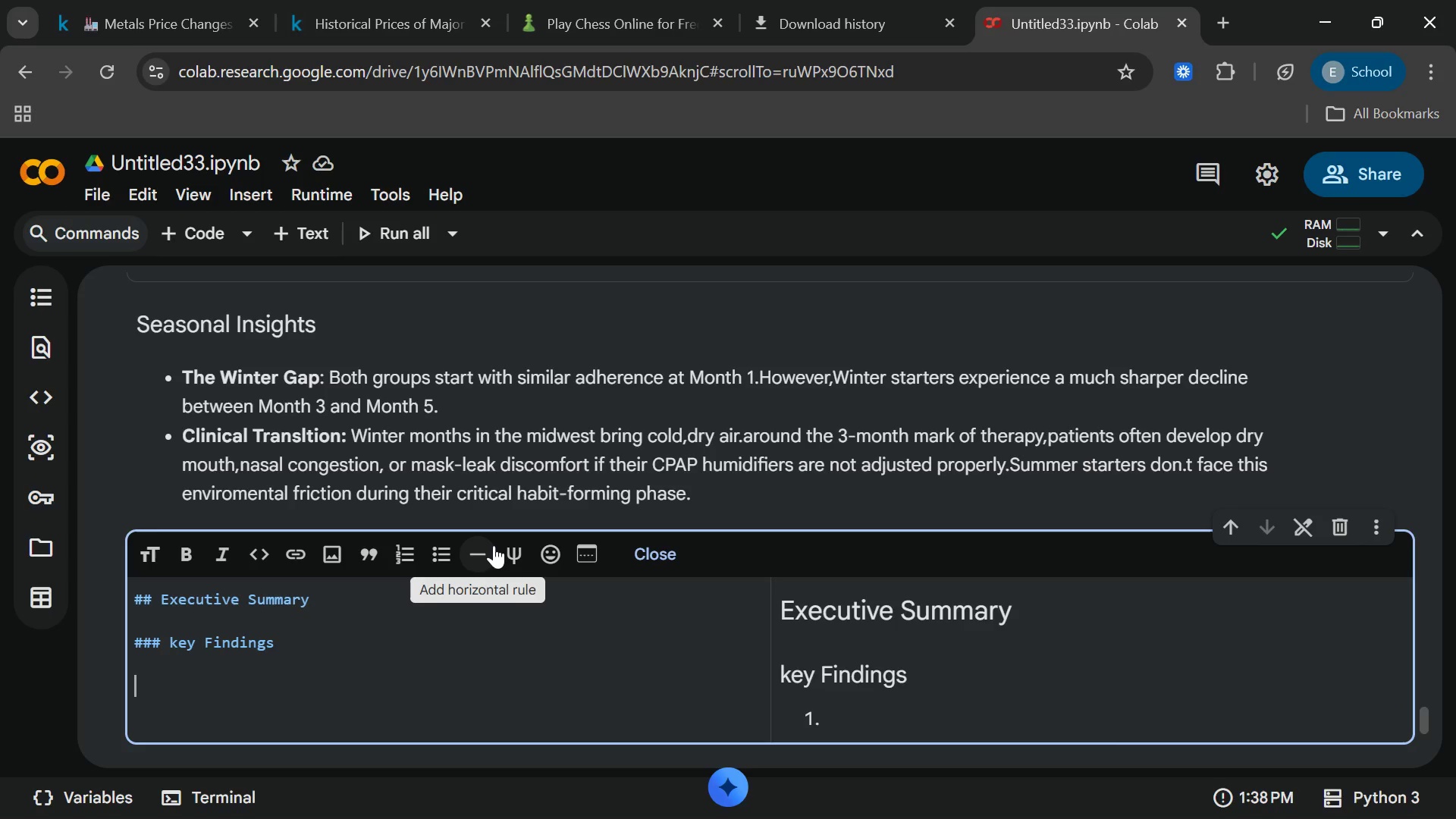 
key(Enter)
 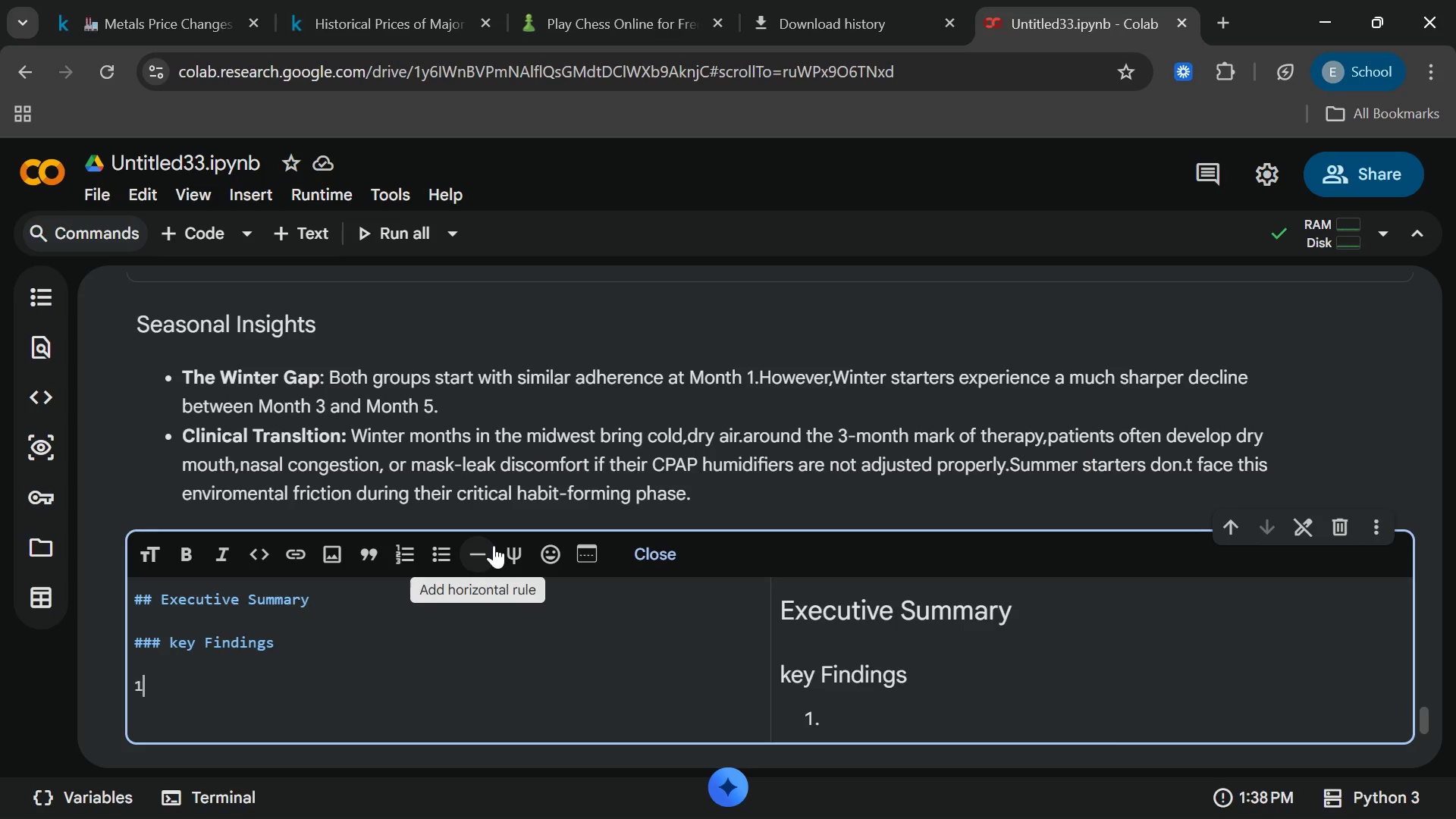 
key(1)
 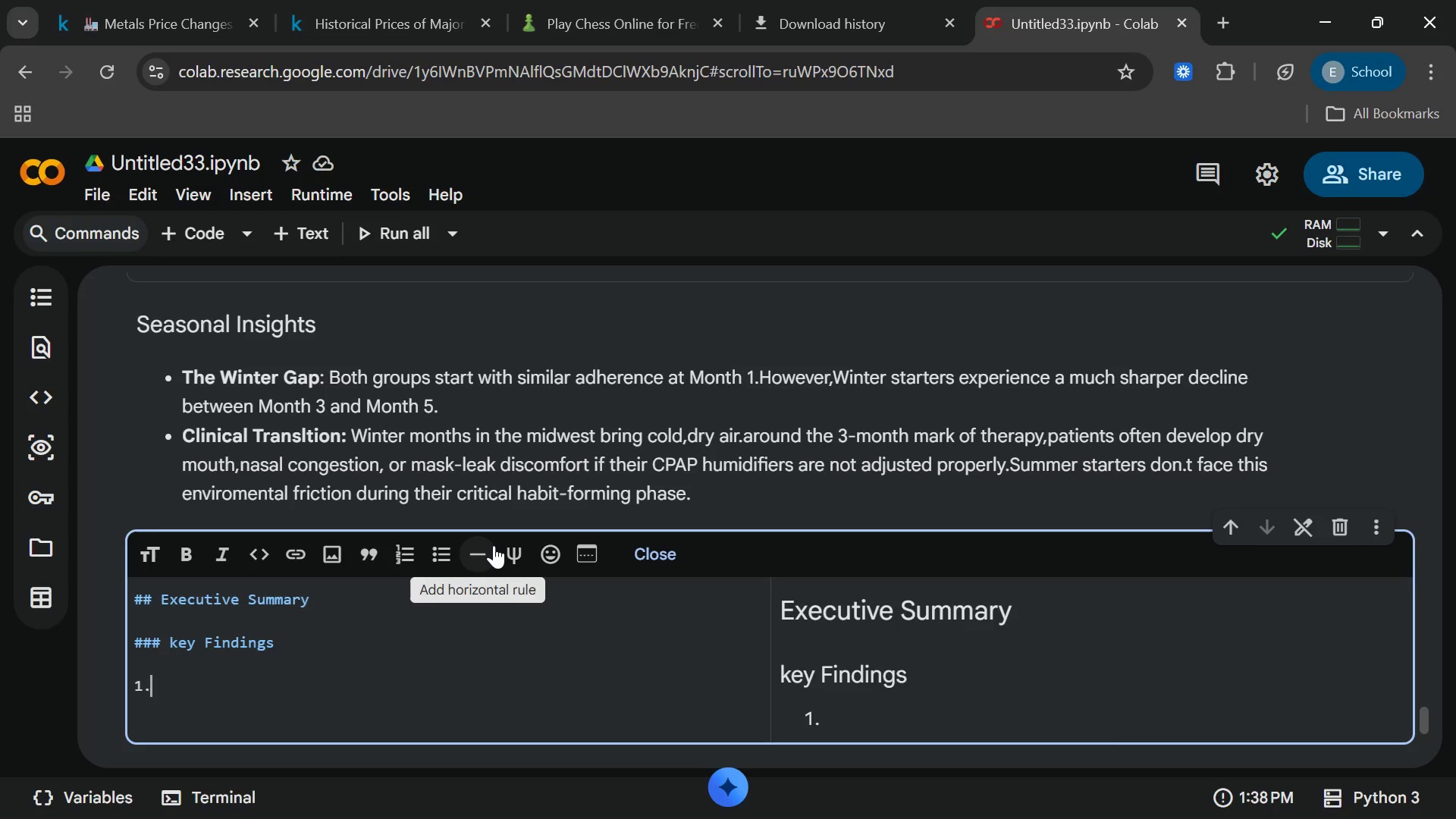 
key(Period)
 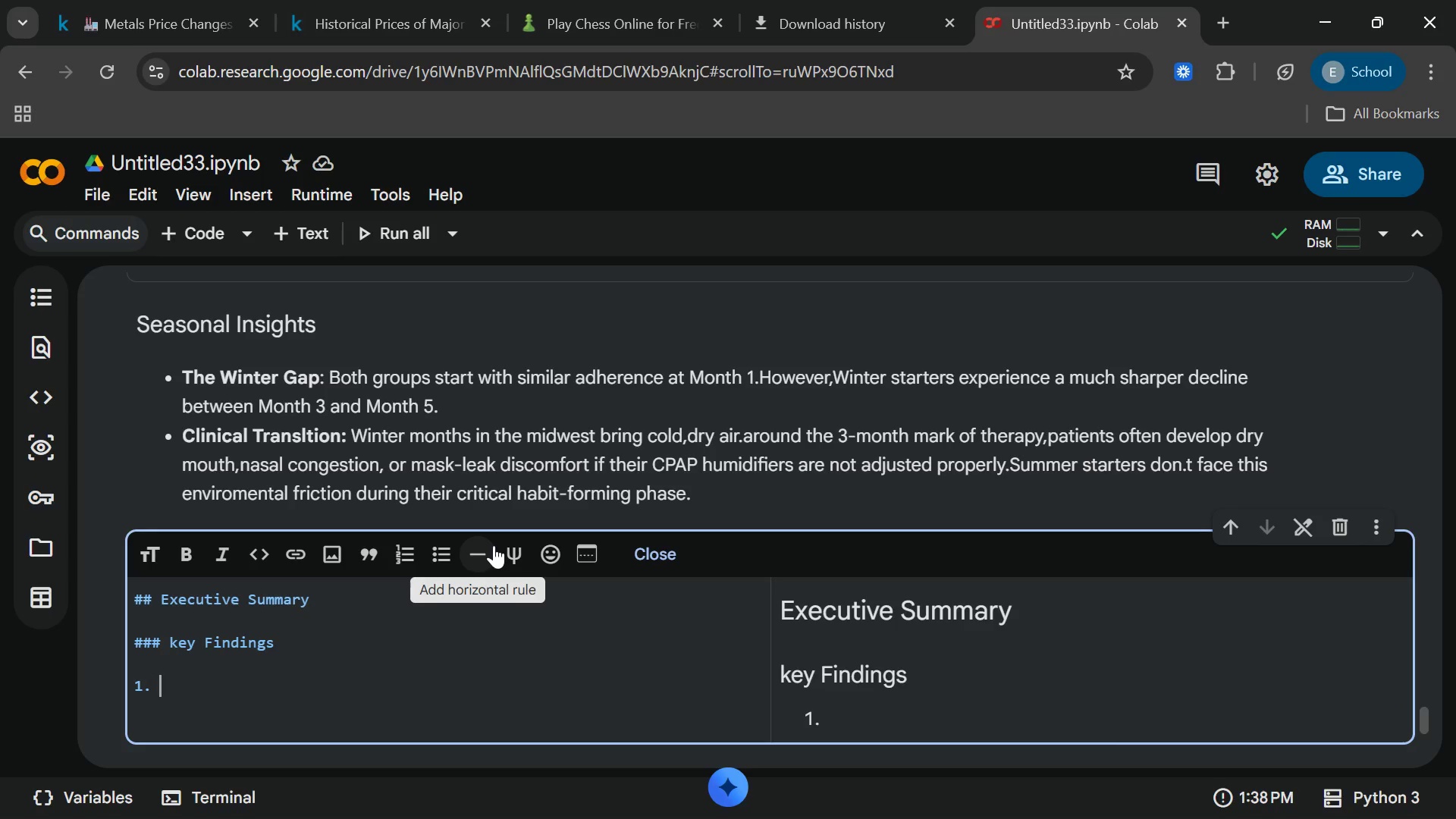 
key(Space)
 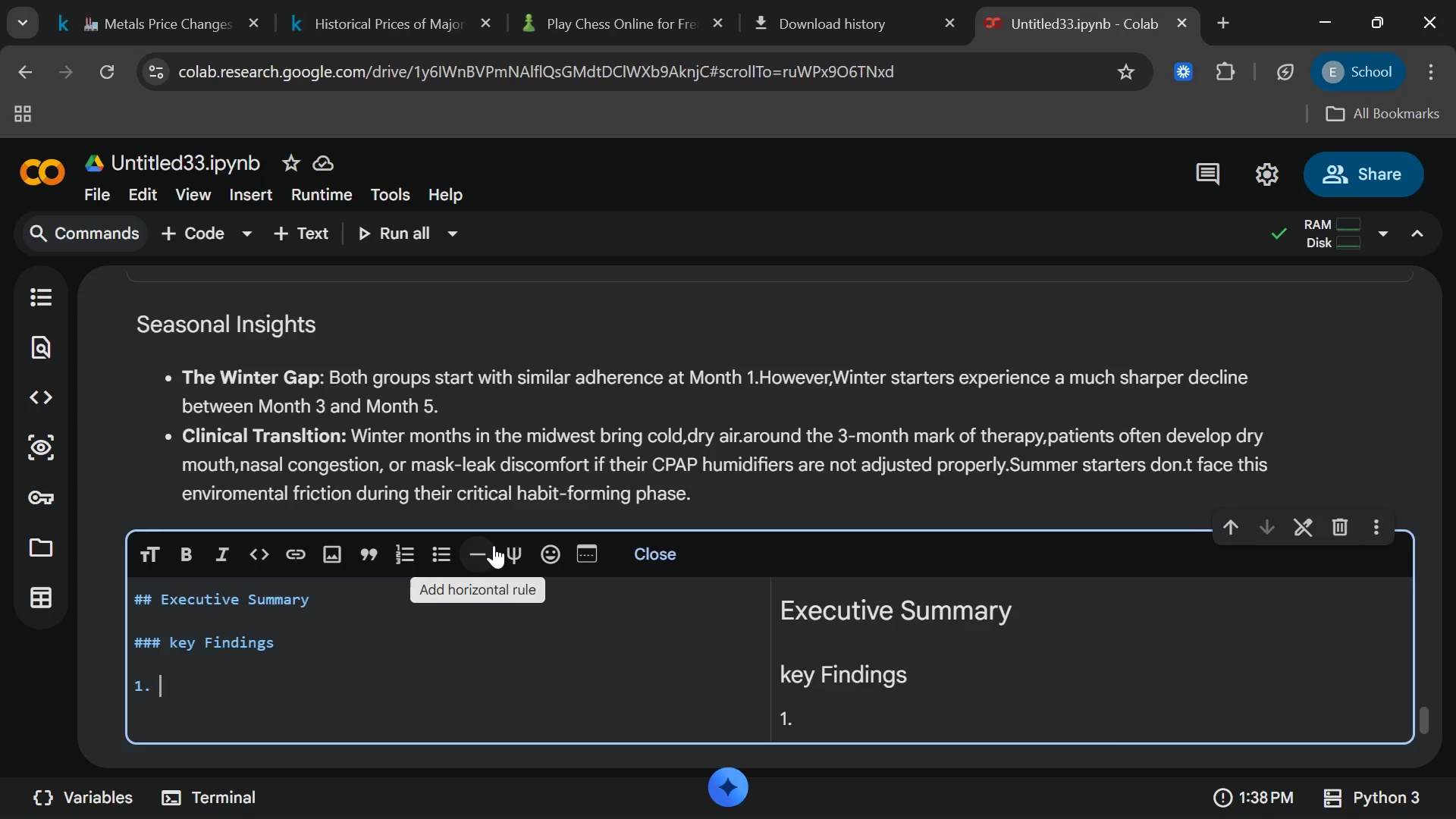 
type(** The )
key(Backspace)
key(Backspace)
key(Backspace)
key(Backspace)
key(Backspace)
type(The Critical)
 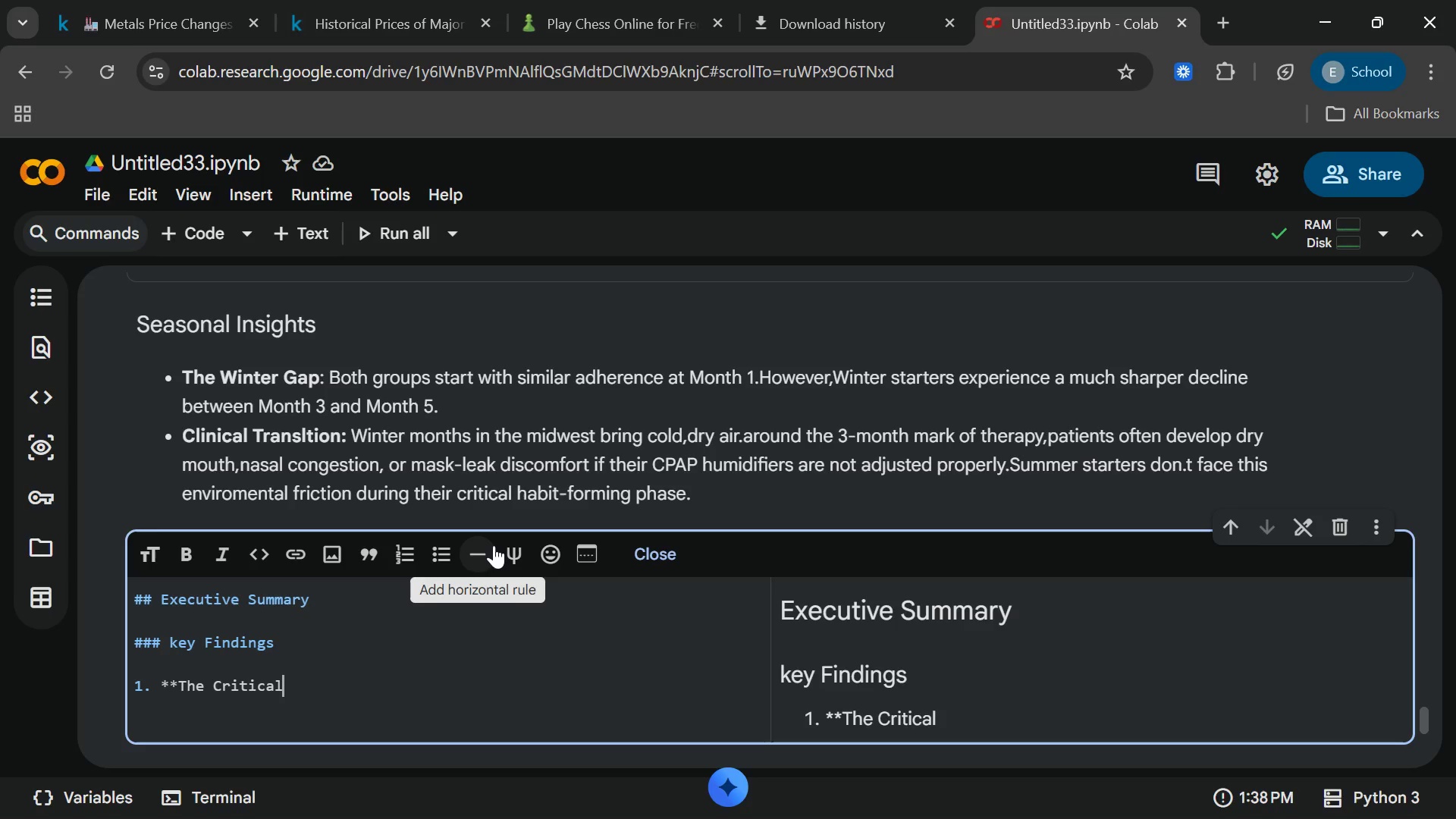 
type( 90-Day Window)
 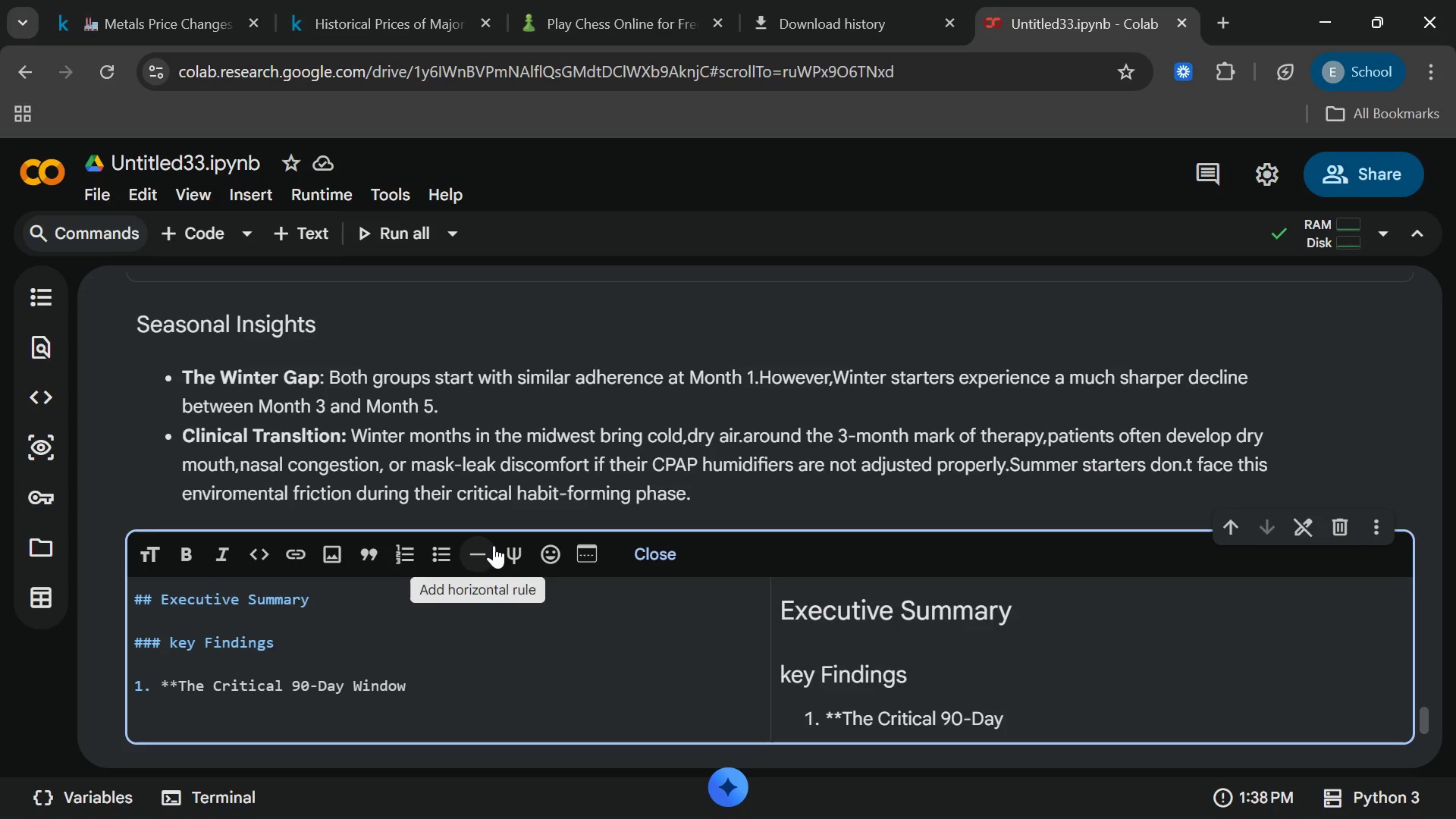 
type(**: Across allcohorts)
 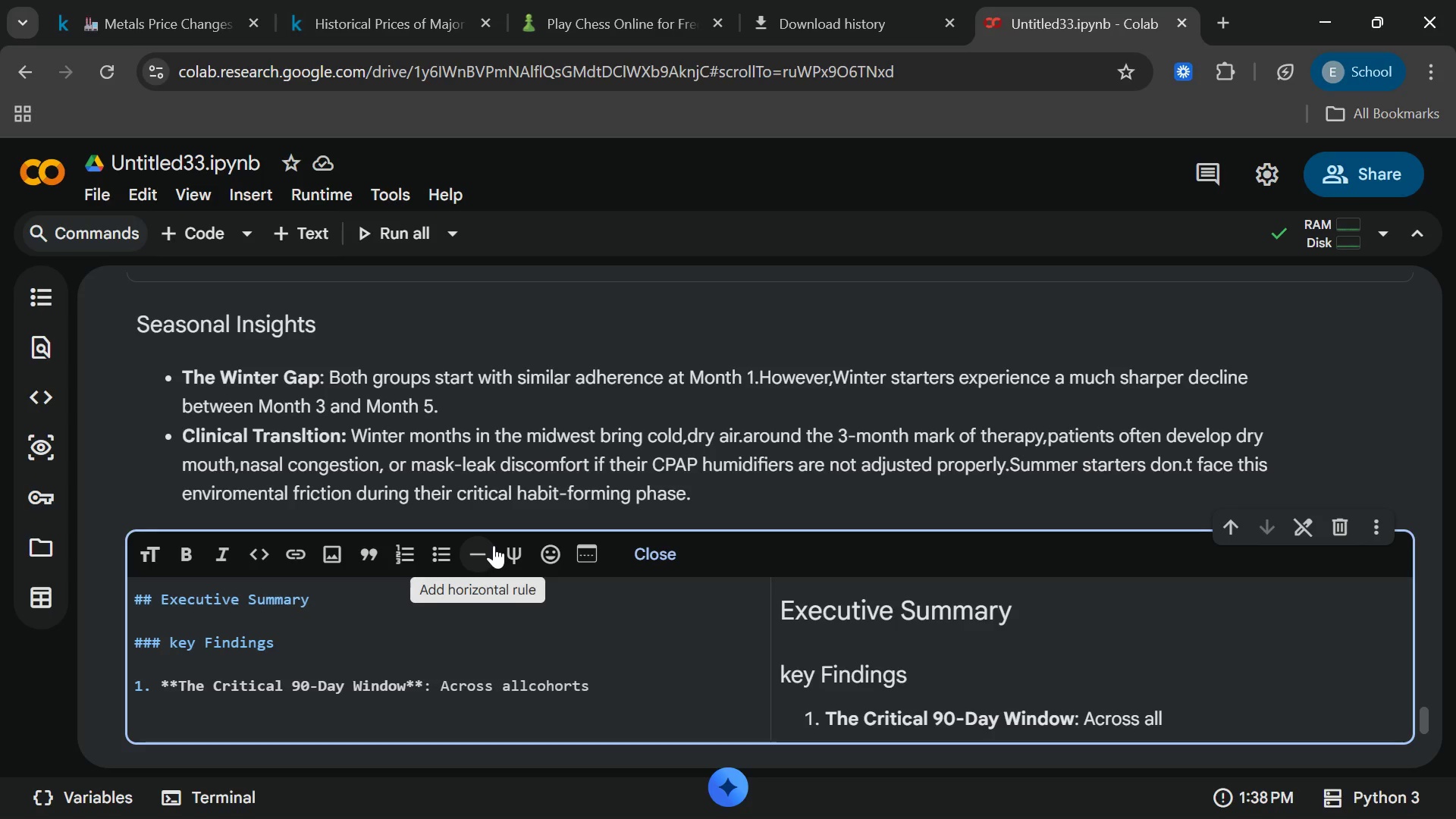 
key(ArrowLeft)
 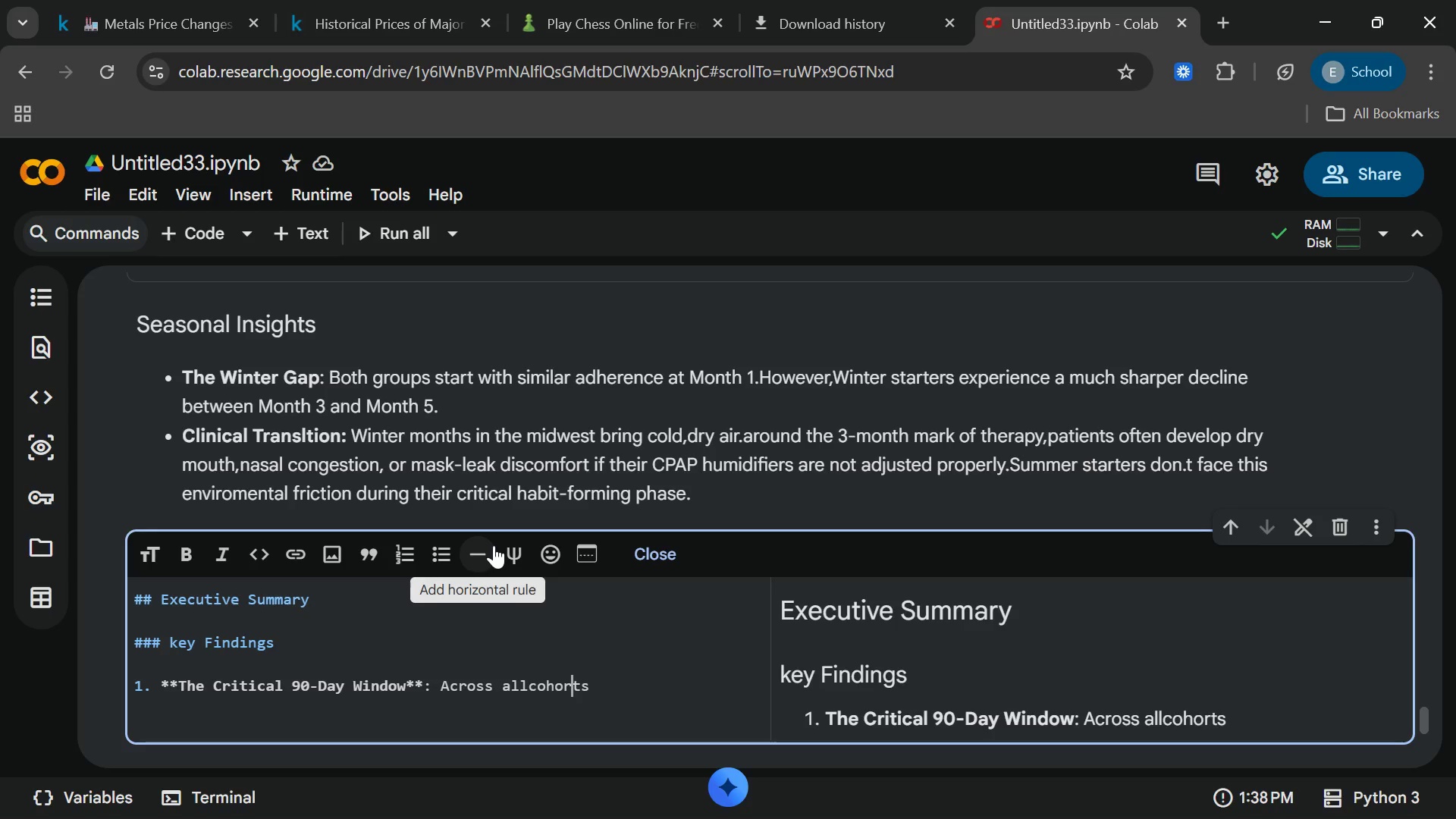 
hold_key(key=ArrowLeft, duration=0.64)
 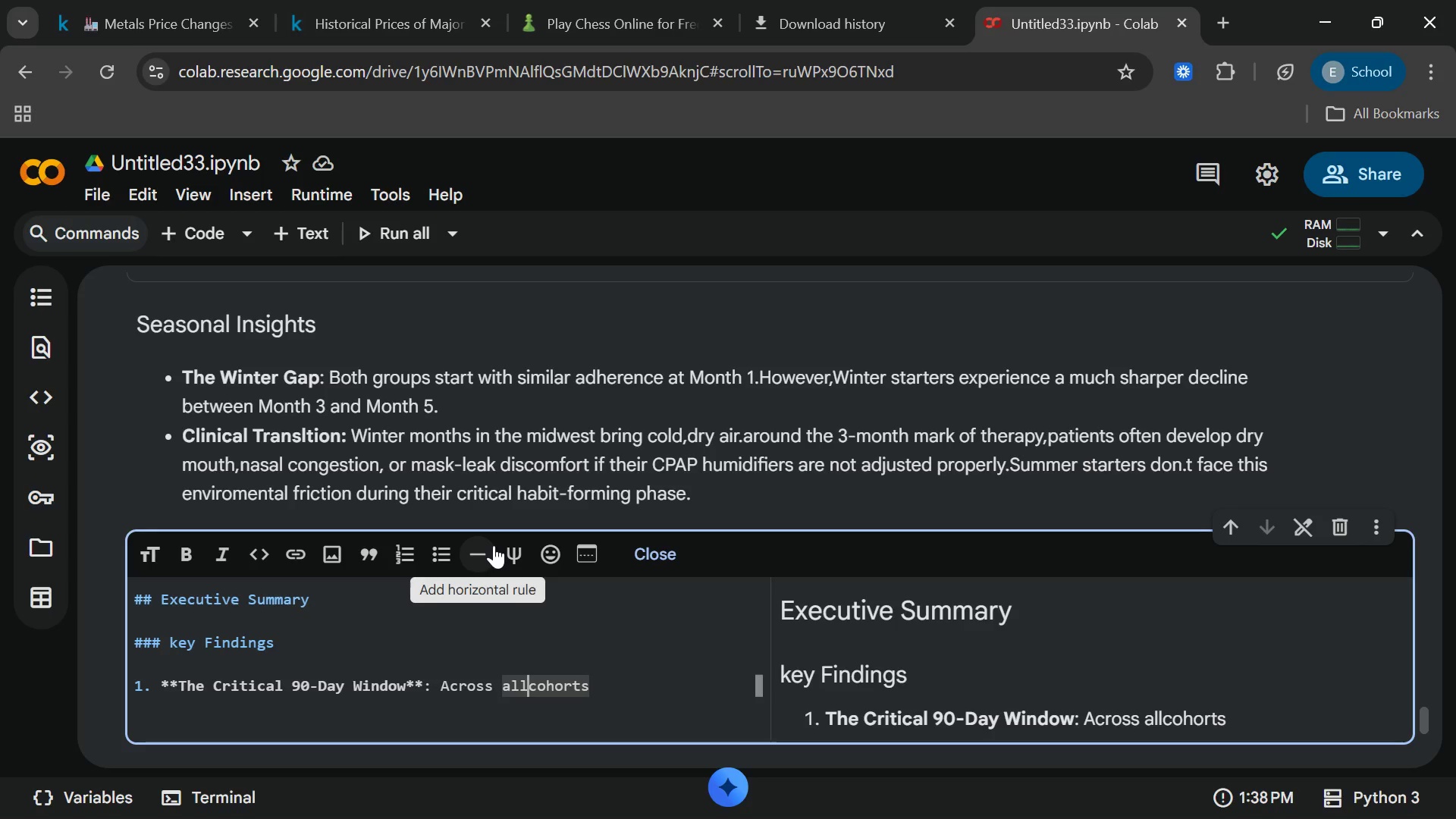 
key(ArrowLeft)
 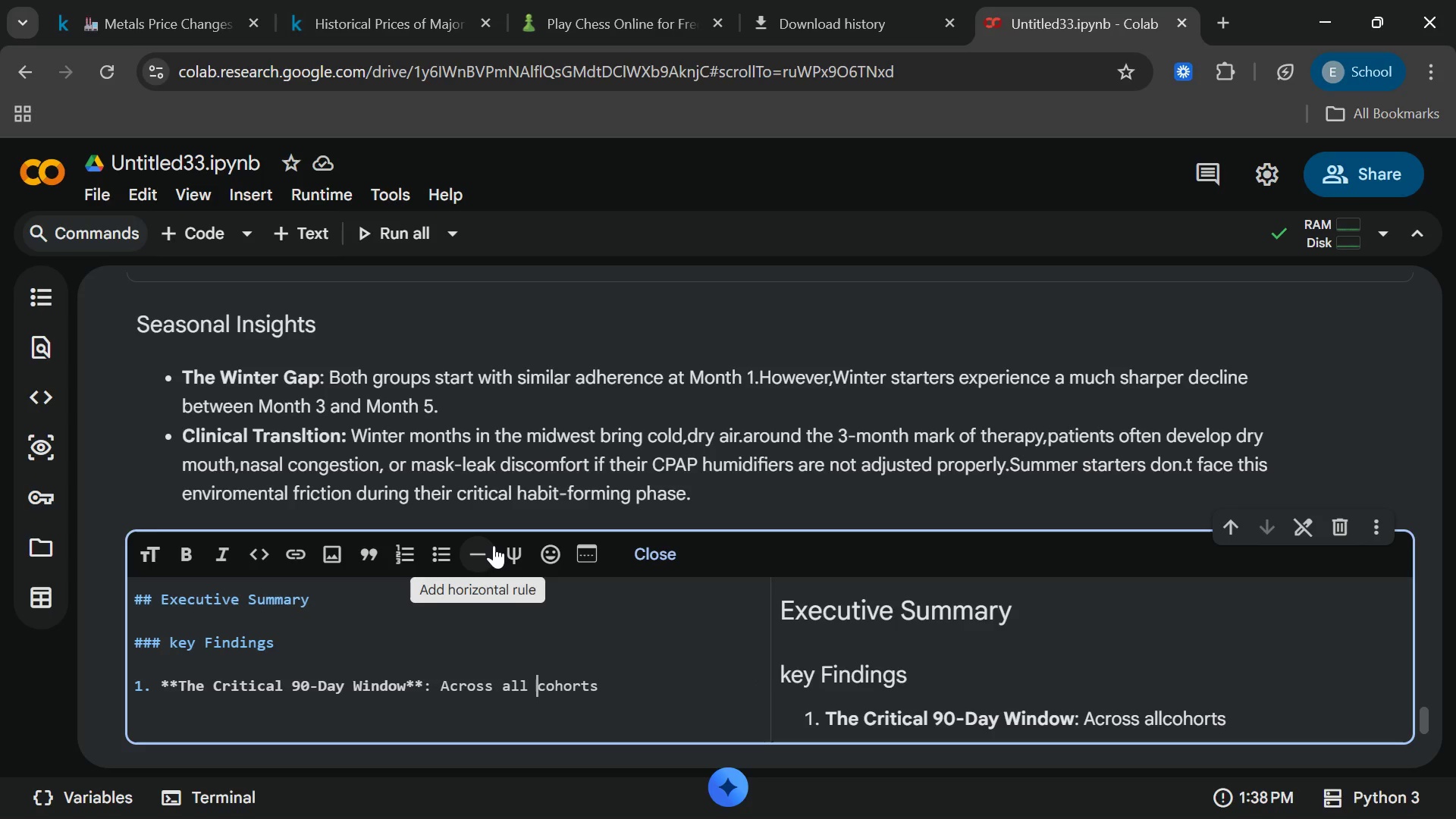 
key(Space)
 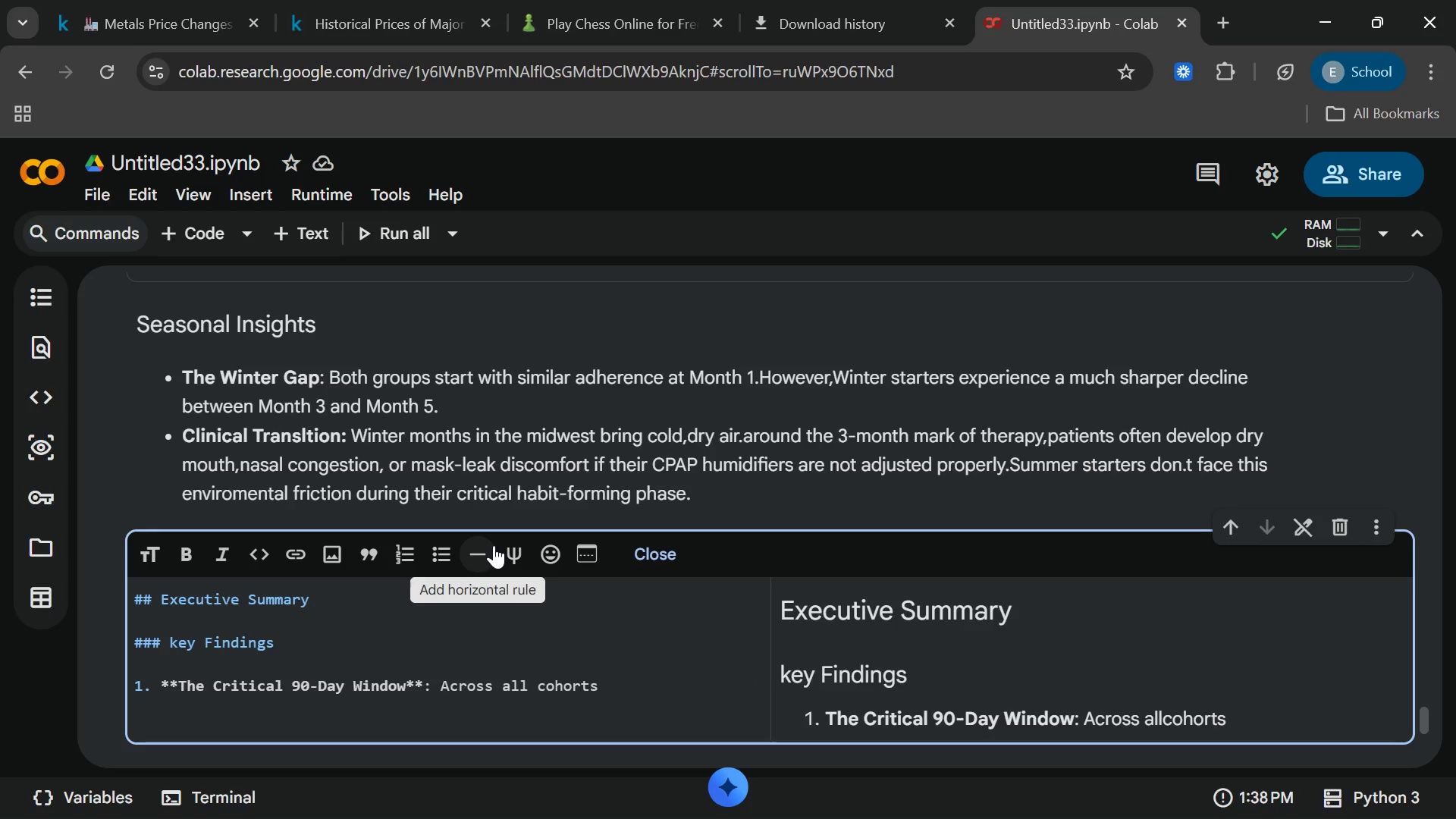 
key(Shift+ShiftRight)
 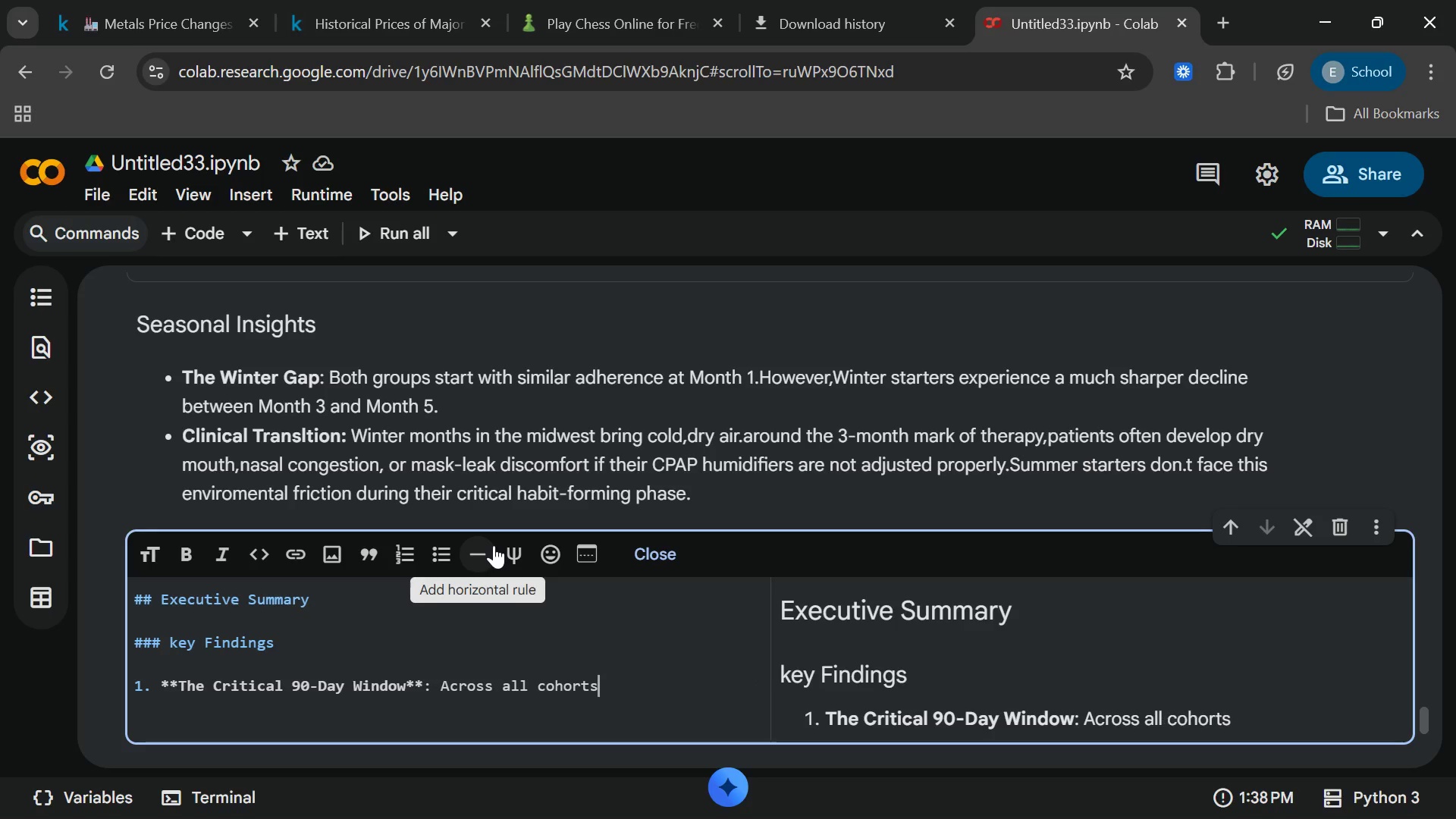 
key(End)
 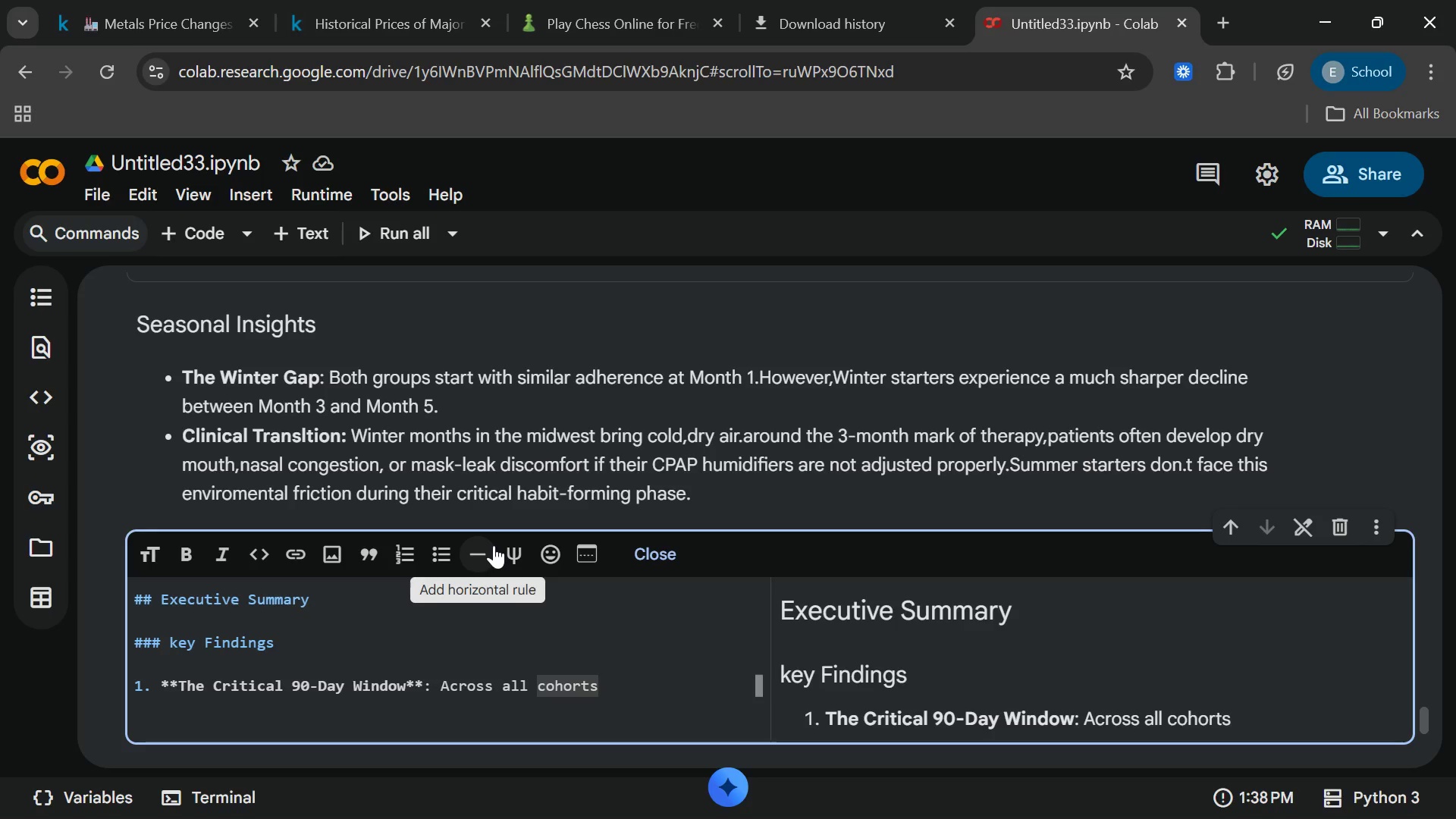 
type(,the steepest drop in therapy)
 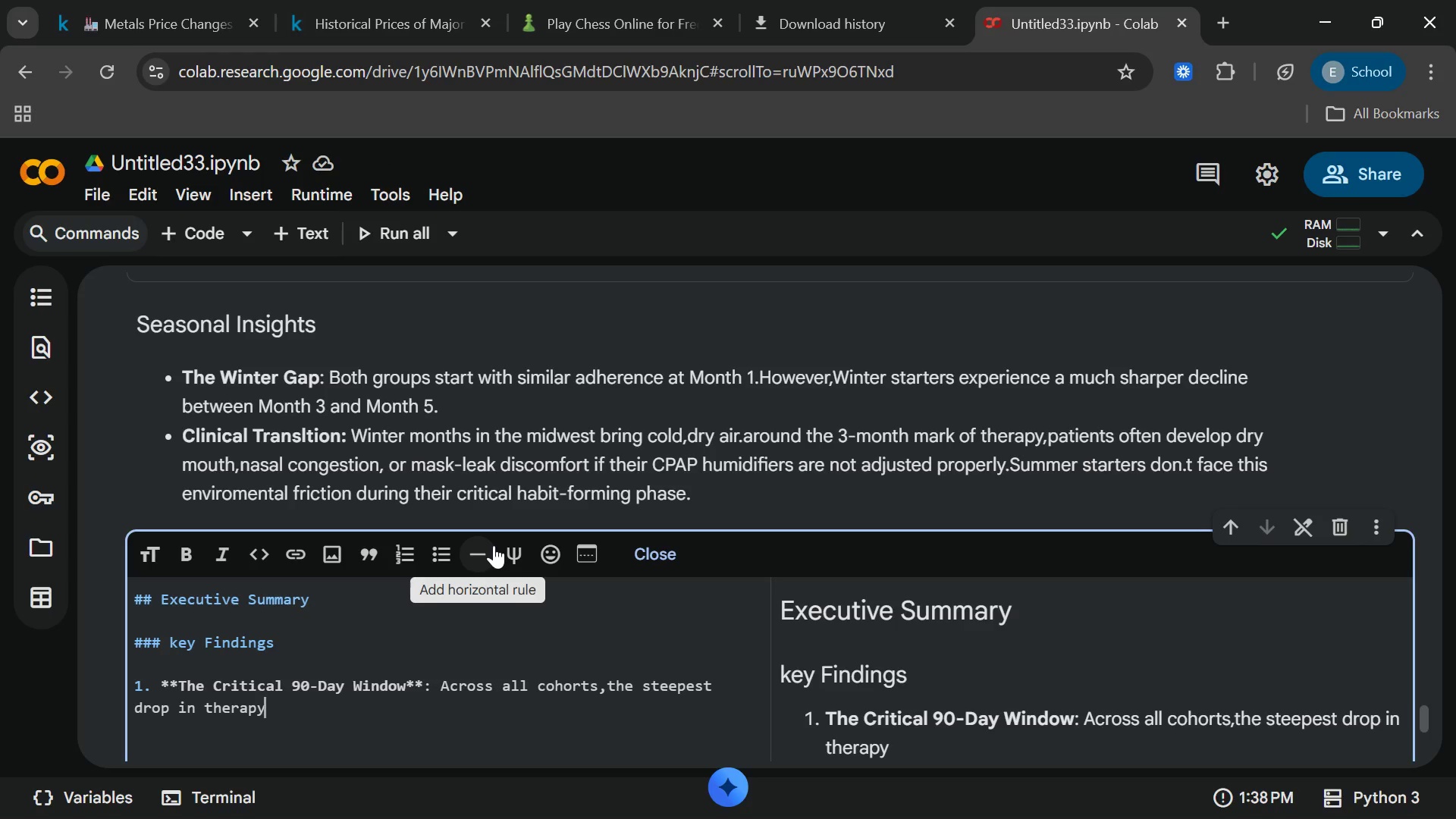 
type( adherance occurs between Month 1 and Month3. After MOn)
key(Backspace)
key(Backspace)
type(onth)
 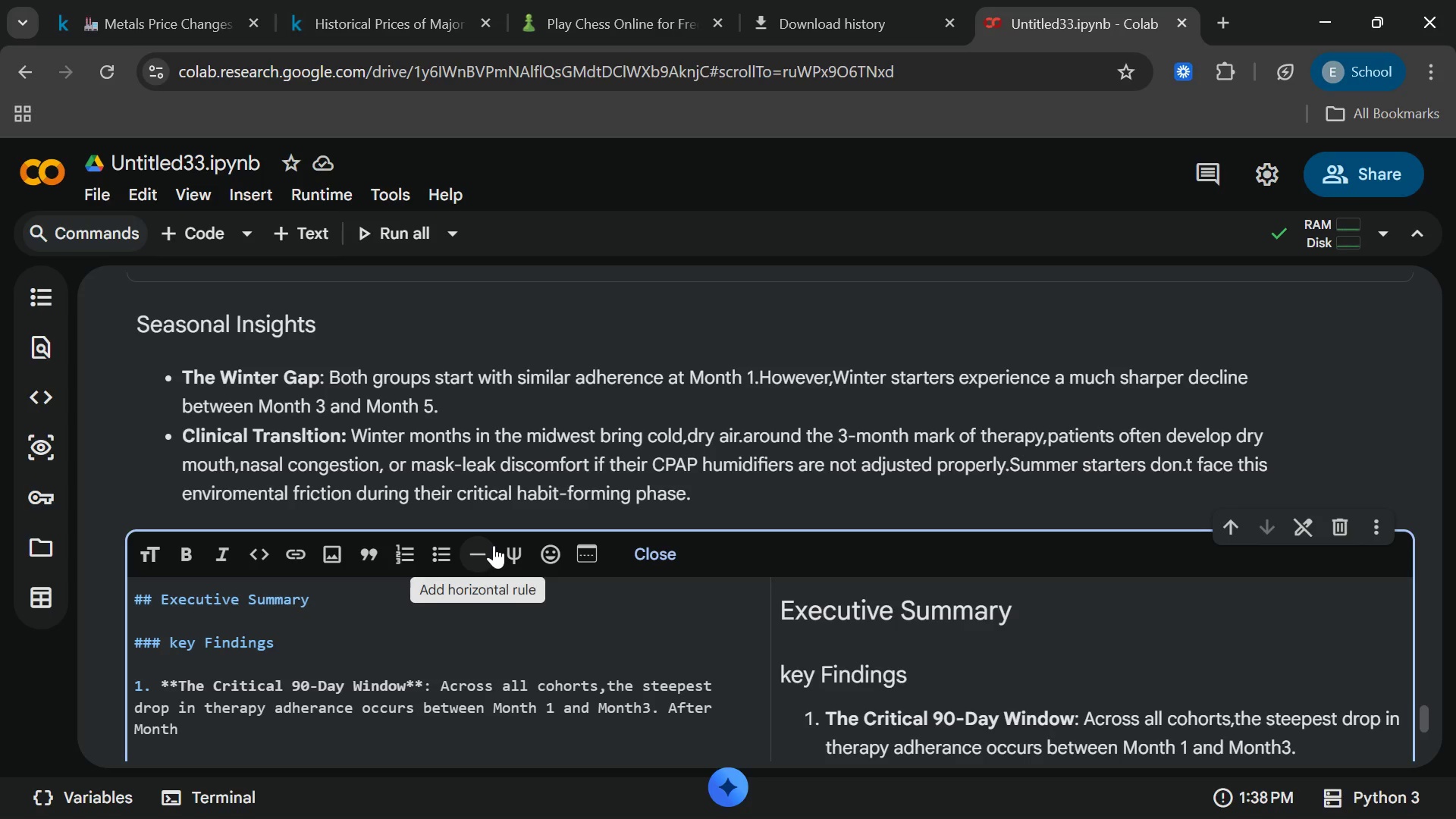 
type( 6,the retention curvefk)
key(Backspace)
key(Backspace)
type( flattens significantly,impl)
 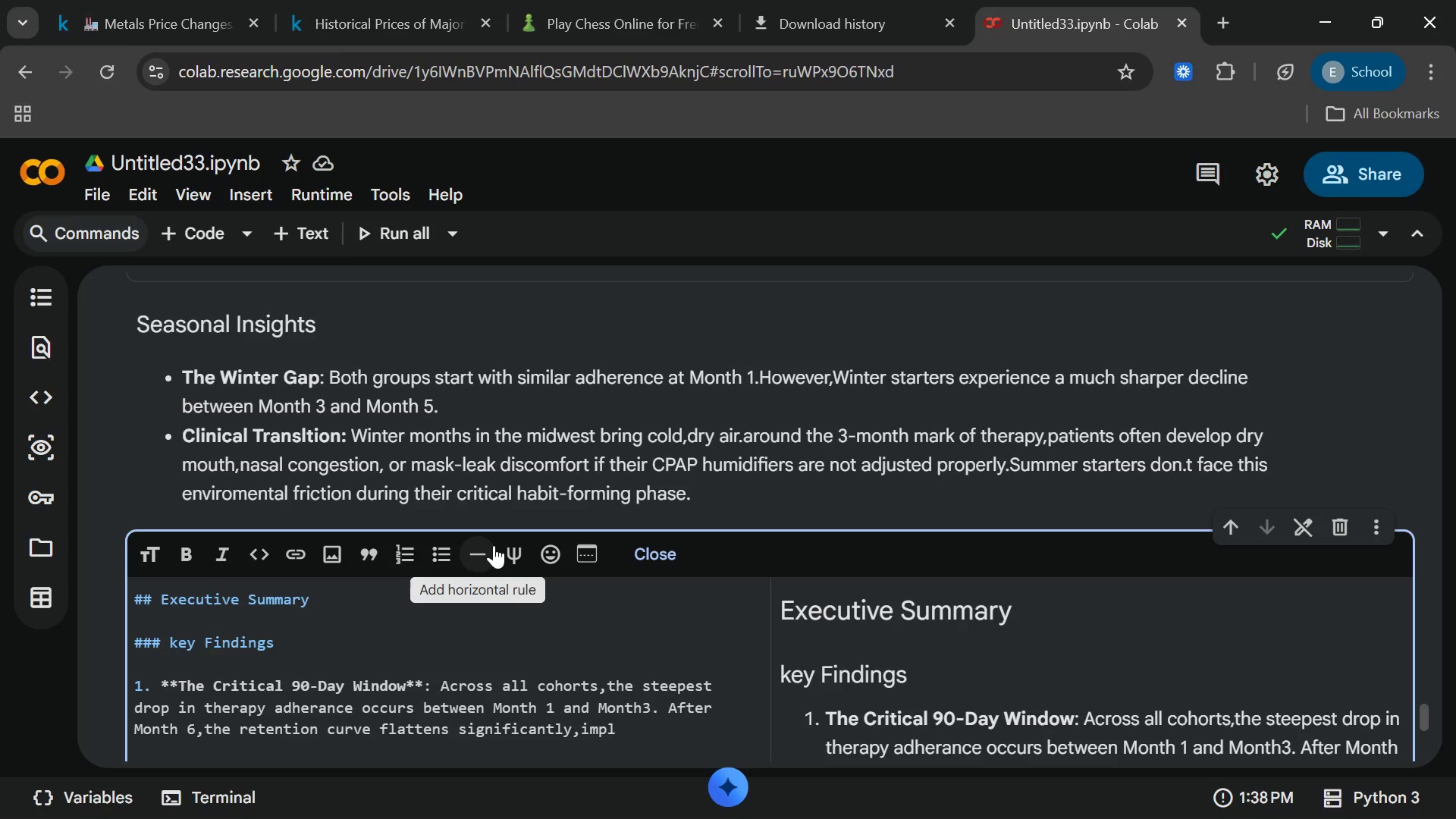 
type(ying )
 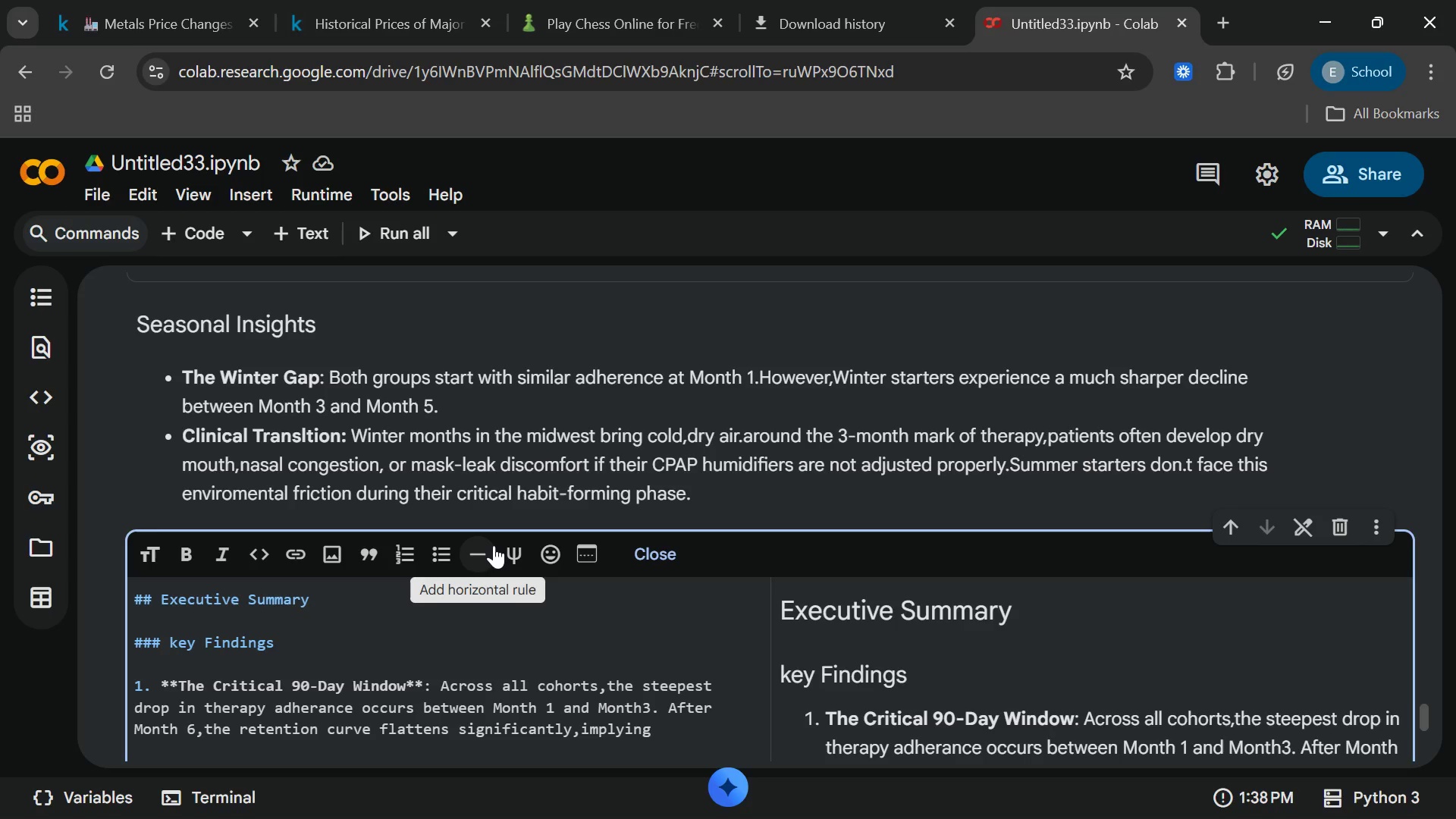 
type(that if a patient survives thefirst)
 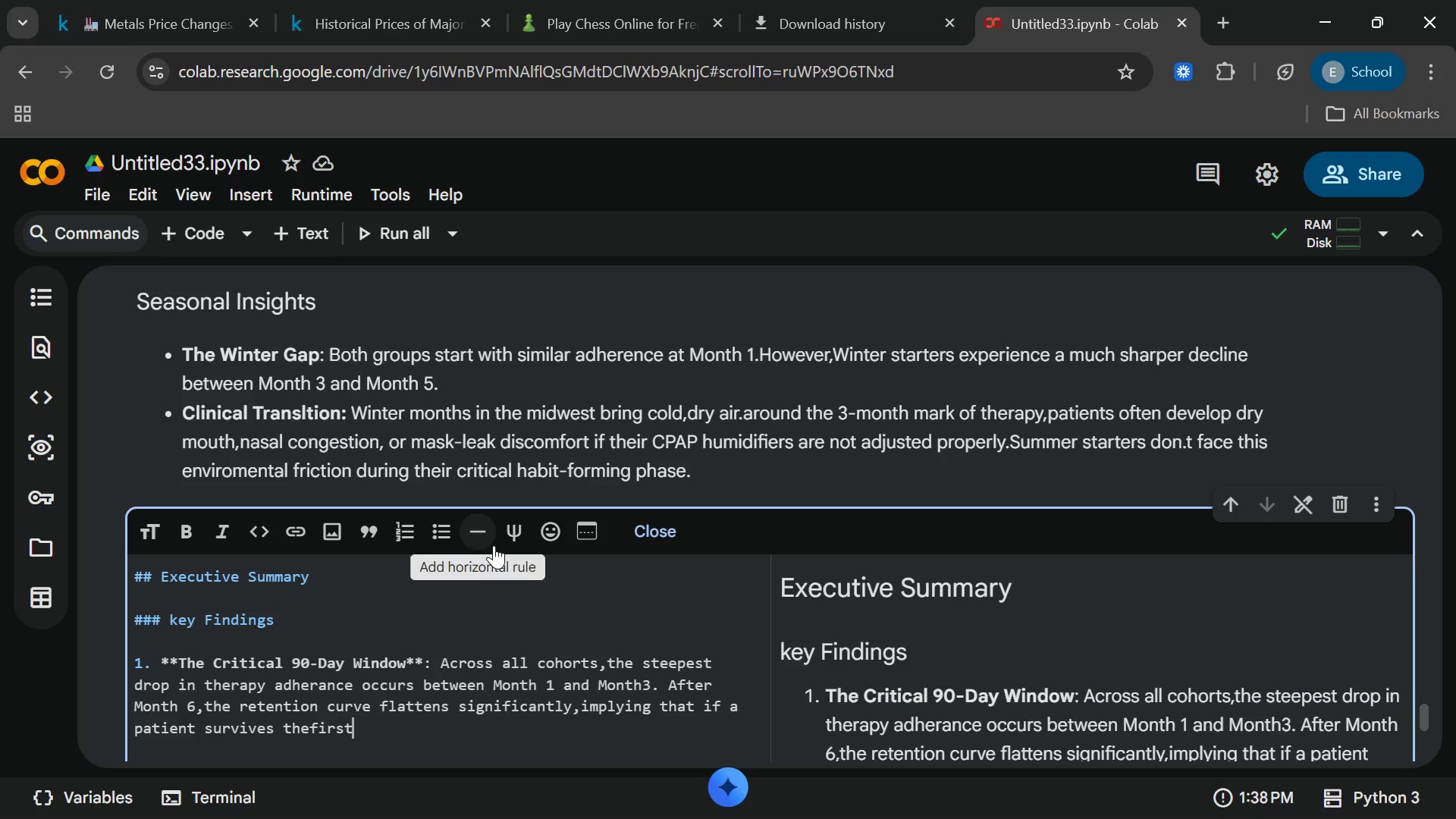 
key(ArrowLeft)
 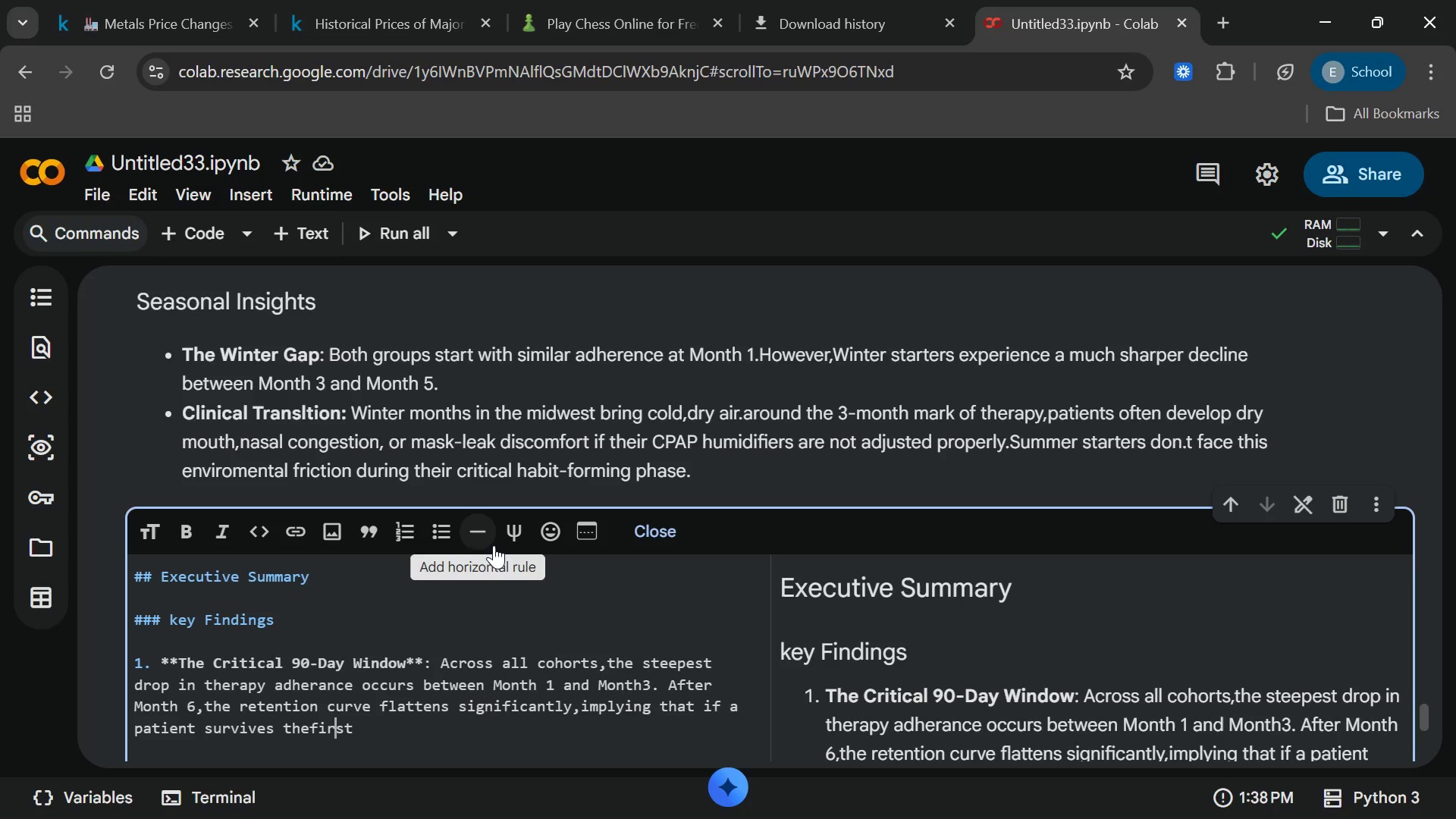 
key(ArrowLeft)
 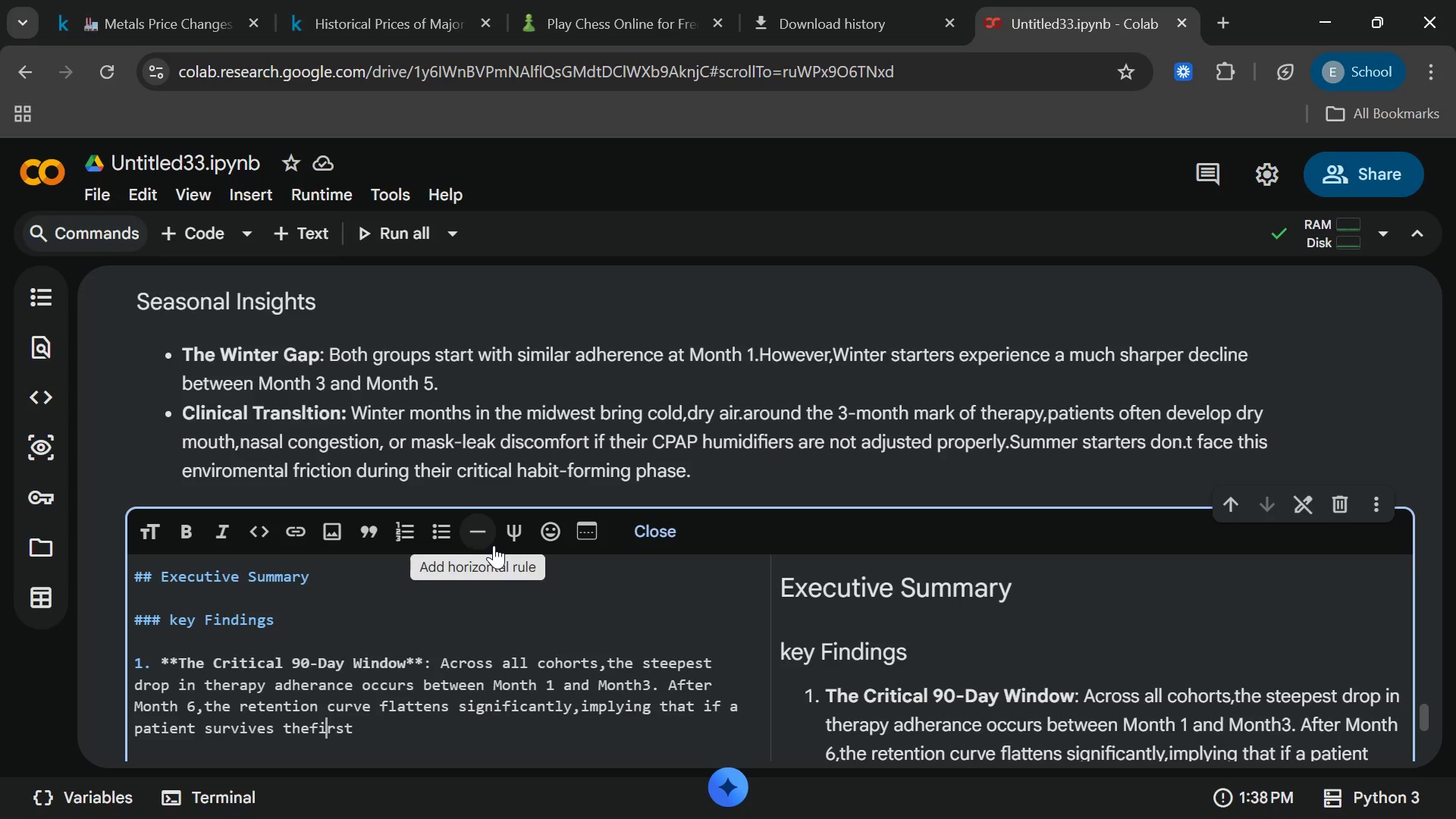 
key(ArrowLeft)
 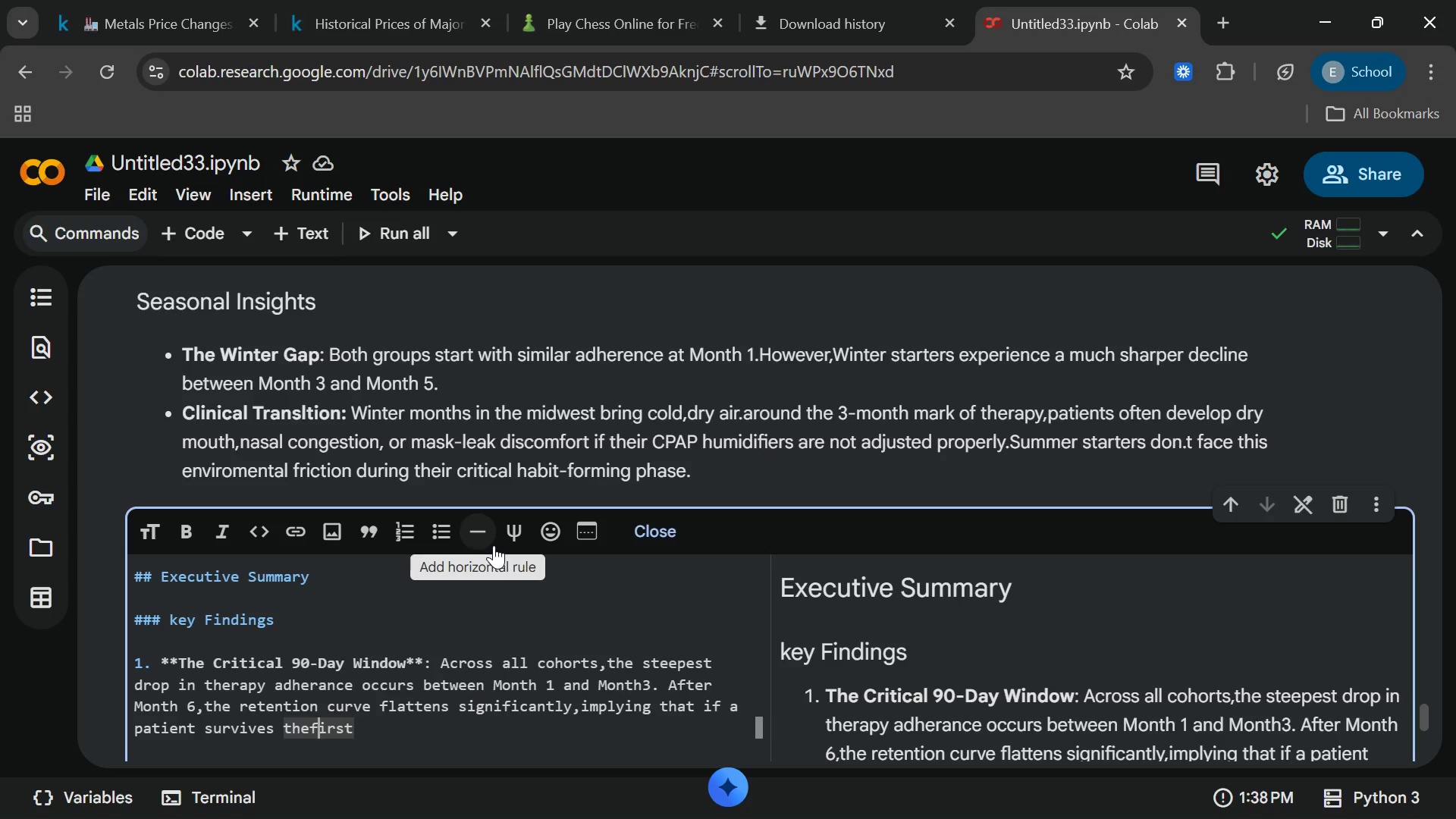 
key(ArrowLeft)
 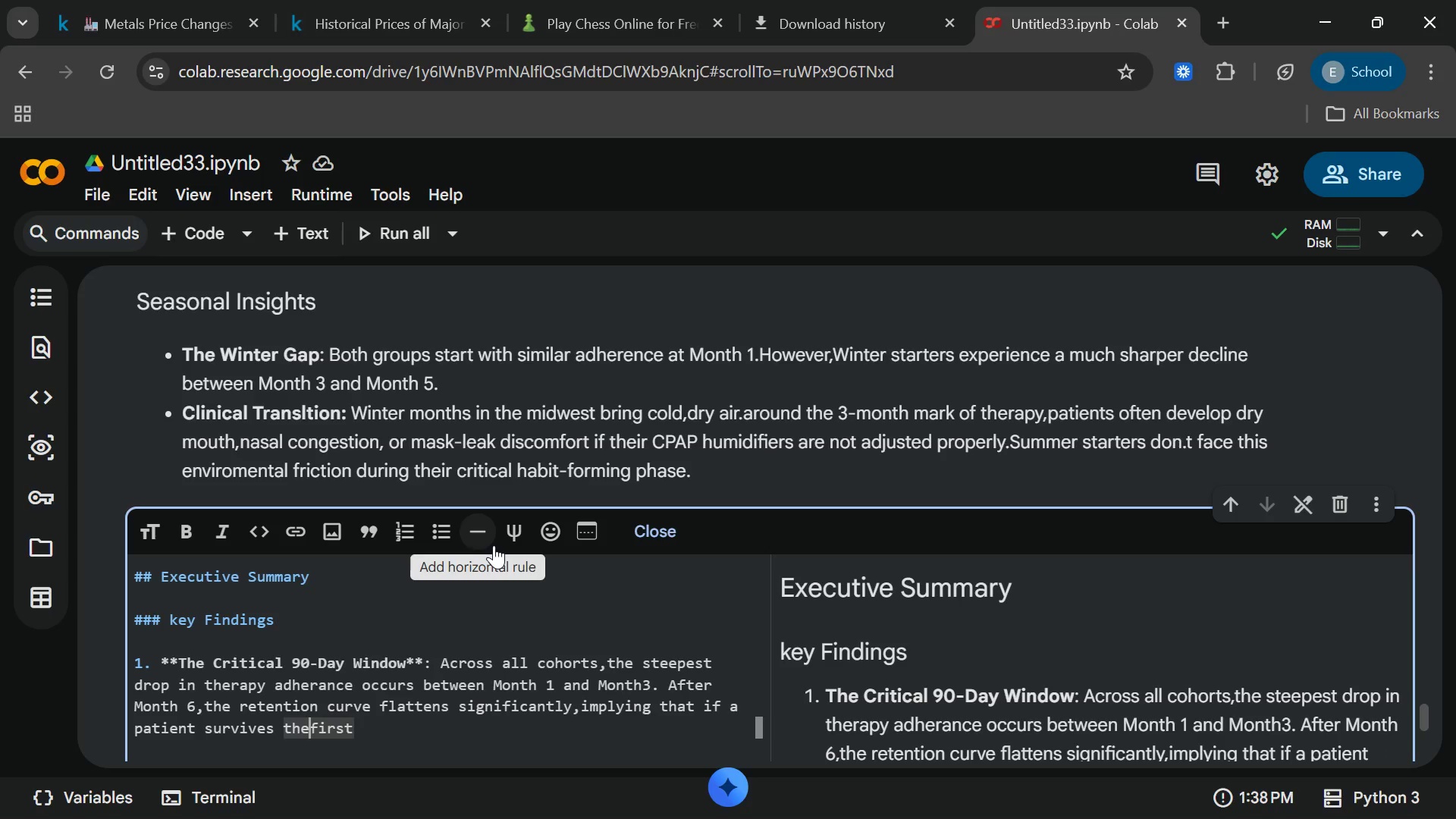 
key(ArrowLeft)
 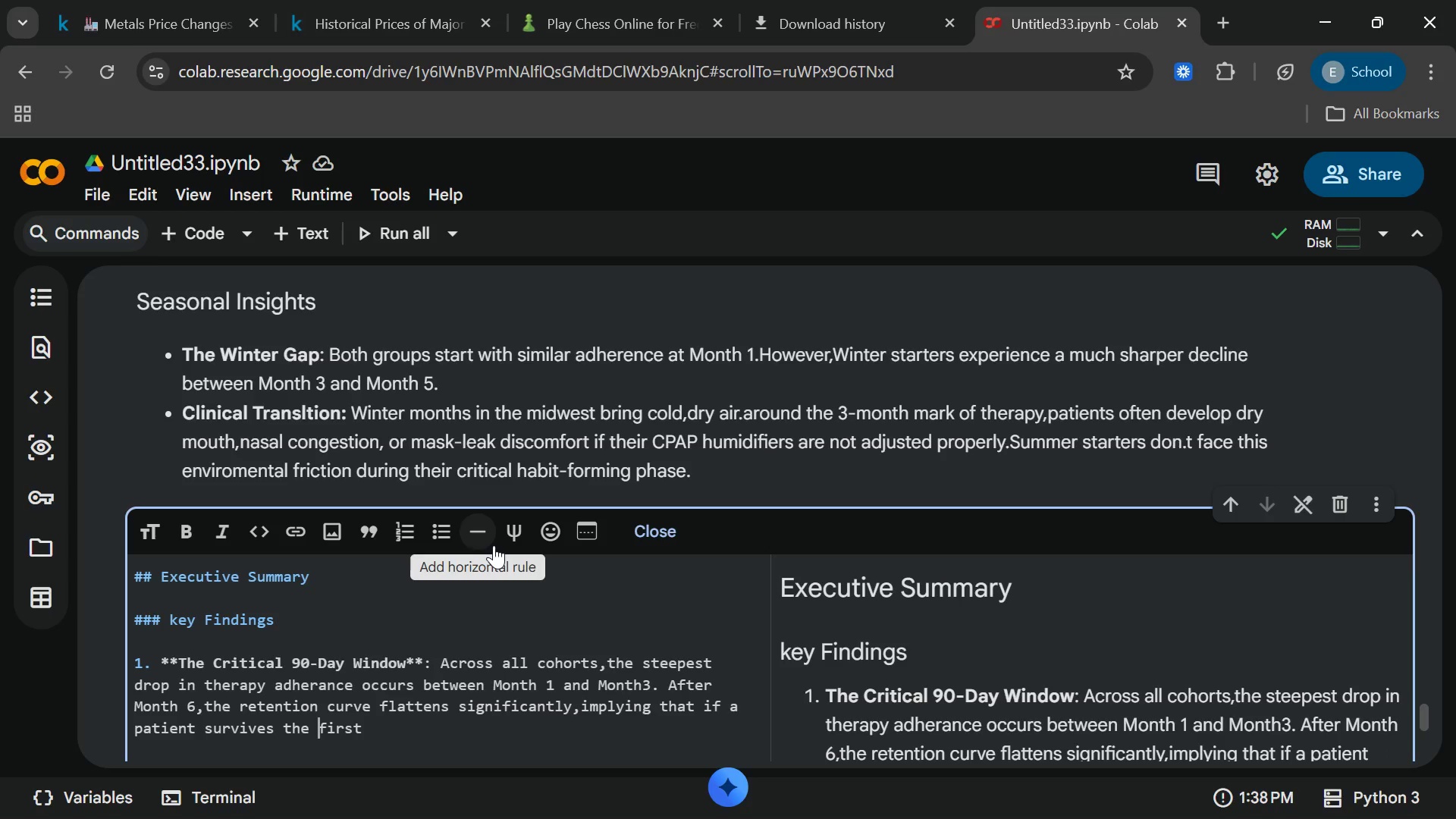 
type( [End] half-year.they)
 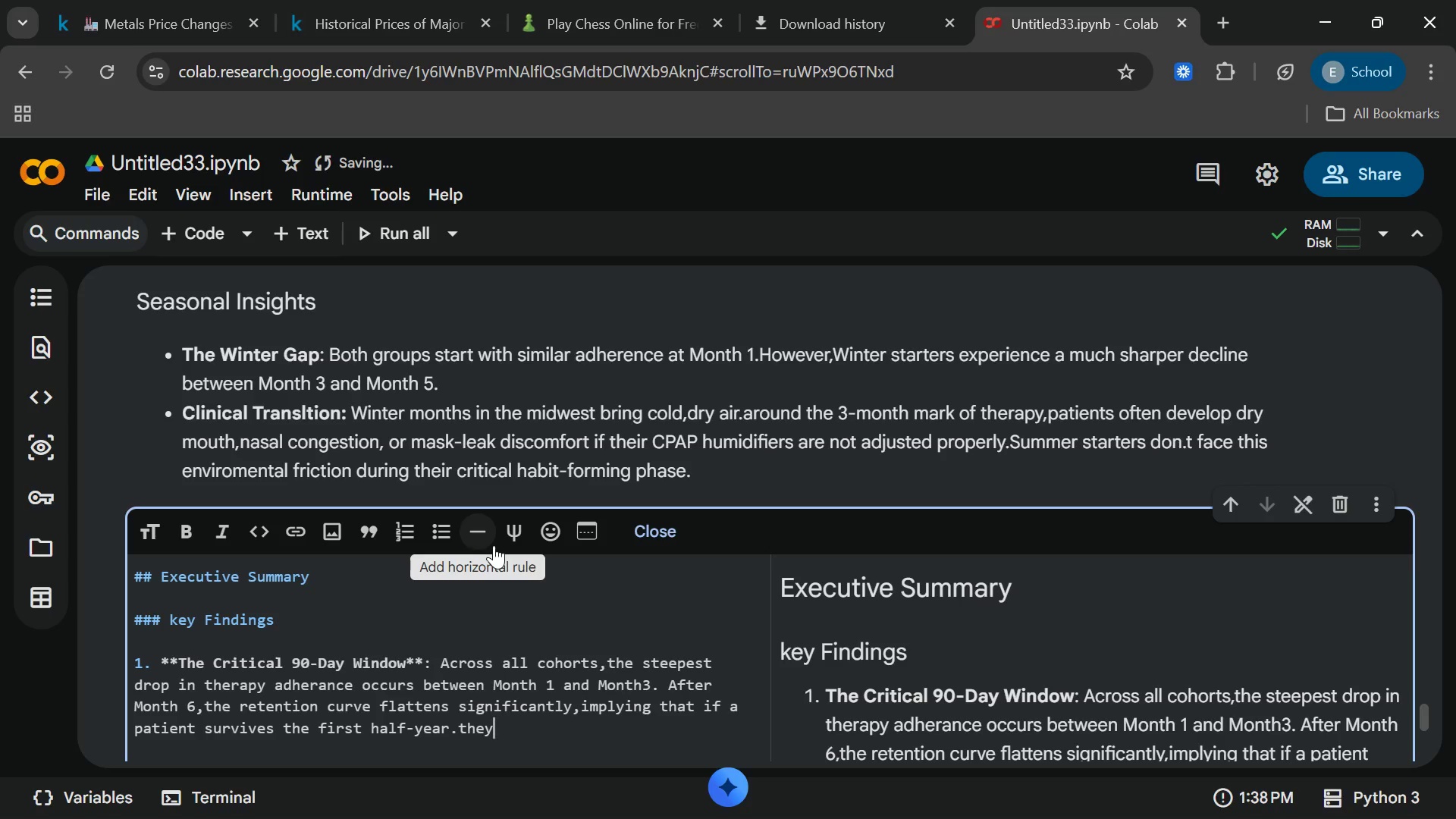 
type(ar)
key(Backspace)
key(Backspace)
type( arehigh)
key(Backspace)
key(Backspace)
key(Backspace)
key(Backspace)
type( highly like;y)
key(Backspace)
key(Backspace)
type(ly to be om)
key(Backspace)
key(Backspace)
key(Backspace)
type(v)
key(Backspace)
type(comh)
key(Backspace)
type(e)
 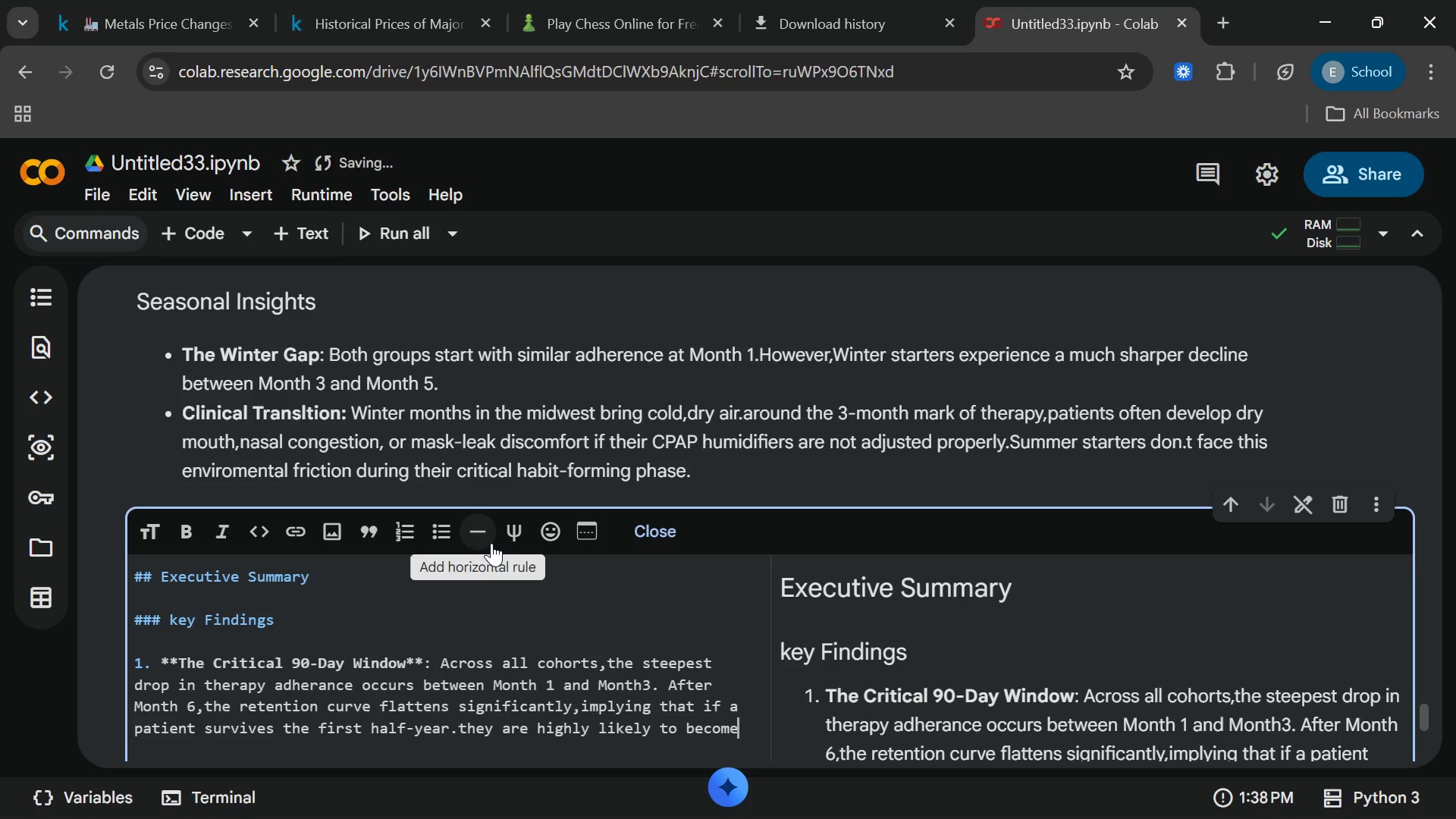 
wait(5.58)
 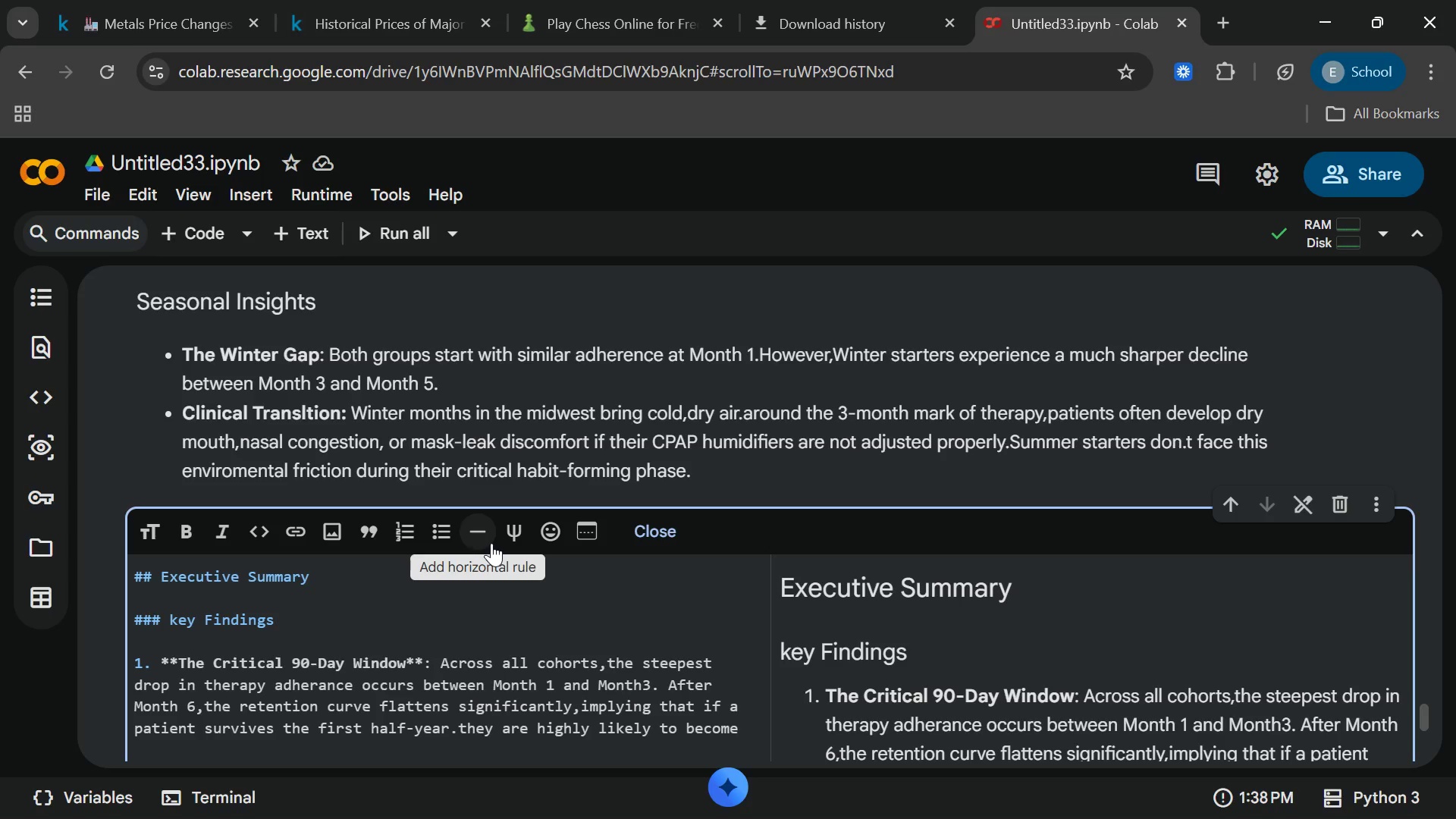 
type( li)
 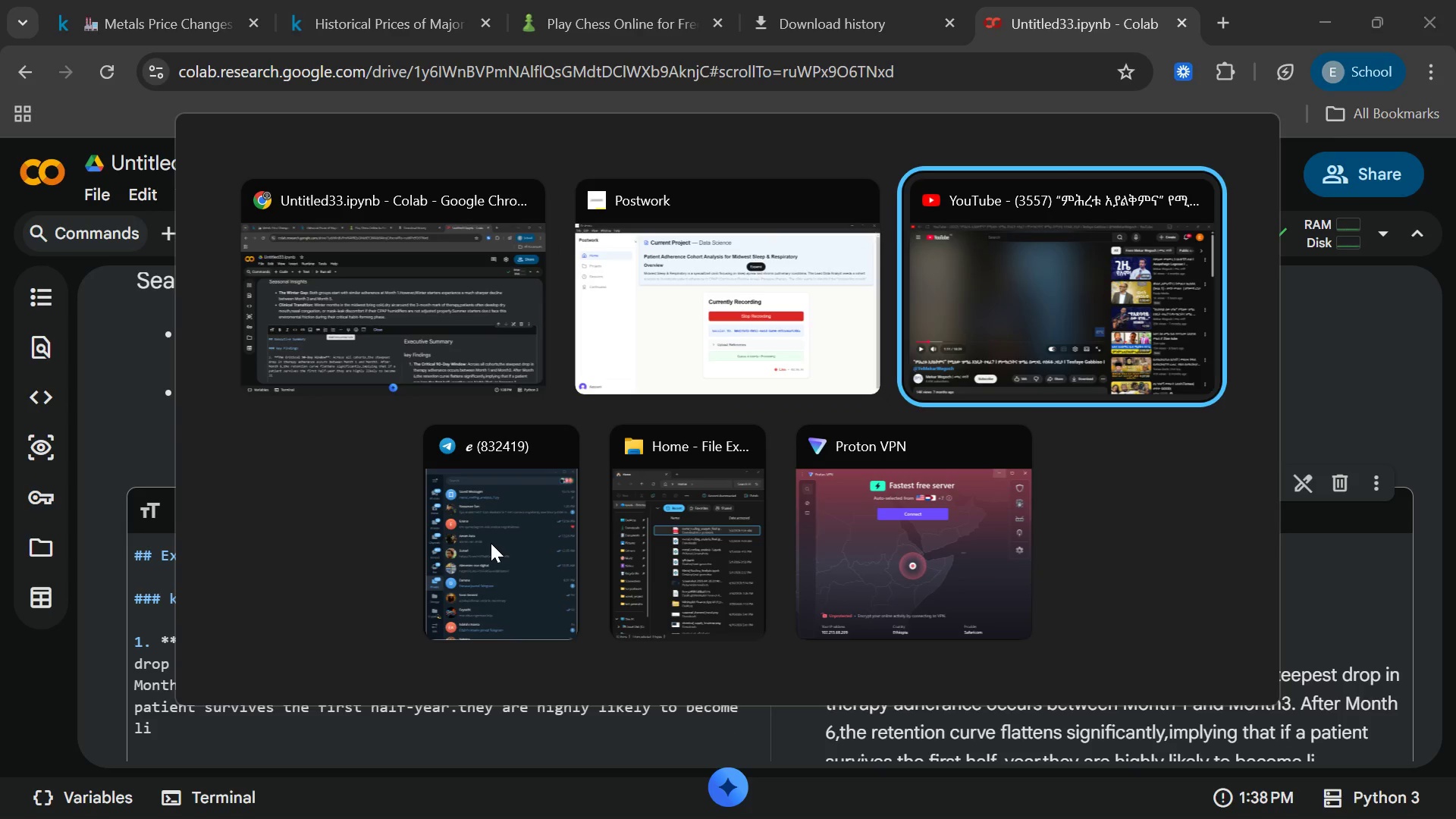 
key(Space)
 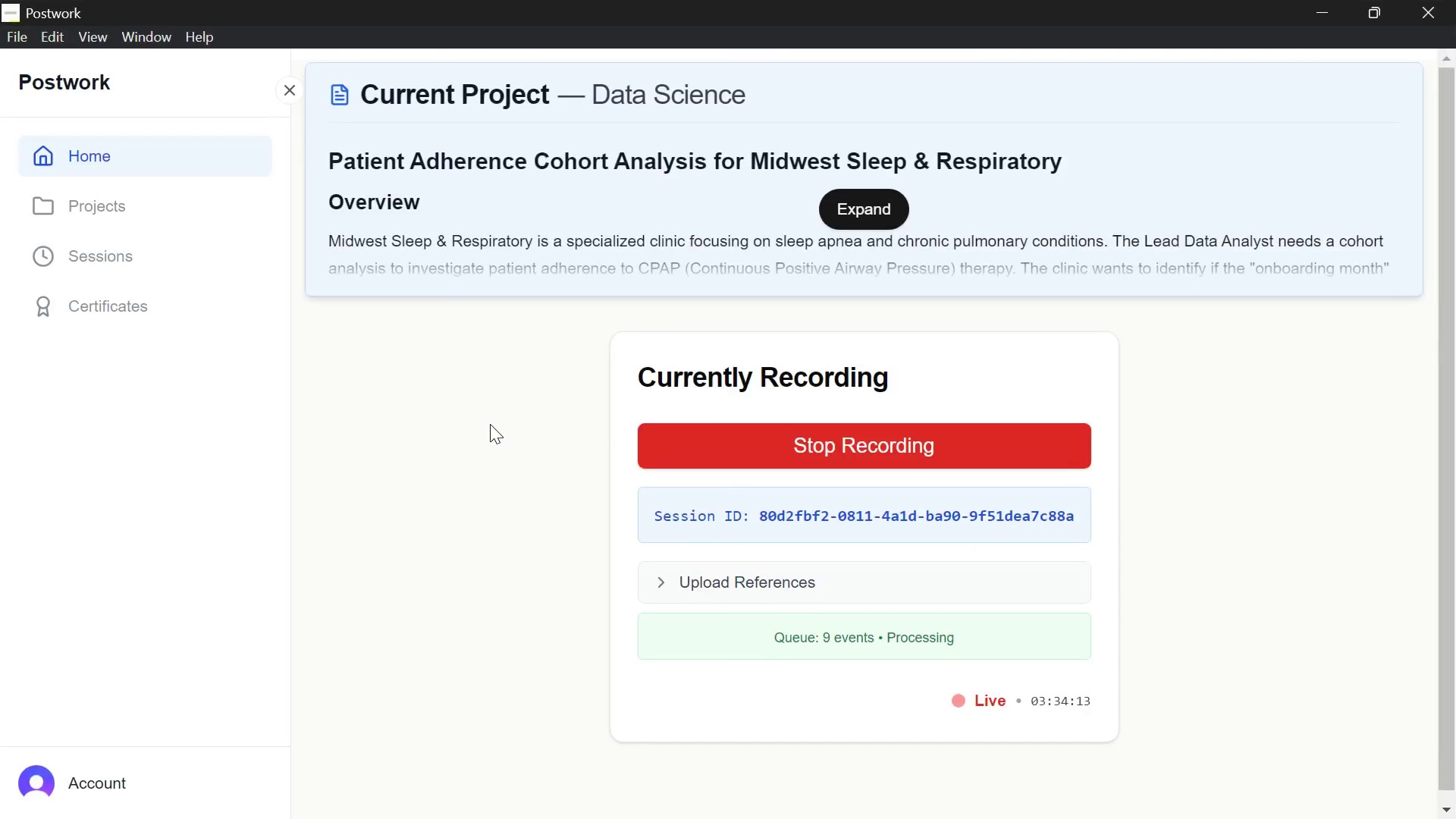 
wait(9.88)
 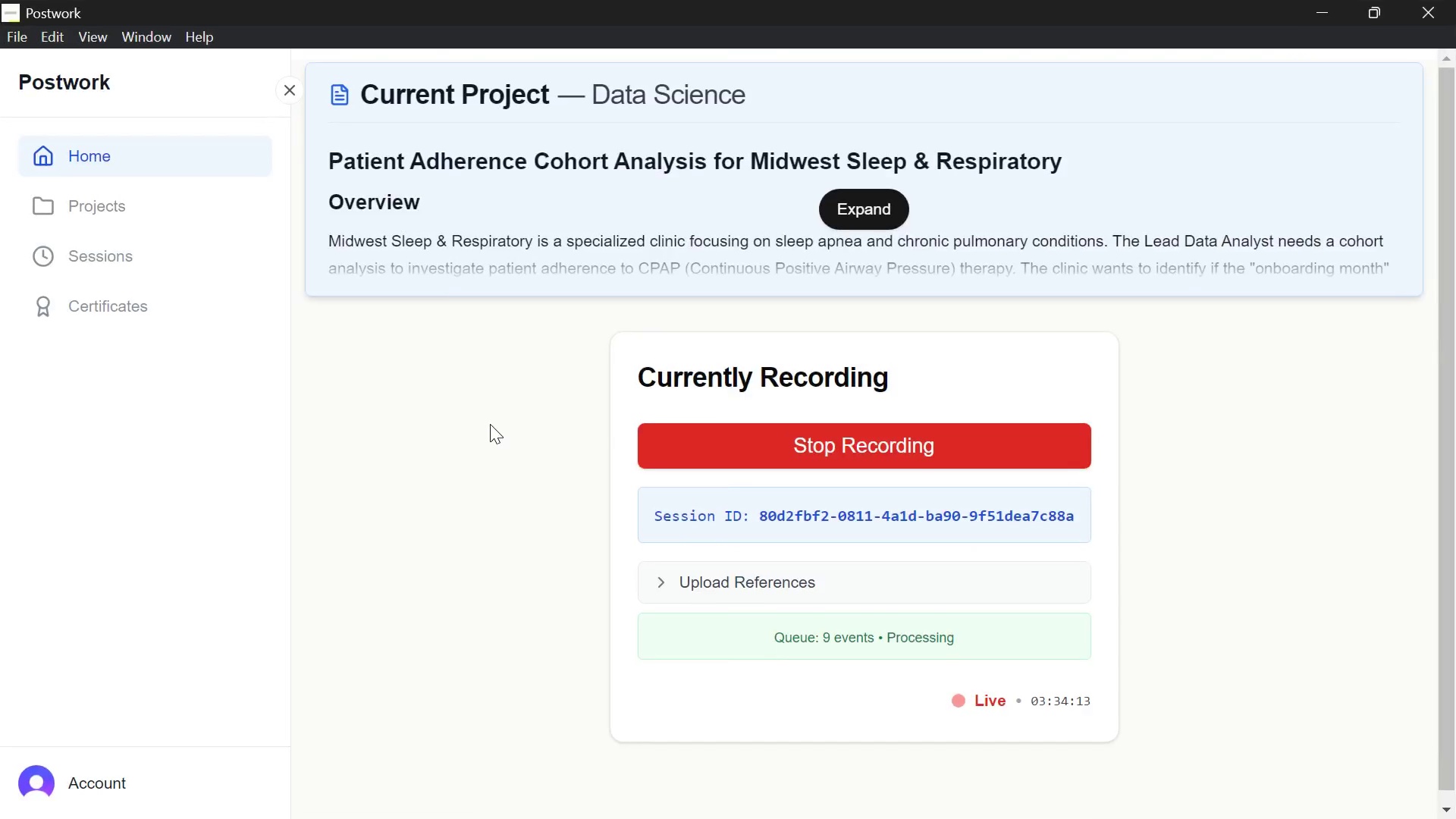 
type(flong)
 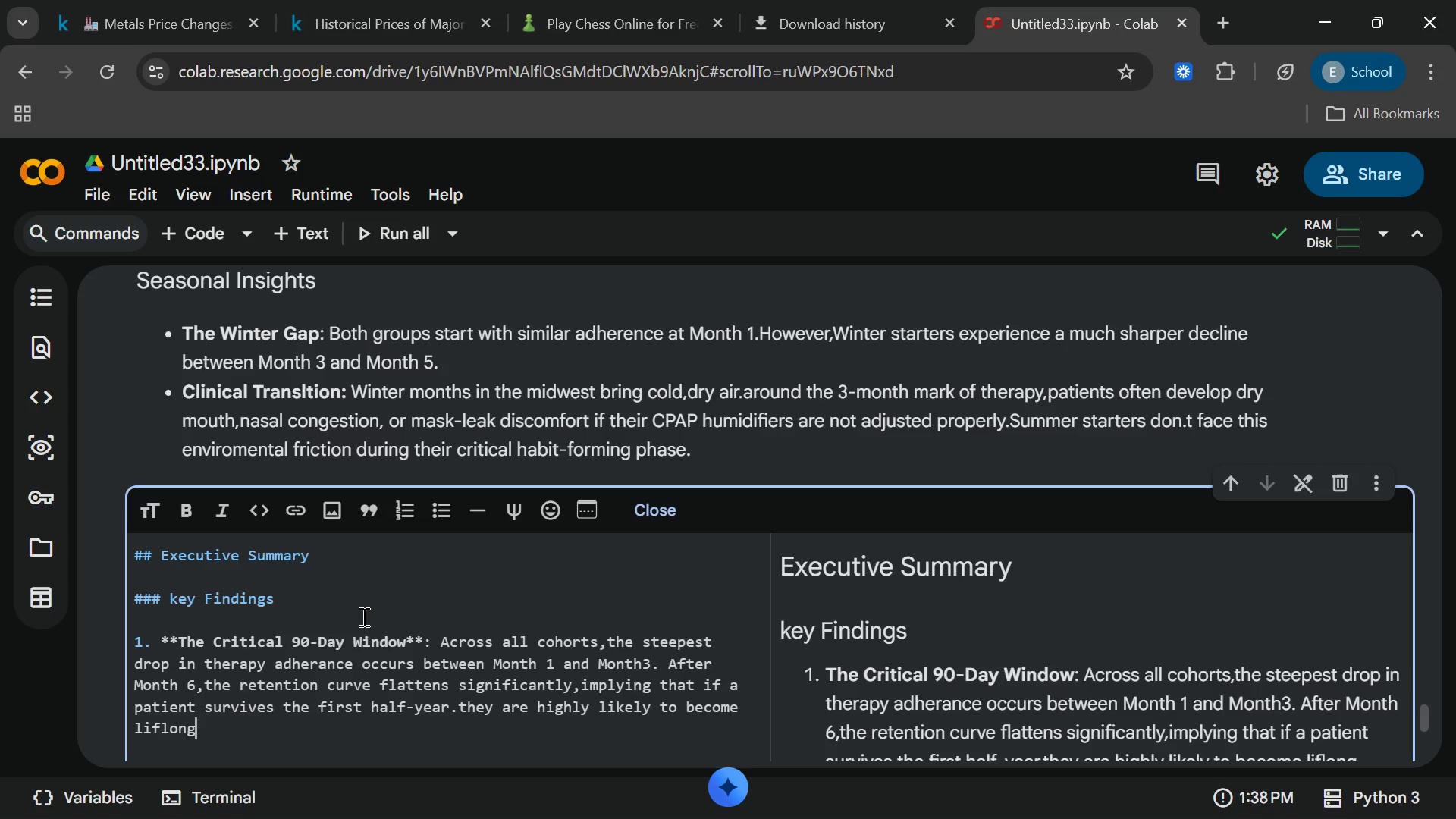 
type( compliant users.)
 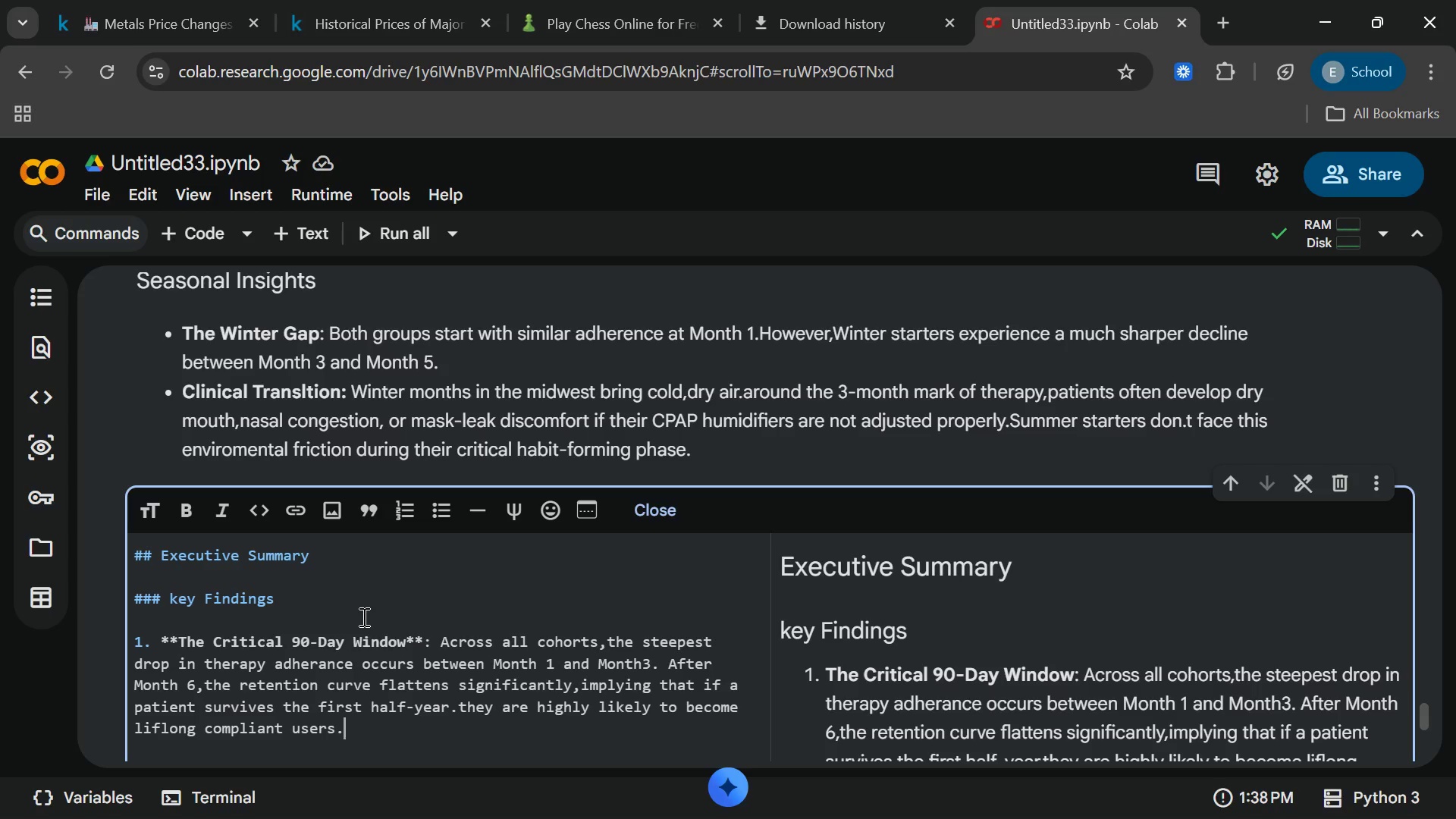 
wait(5.27)
 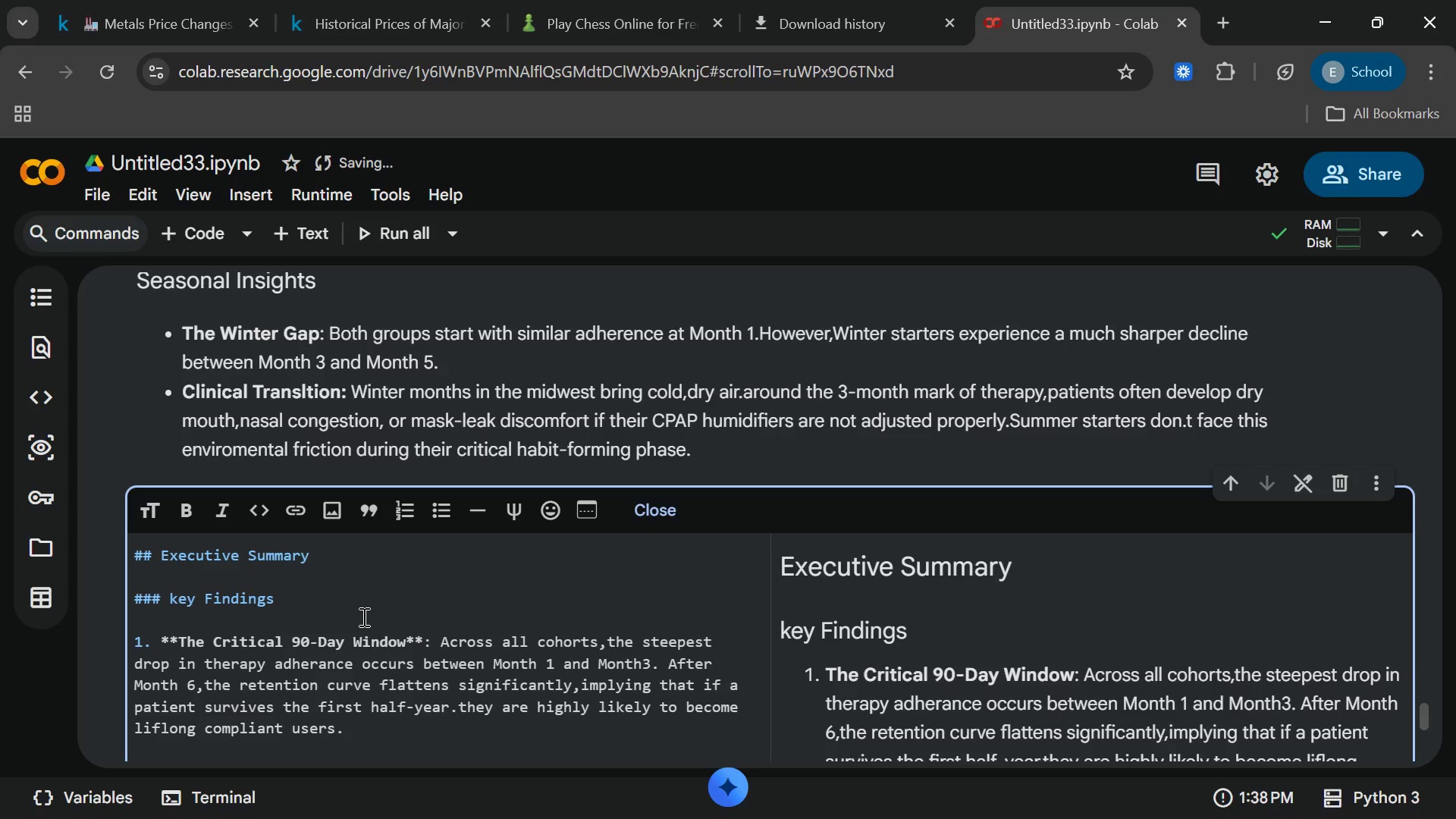 
key(Enter)
 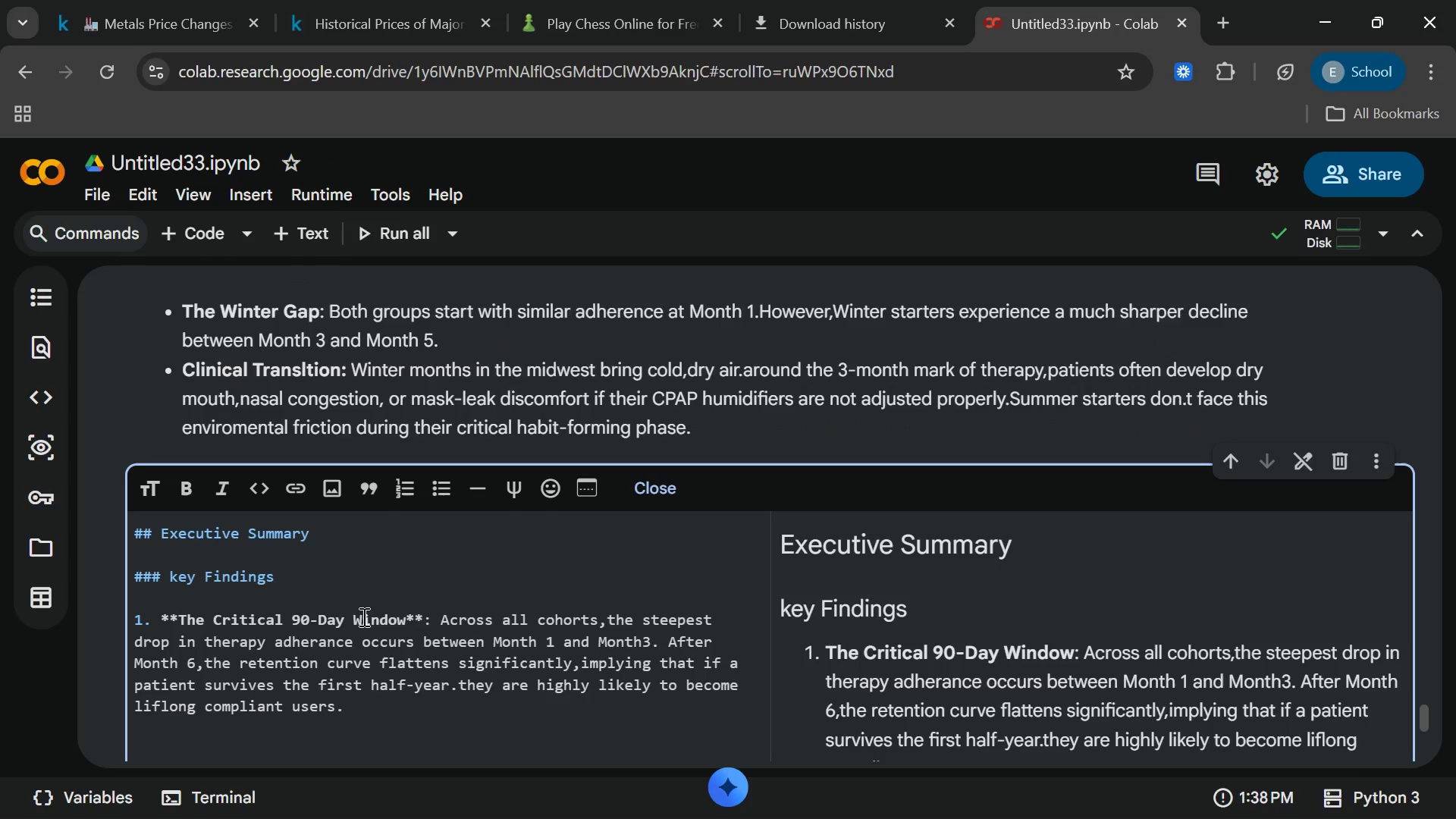 
key(2)
 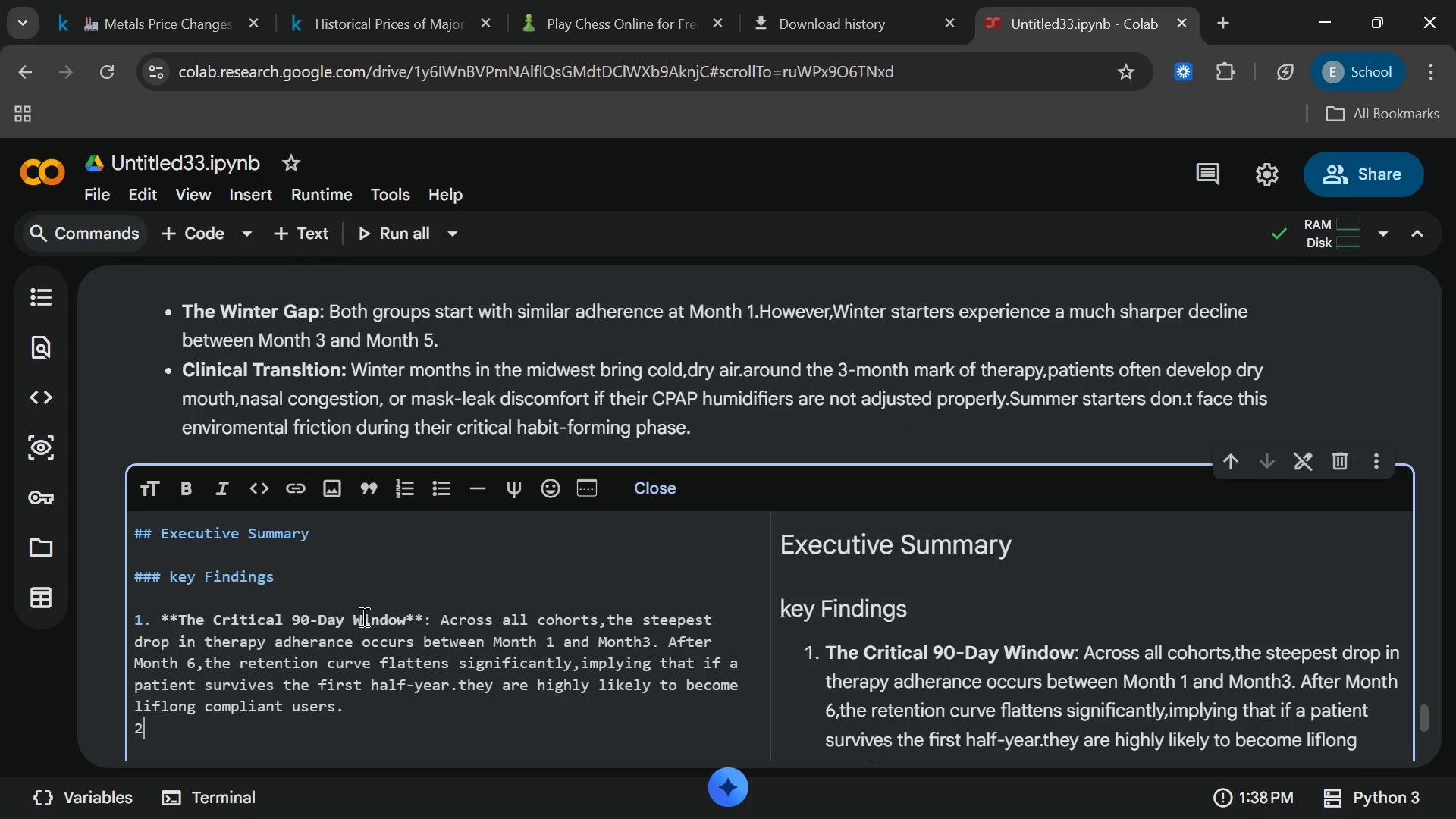 
key(Period)
 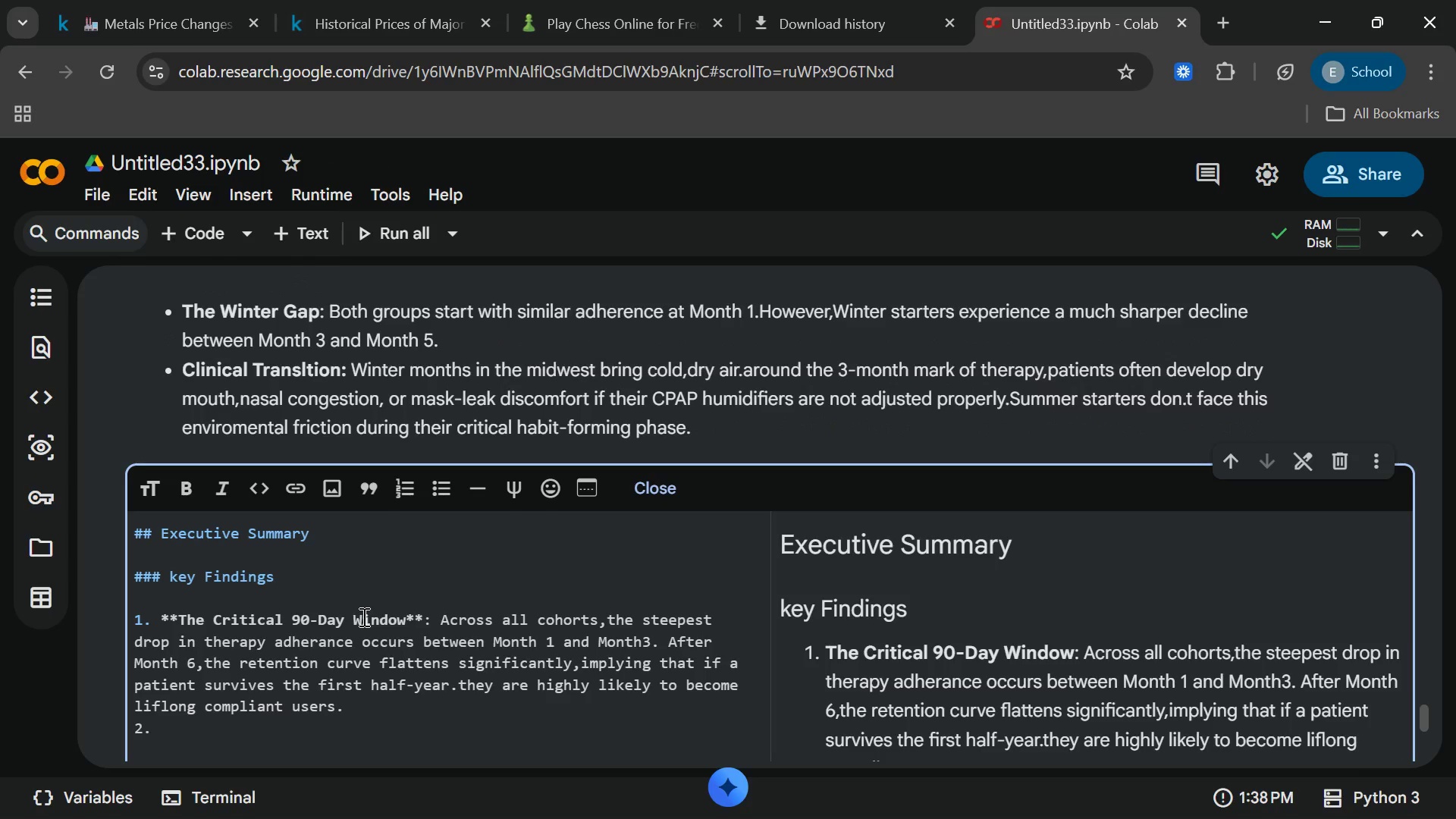 
key(Space)
 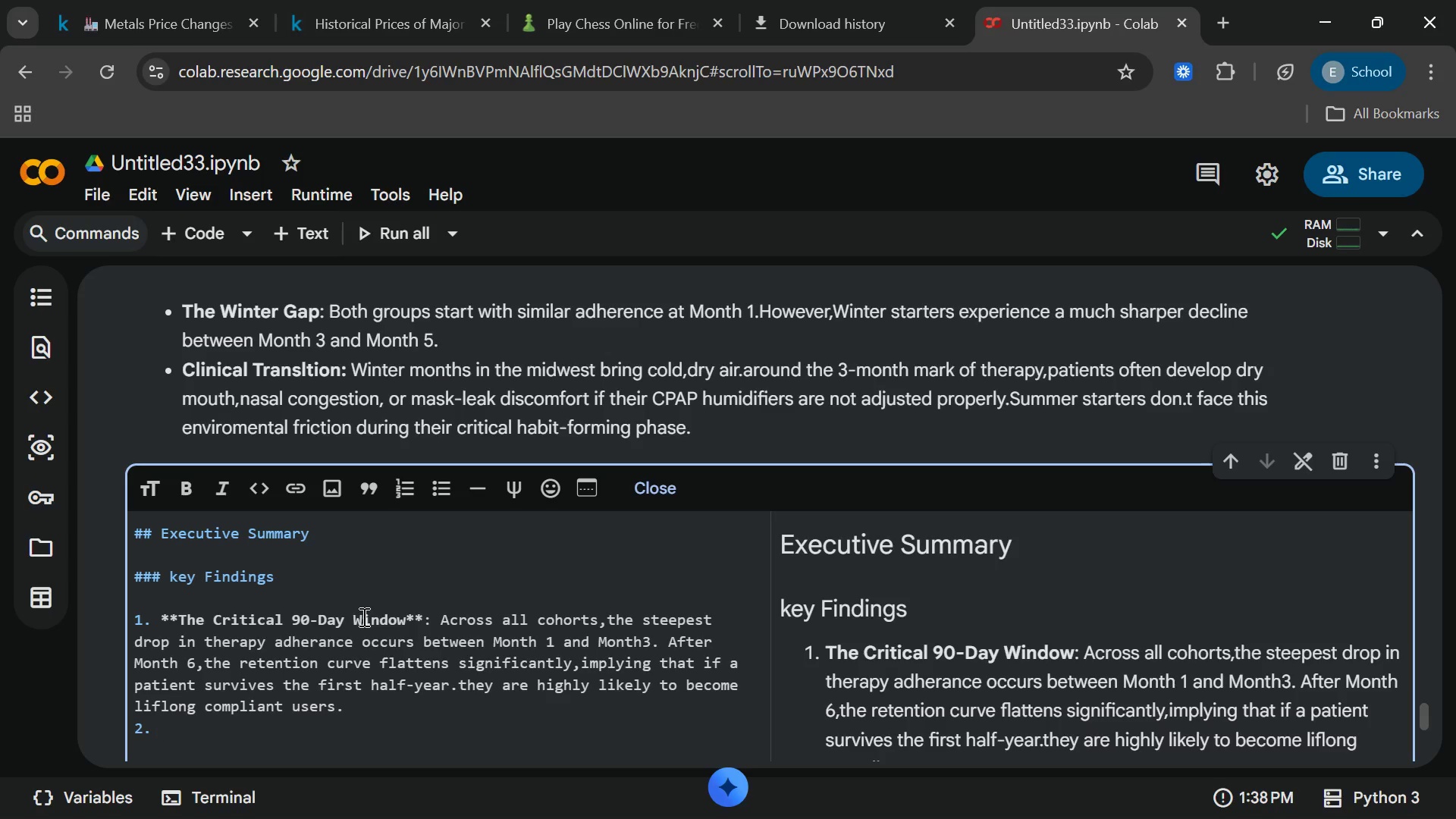 
wait(6.22)
 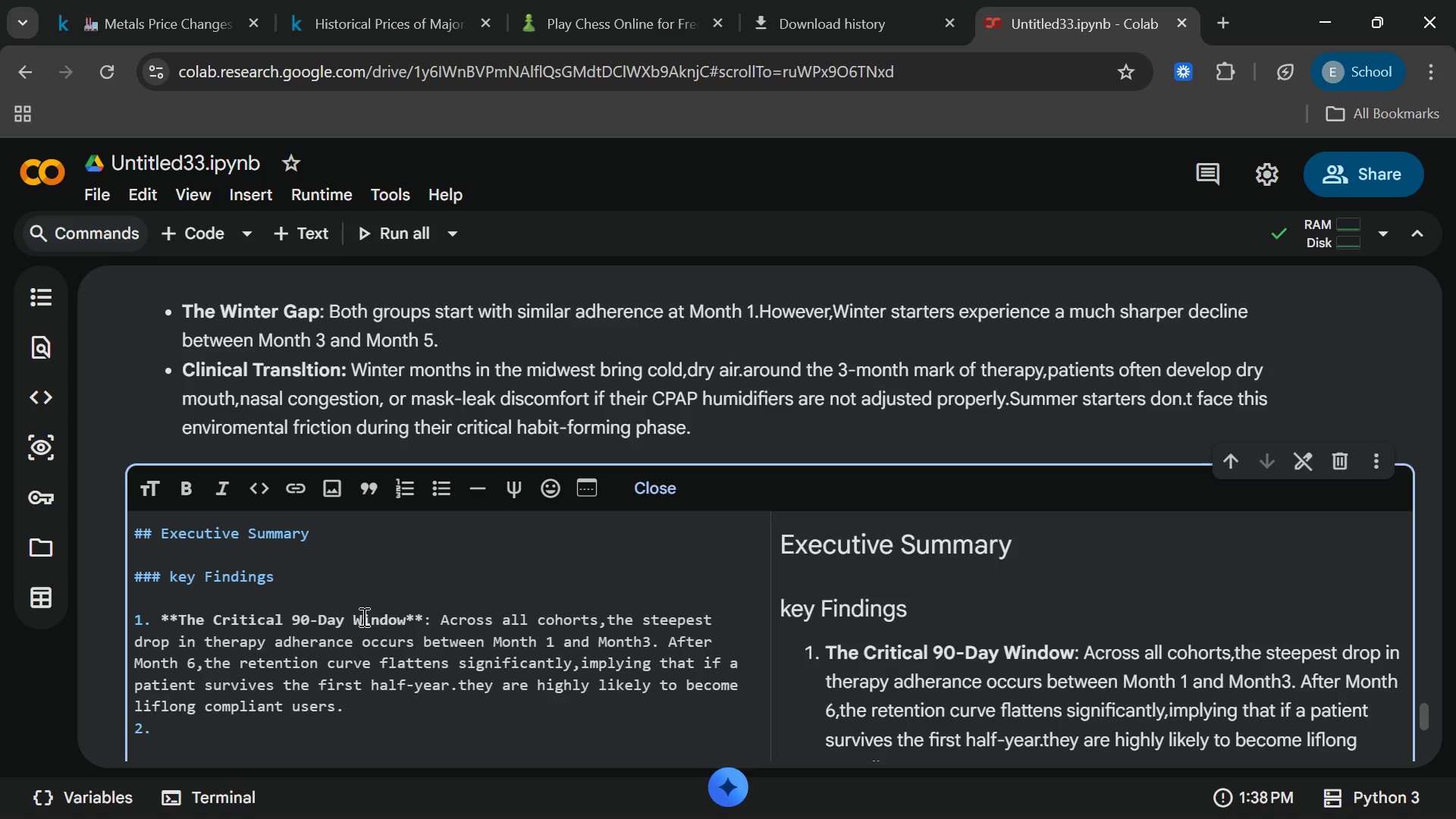 
type(**Diagnosis Dicatess)
key(Backspace)
type( Success**: Obstructive Sleep Apnea ())
 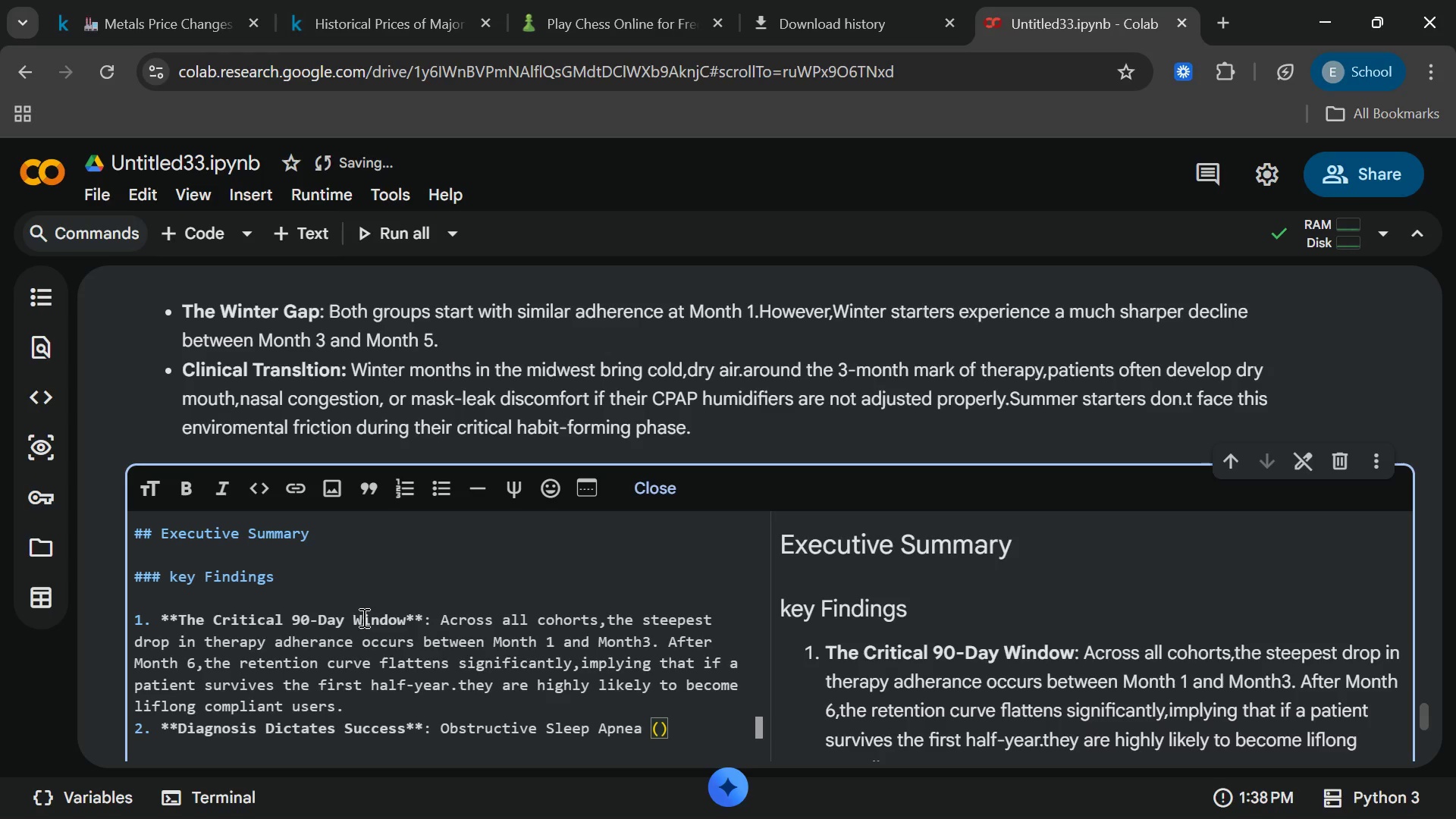 
key(ArrowLeft)
 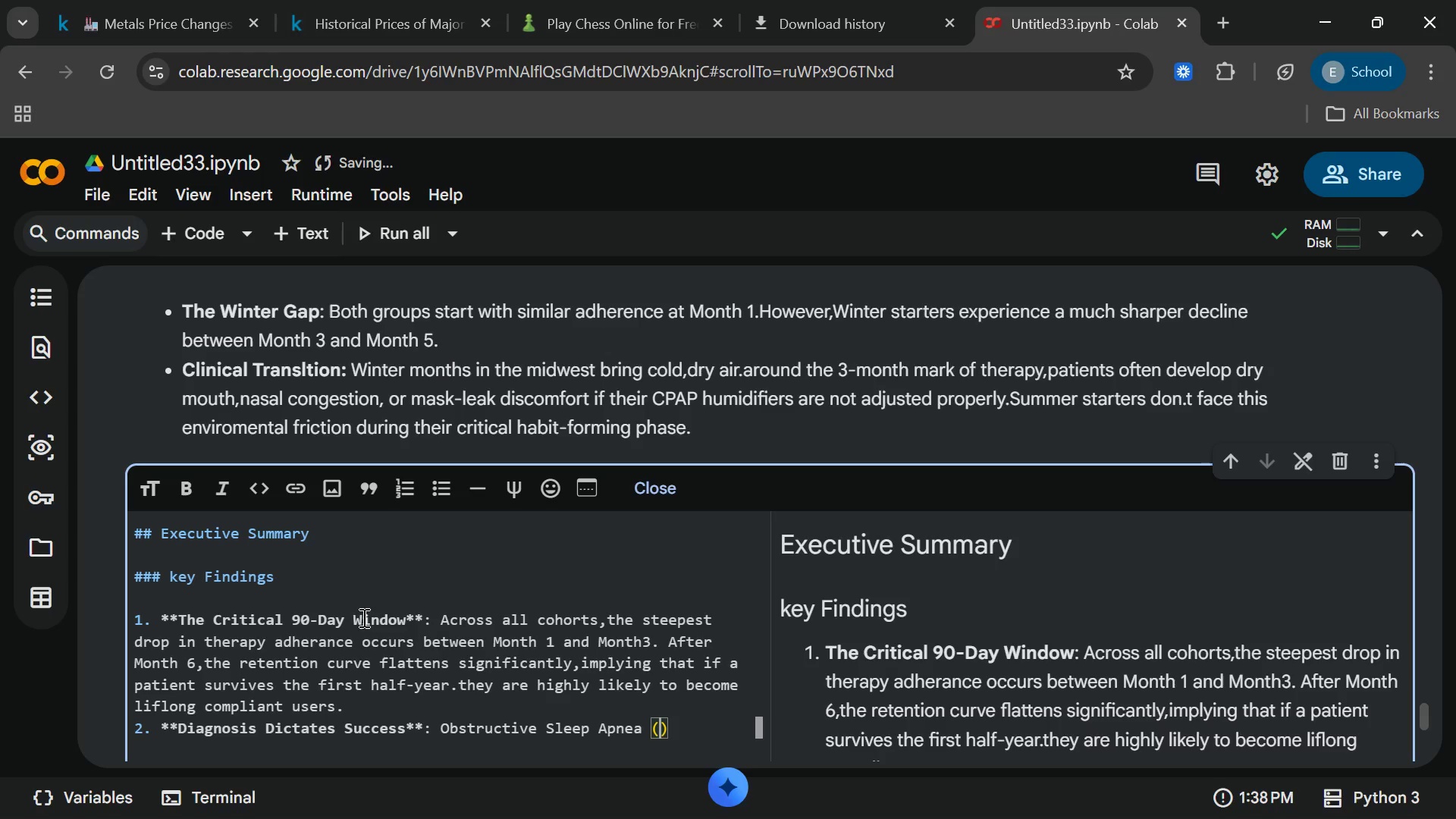 
type(OSA)
 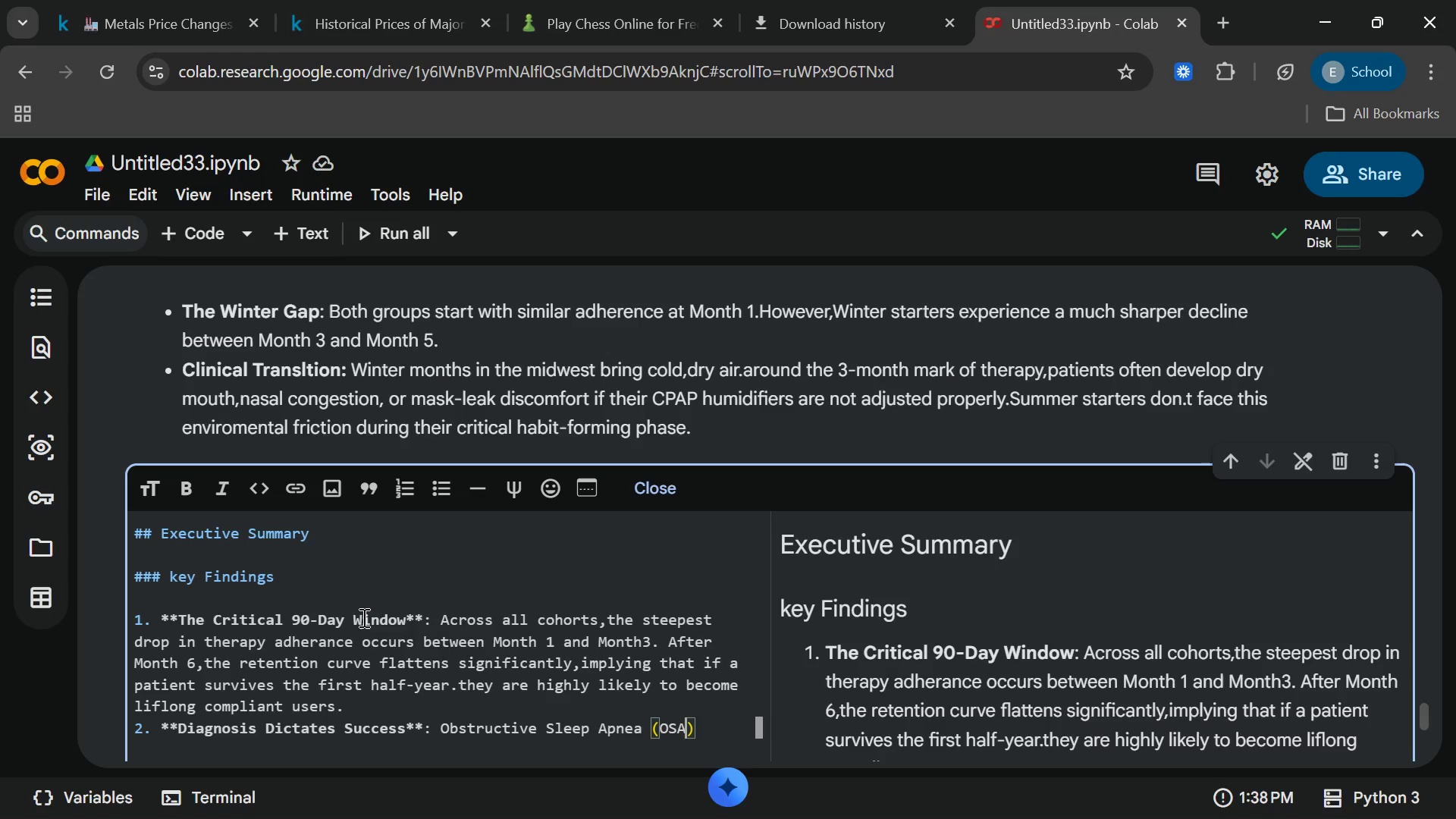 
type( )
key(Backspace)
type([End] pati)
 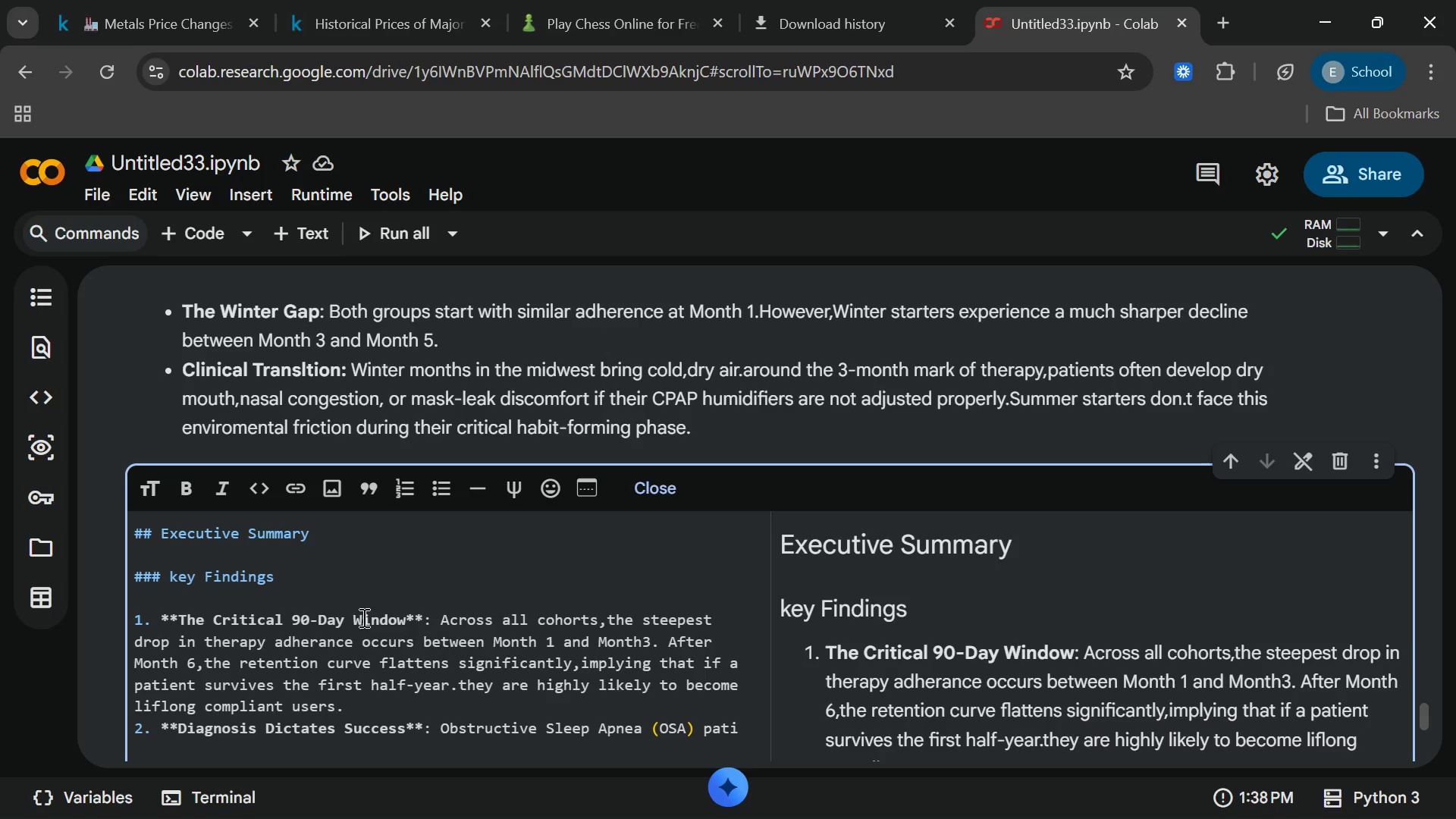 
type(ents are roughly)
 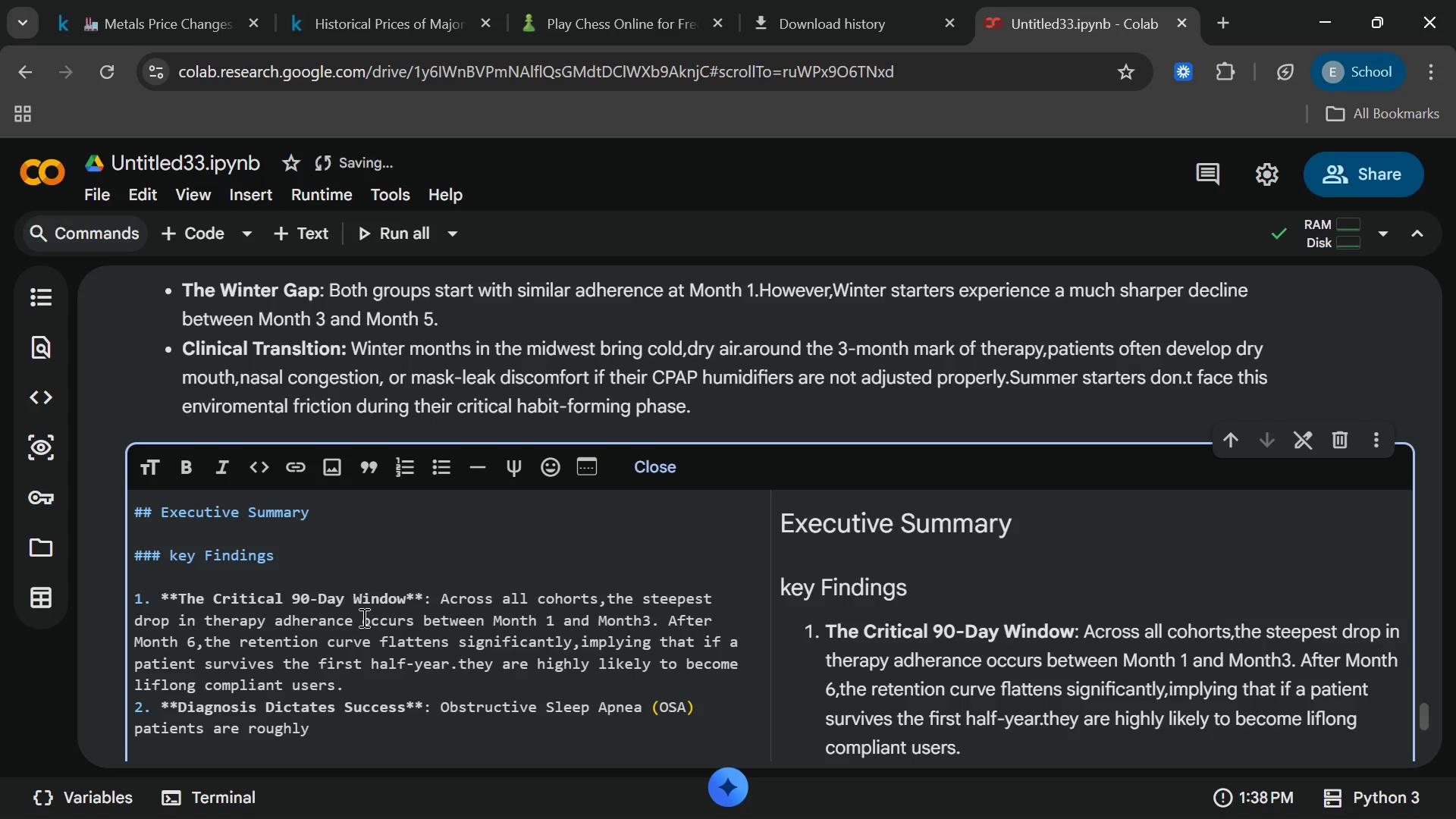 
wait(5.58)
 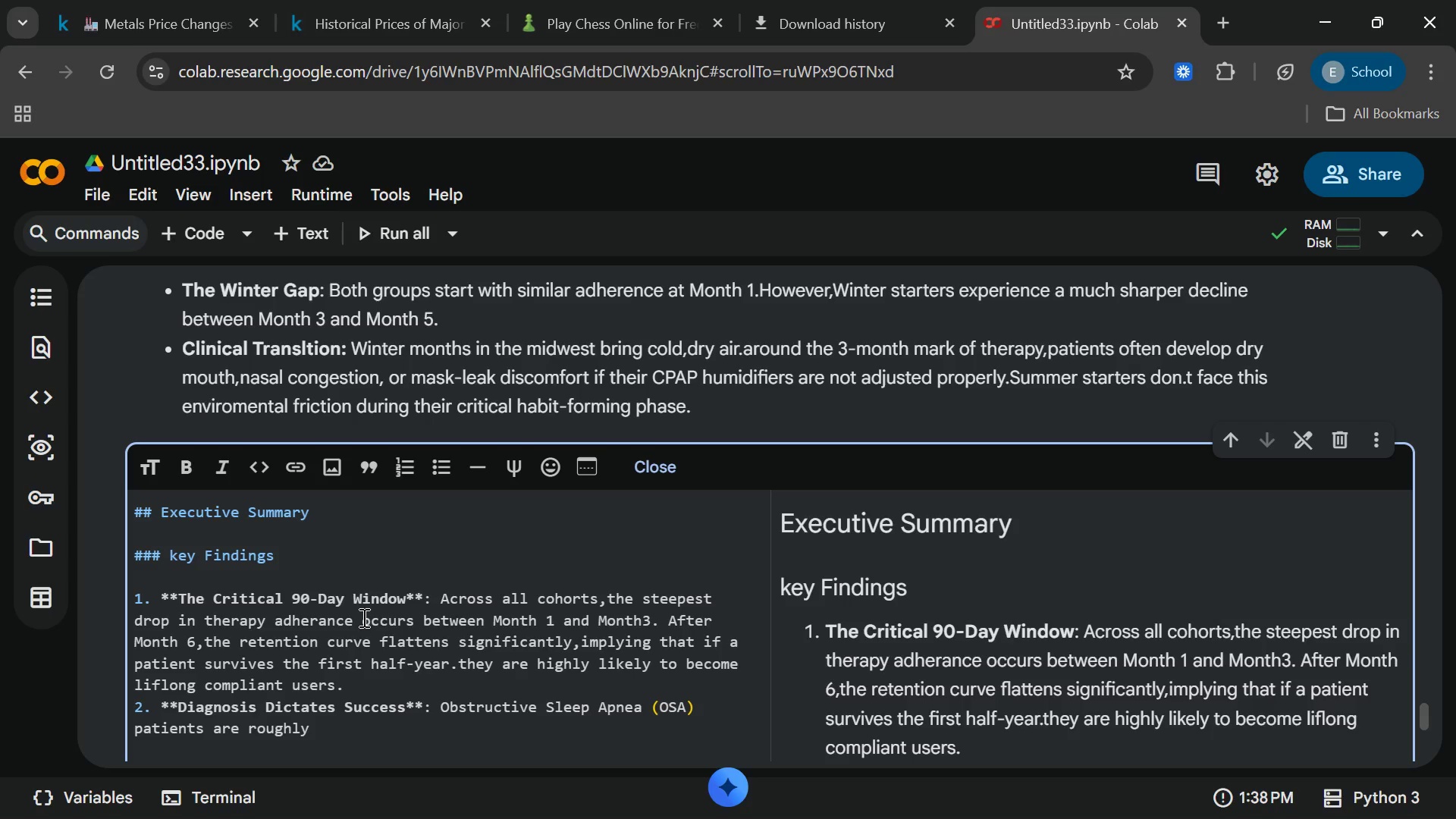 
type(~)
key(Backspace)
type( ~ 15-20% more likely to remain compliant at the 12-month)
 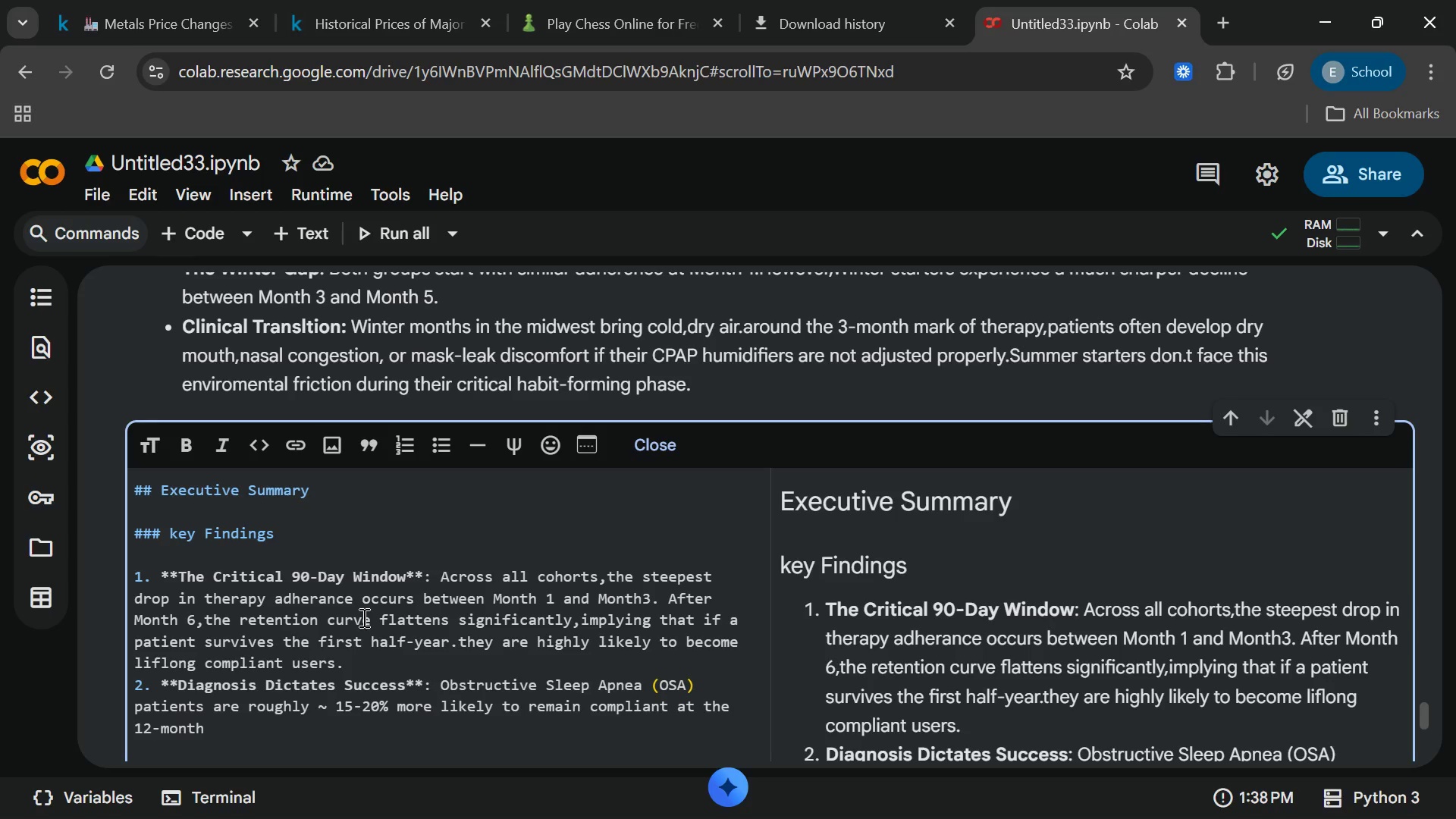 
wait(8.95)
 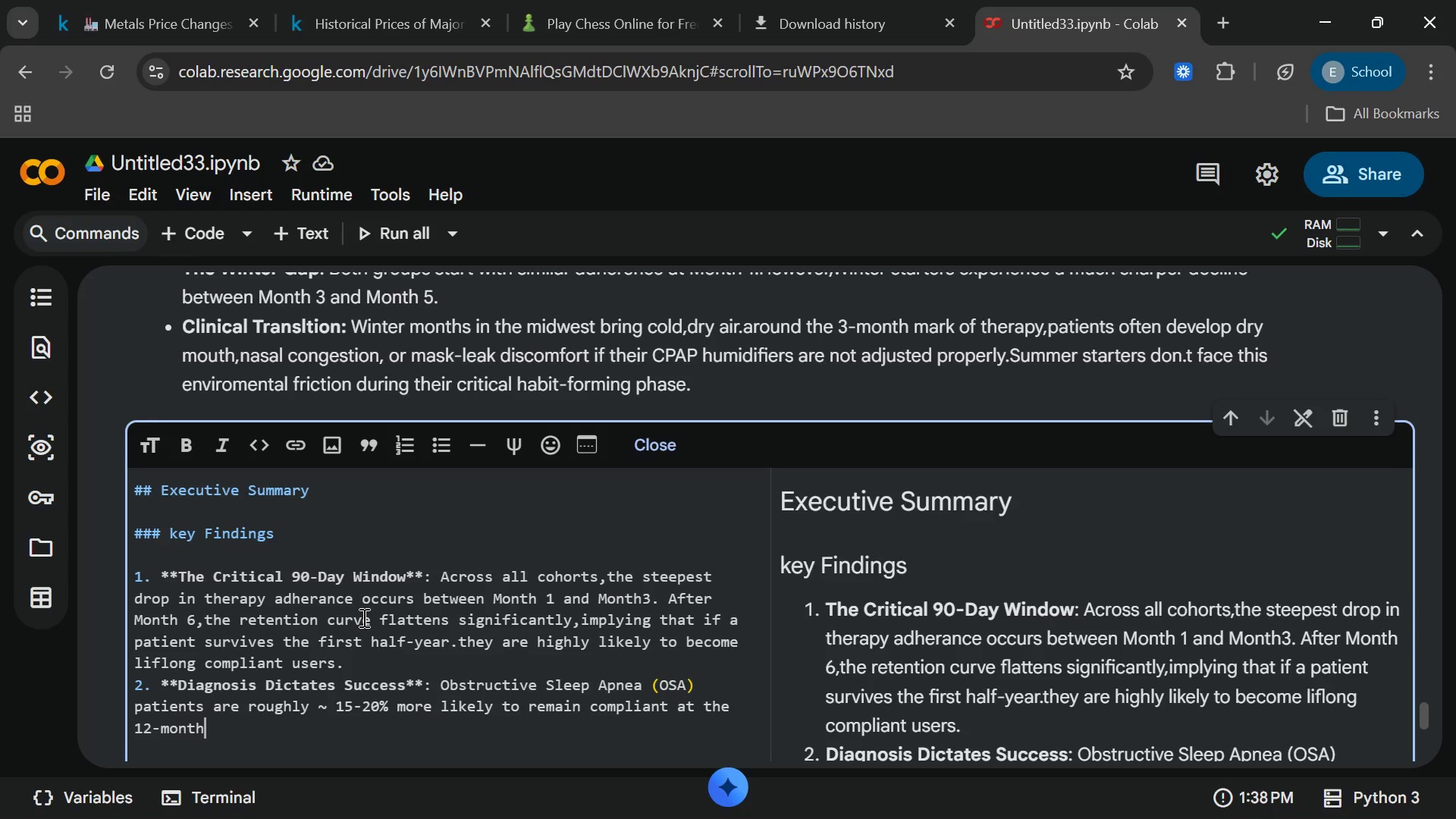 
type( mark)
 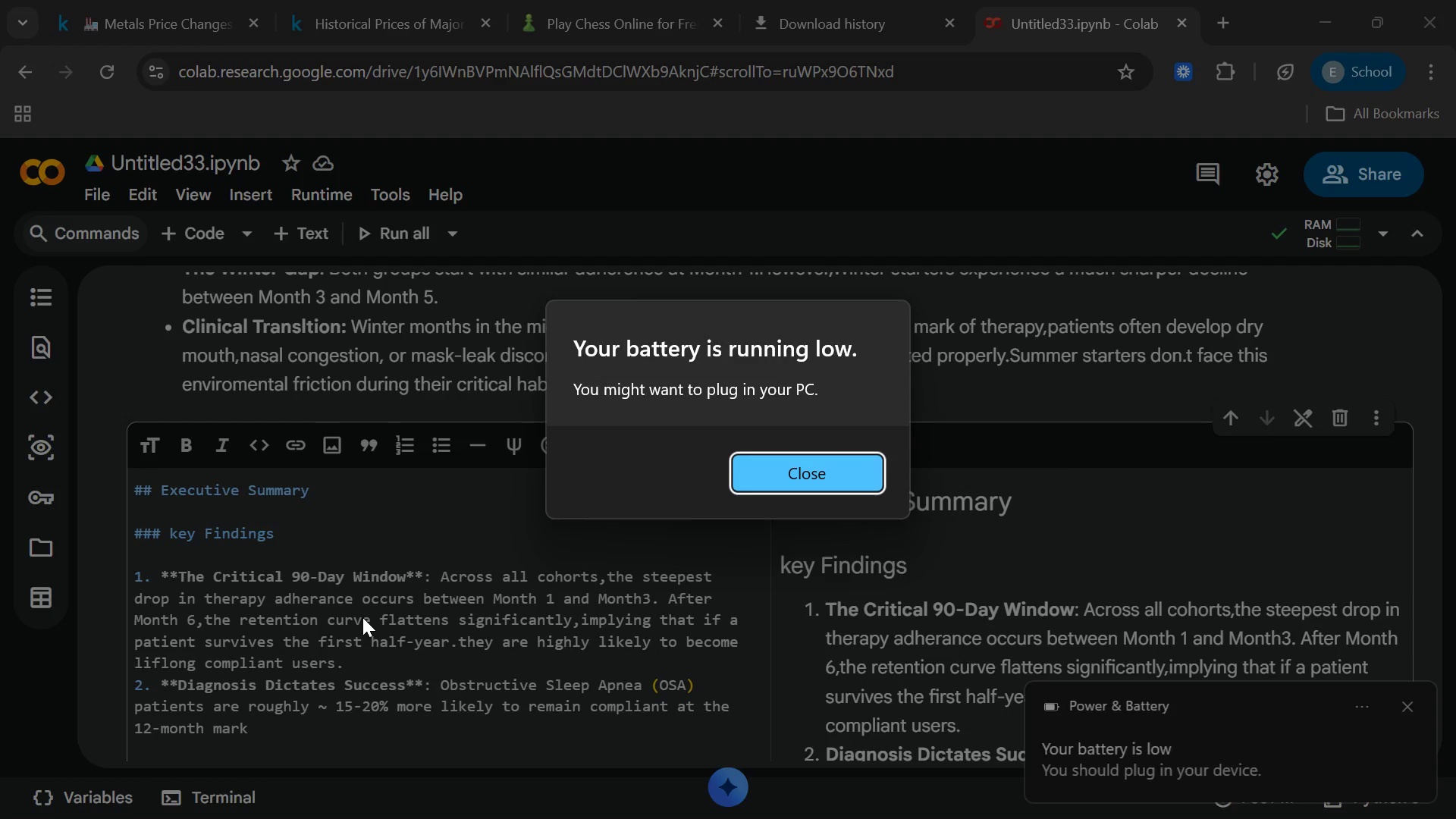 
wait(11.38)
 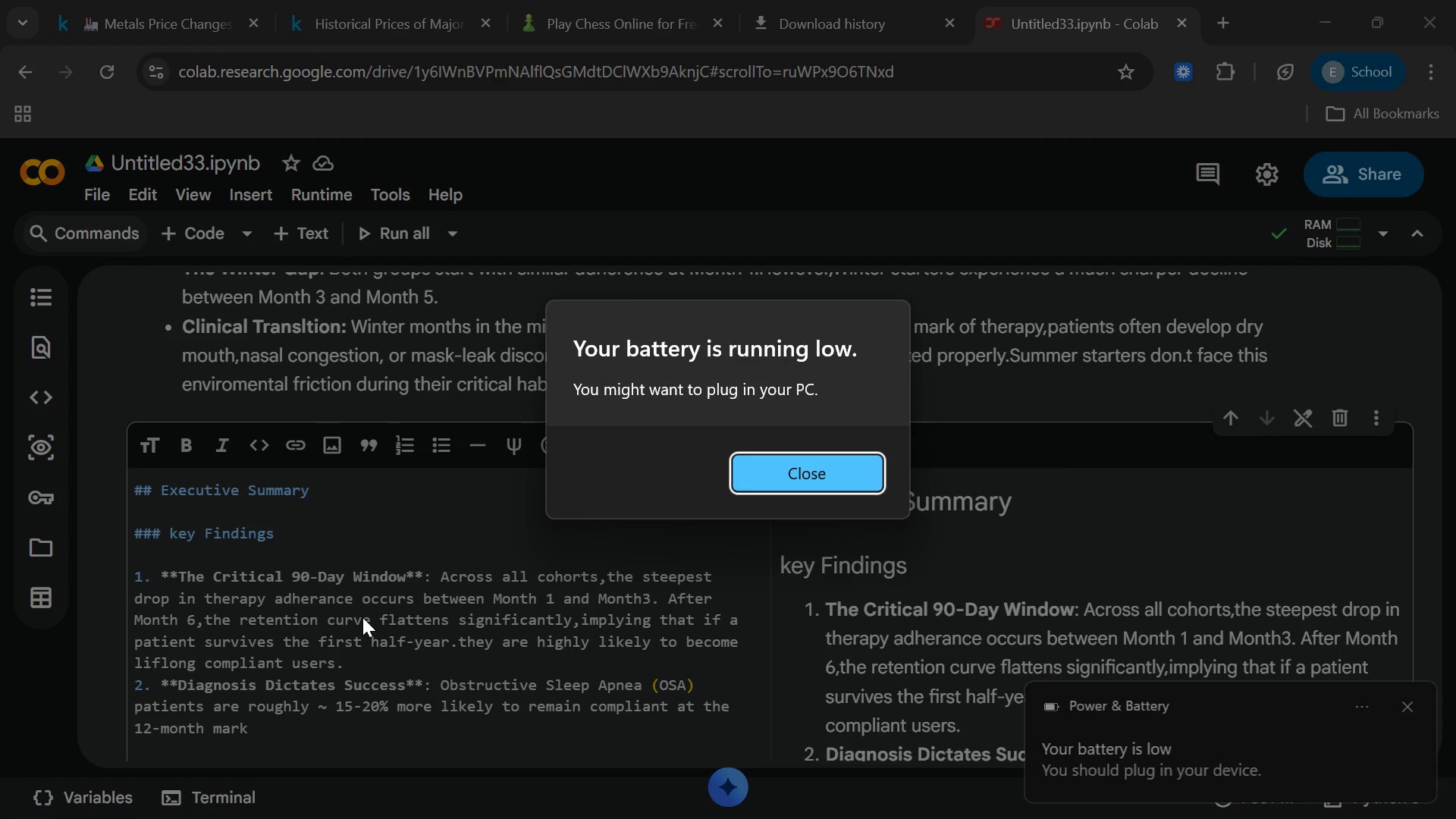 
left_click([1351, 807])
 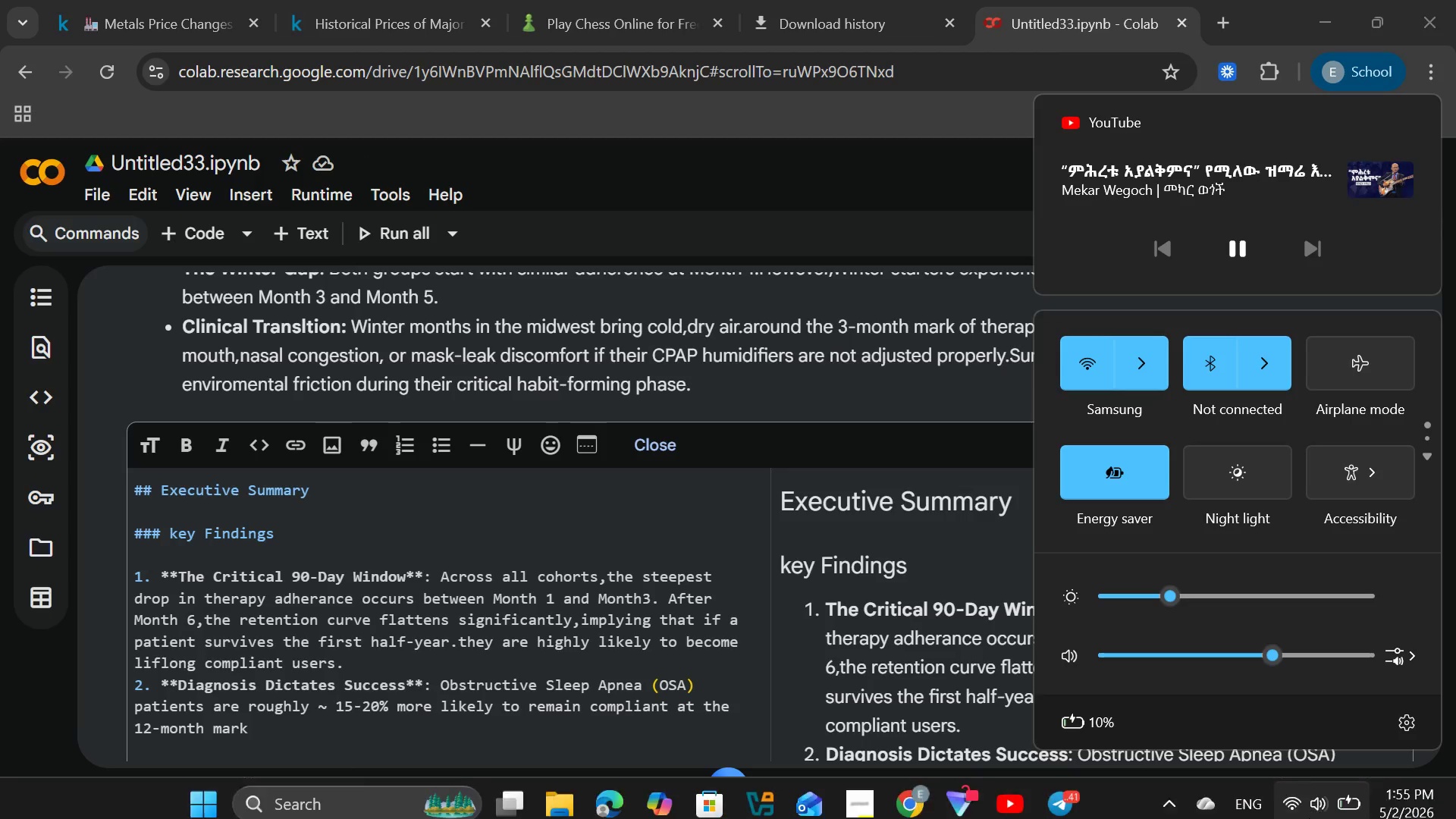 
left_click([1307, 813])
 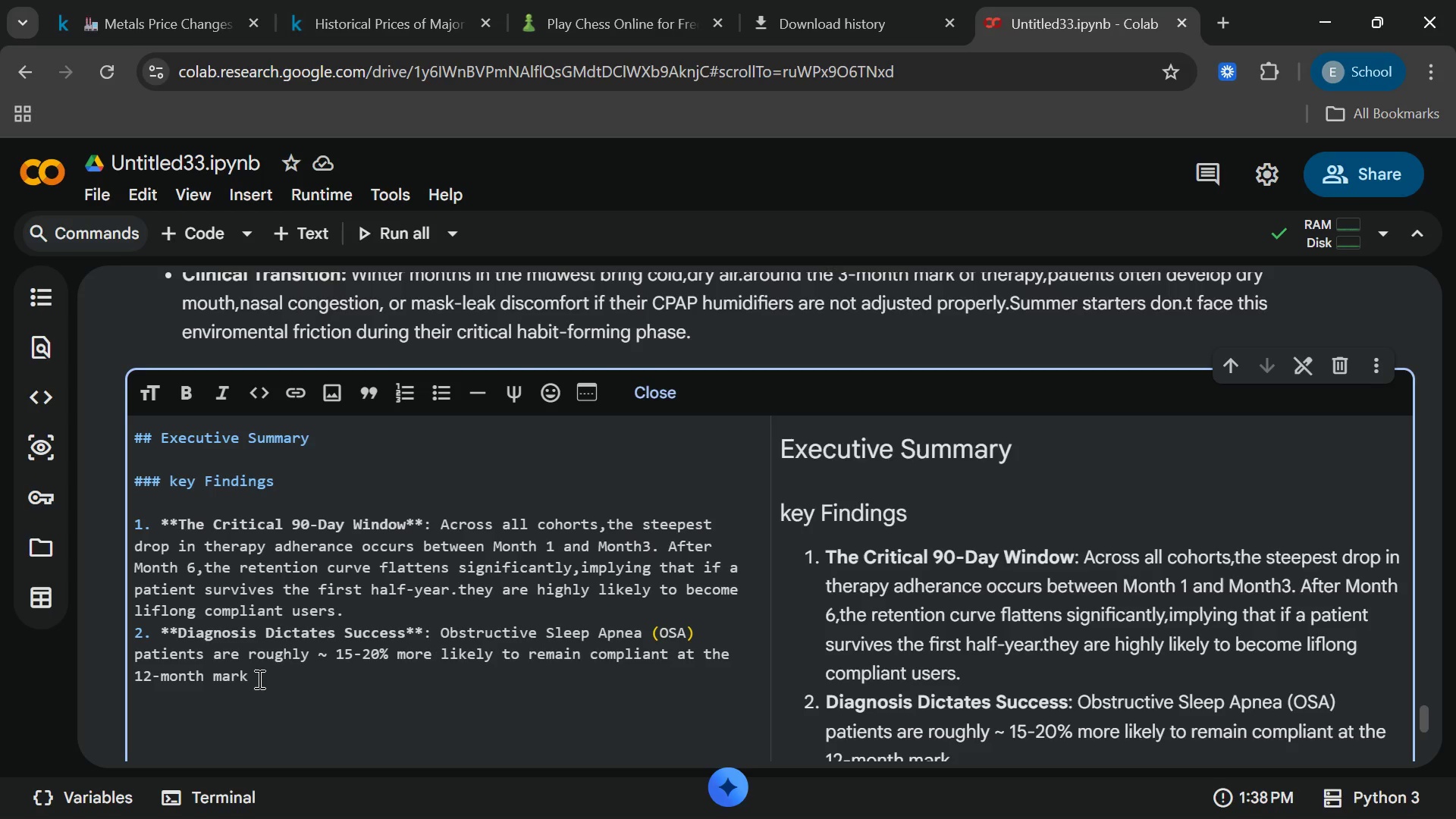 
wait(17.14)
 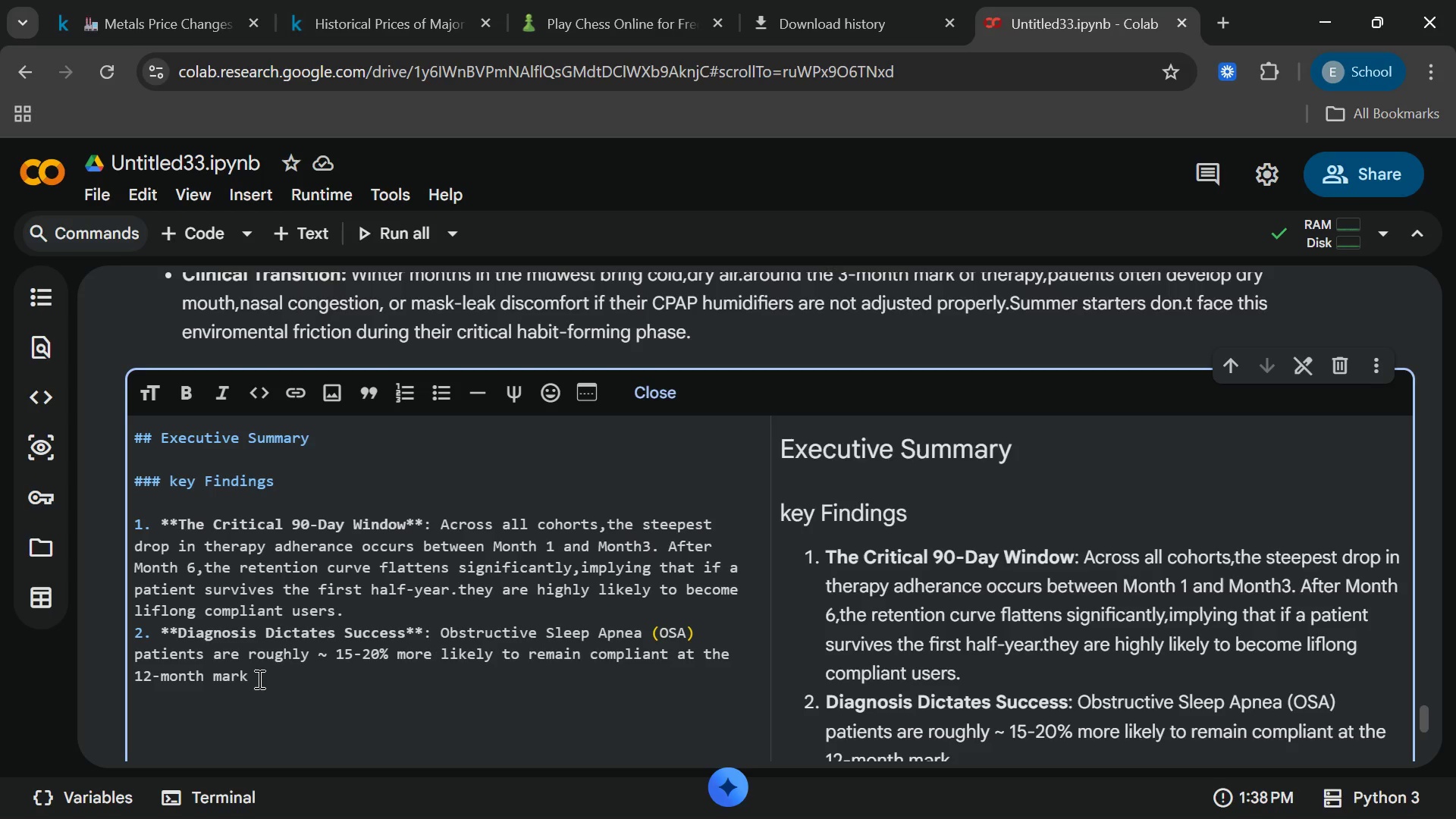 
type( compared to cen)
key(Backspace)
key(Backspace)
key(Backspace)
type(Centa)
key(Backspace)
type(ral Sleep Apnea ())
 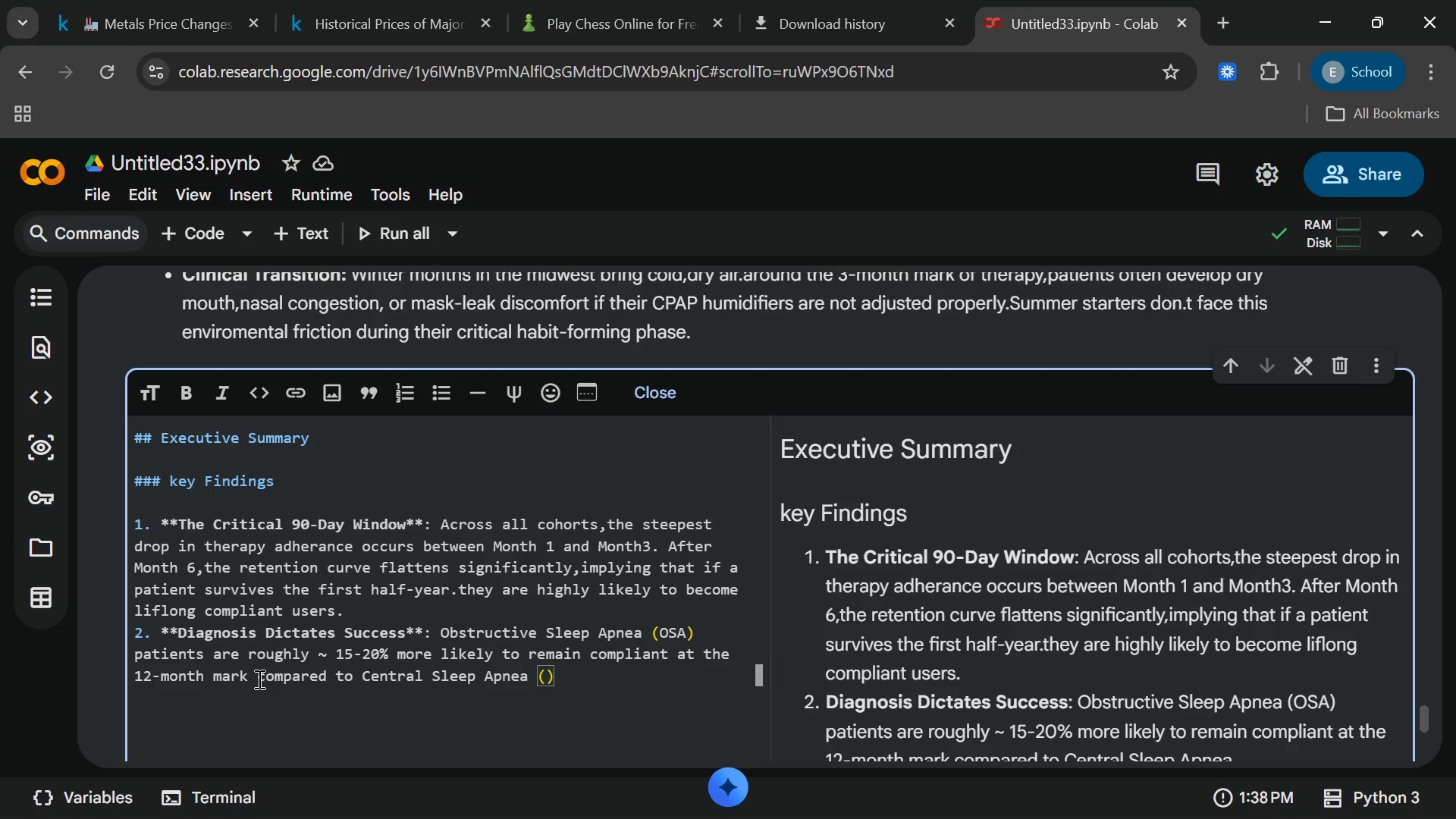 
key(ArrowLeft)
 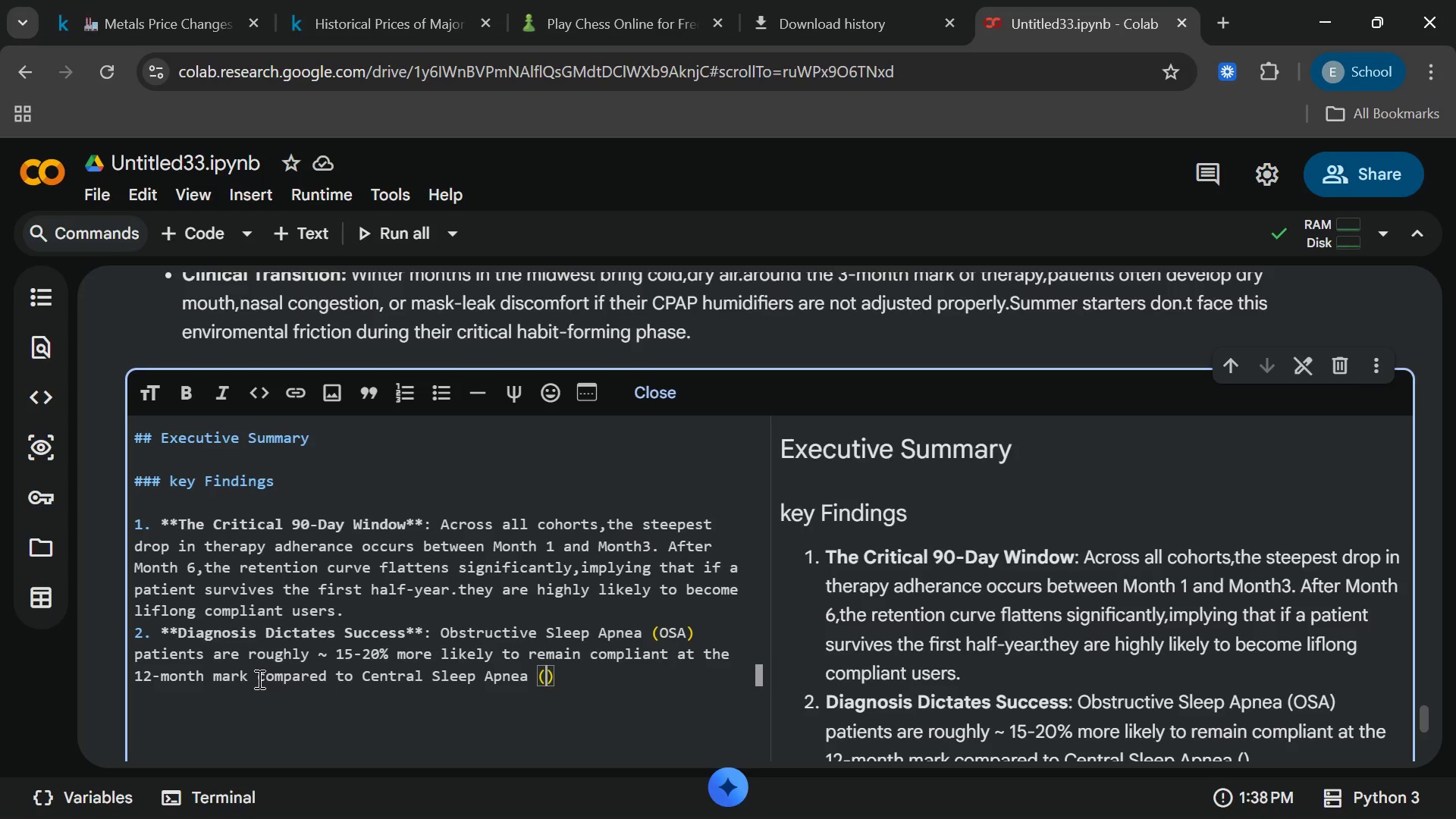 
type(CSA[End] patients[End].)
 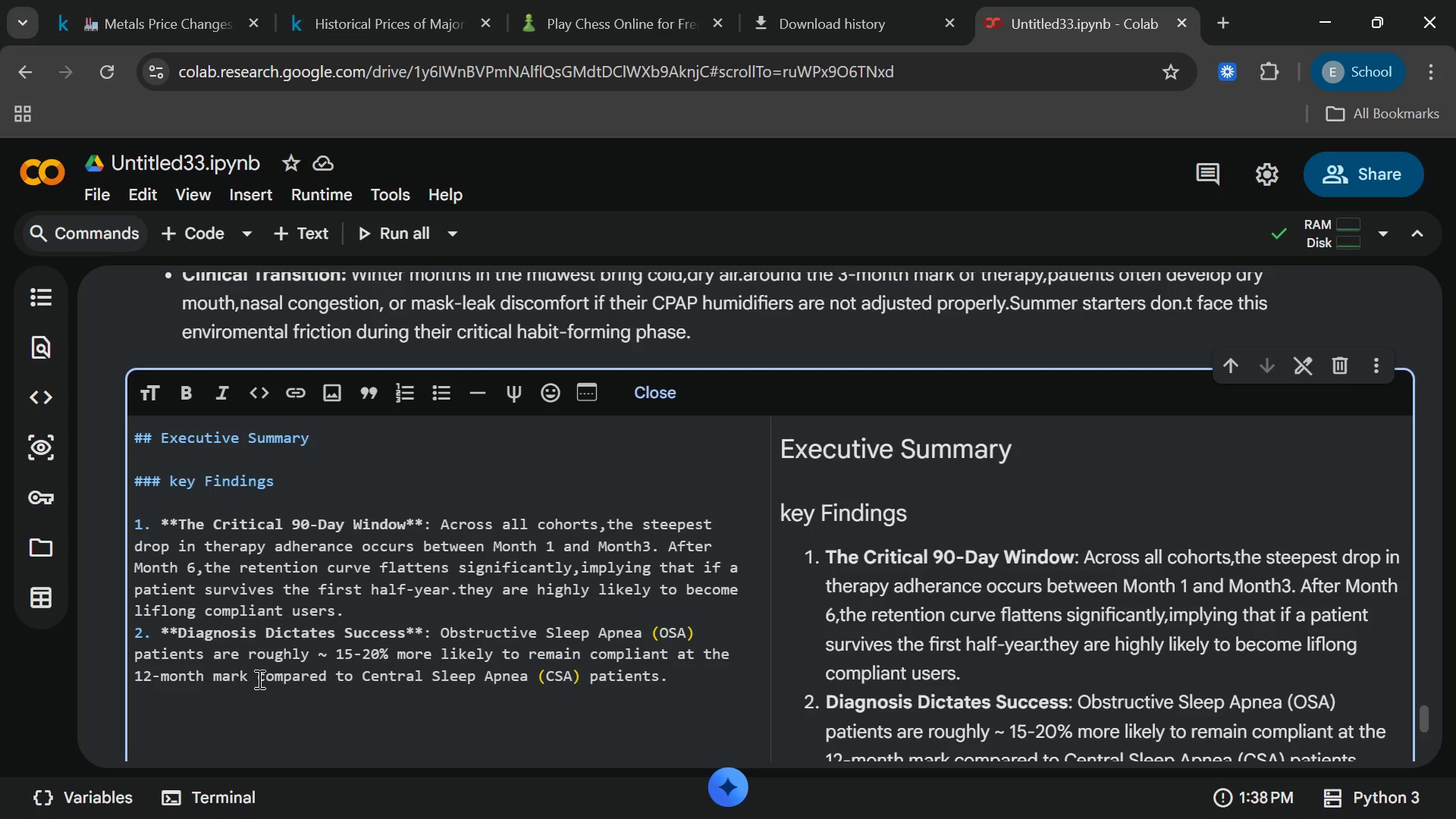 
wait(5.97)
 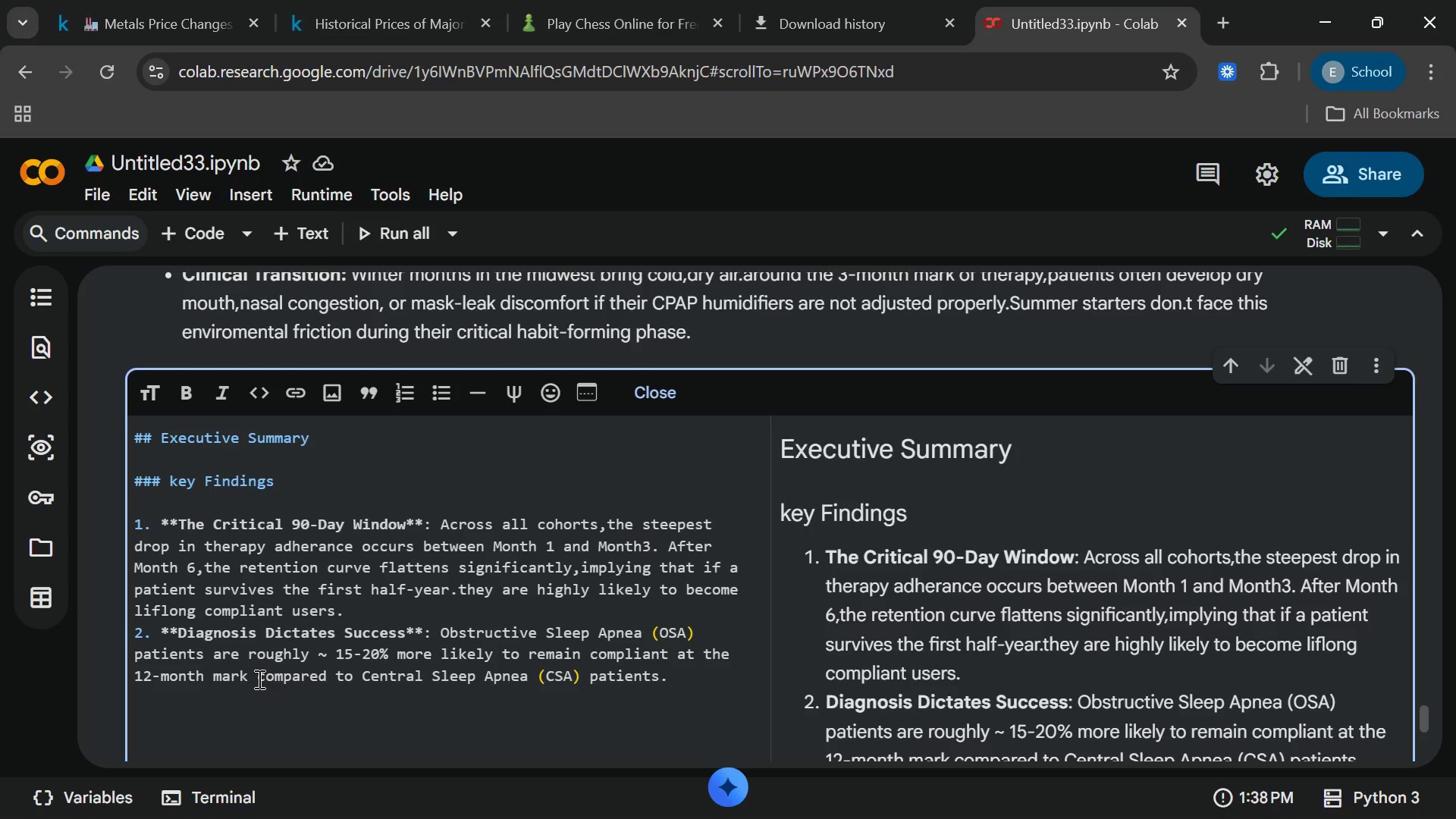 
key(Enter)
 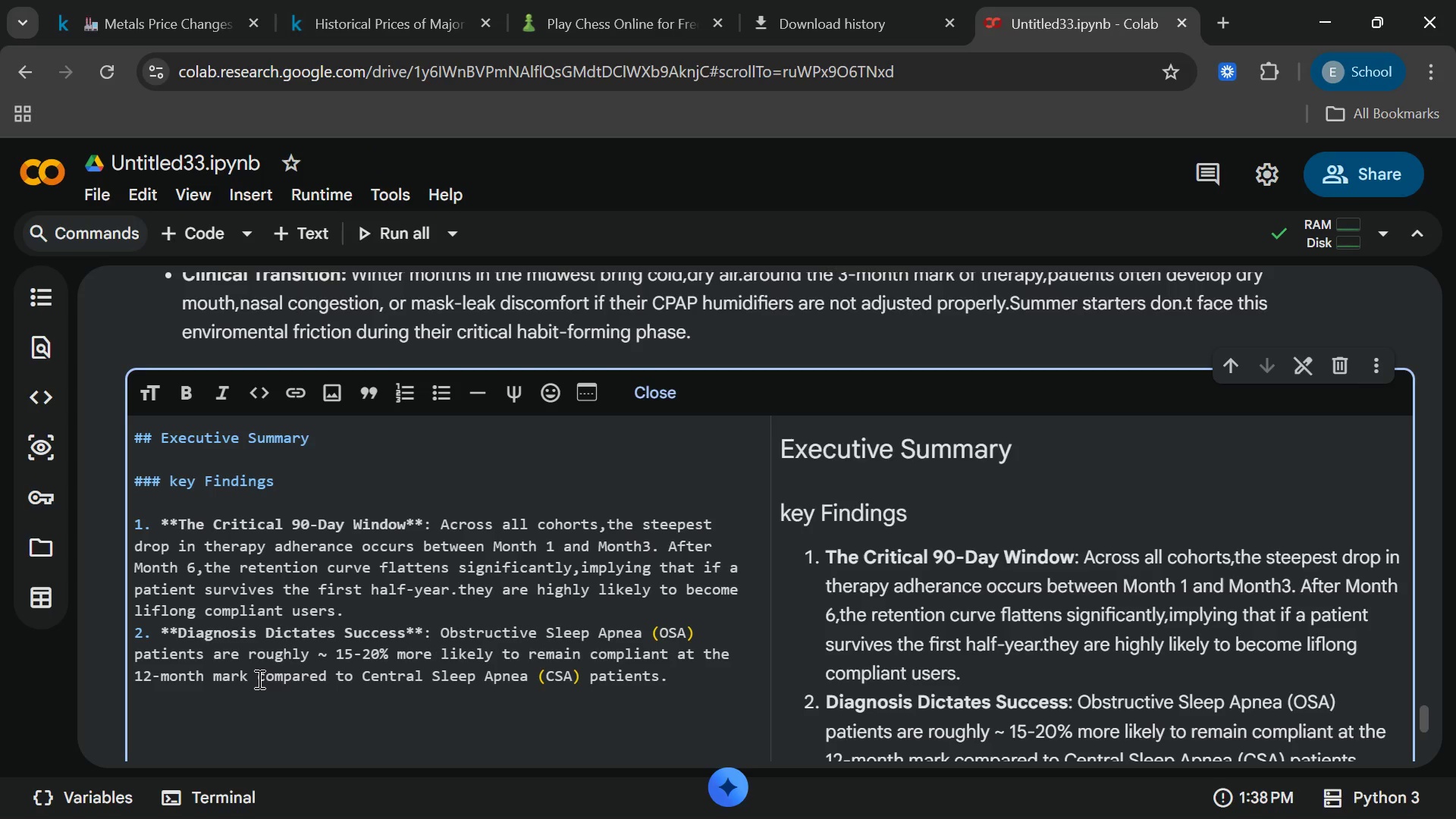 
key(3)
 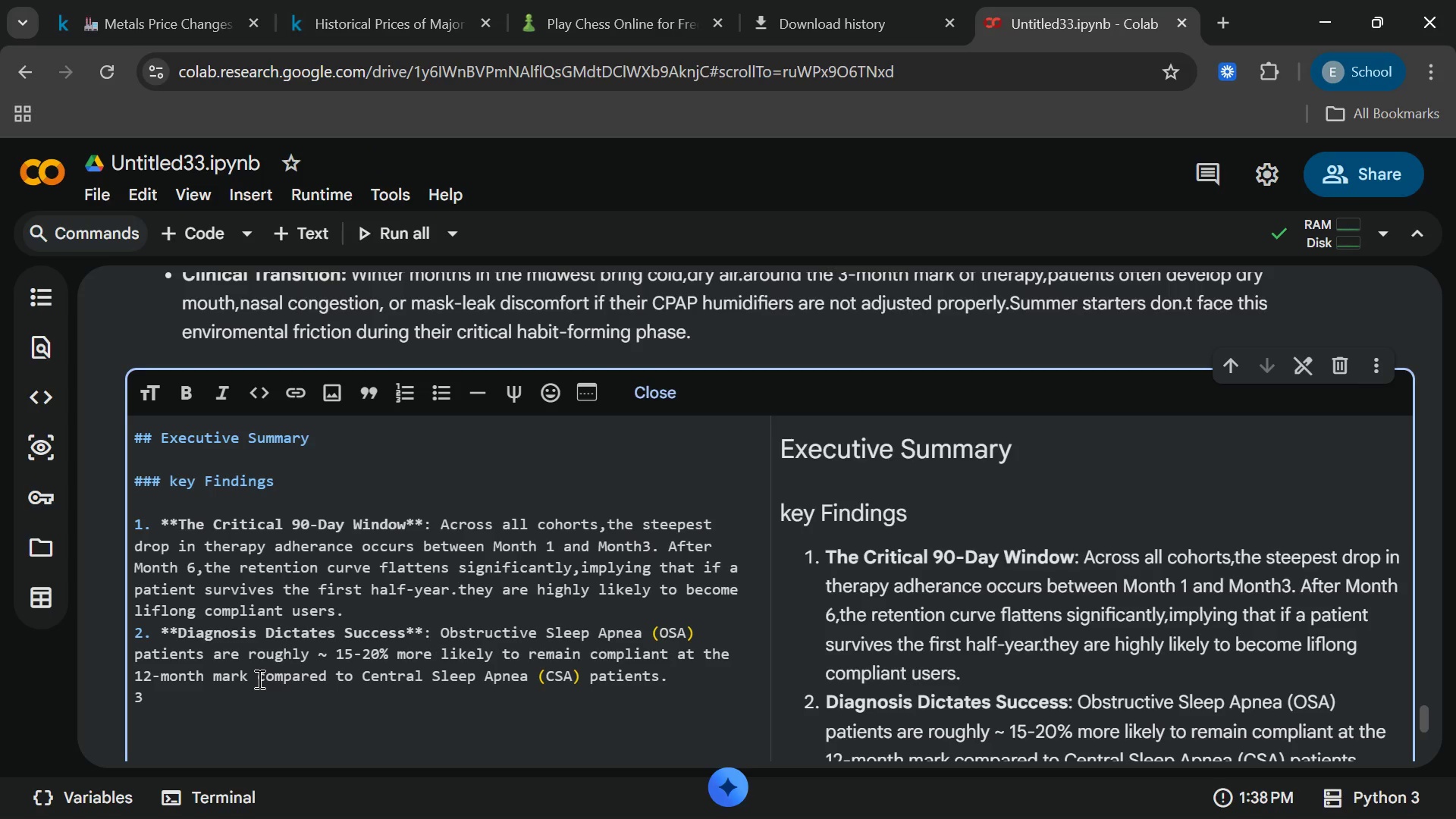 
key(Period)
 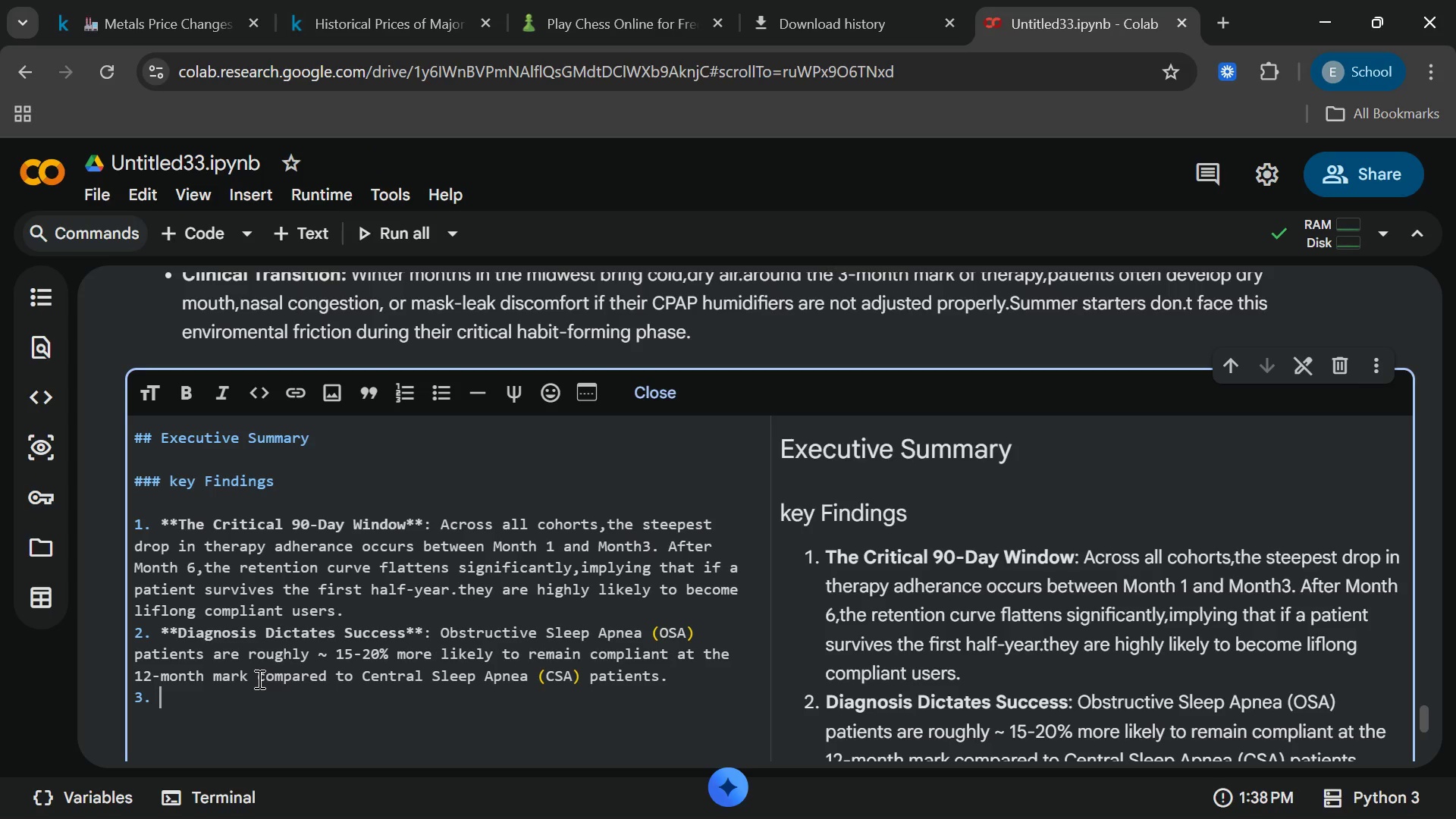 
key(Space)
 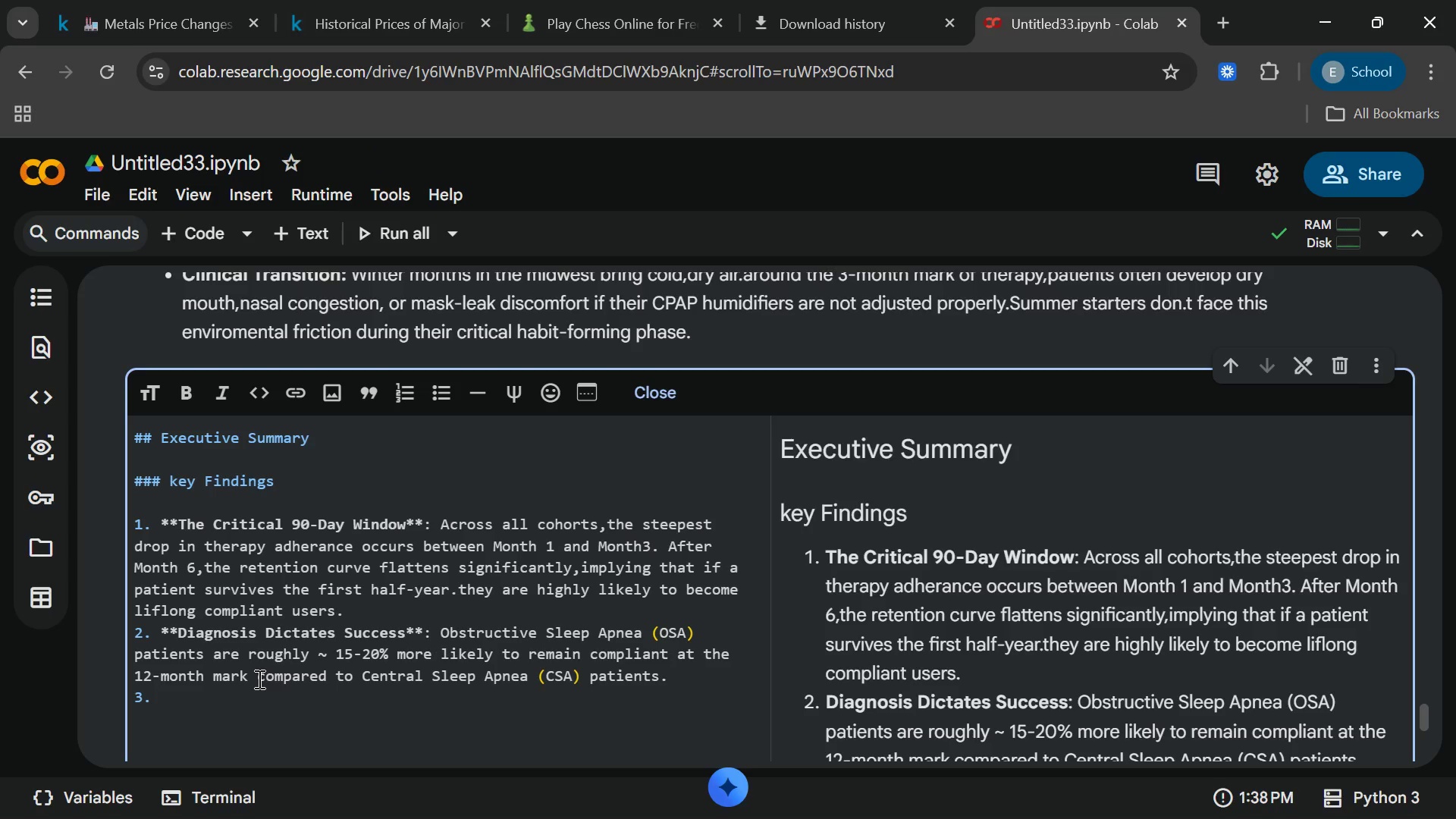 
key(ArrowUp)
 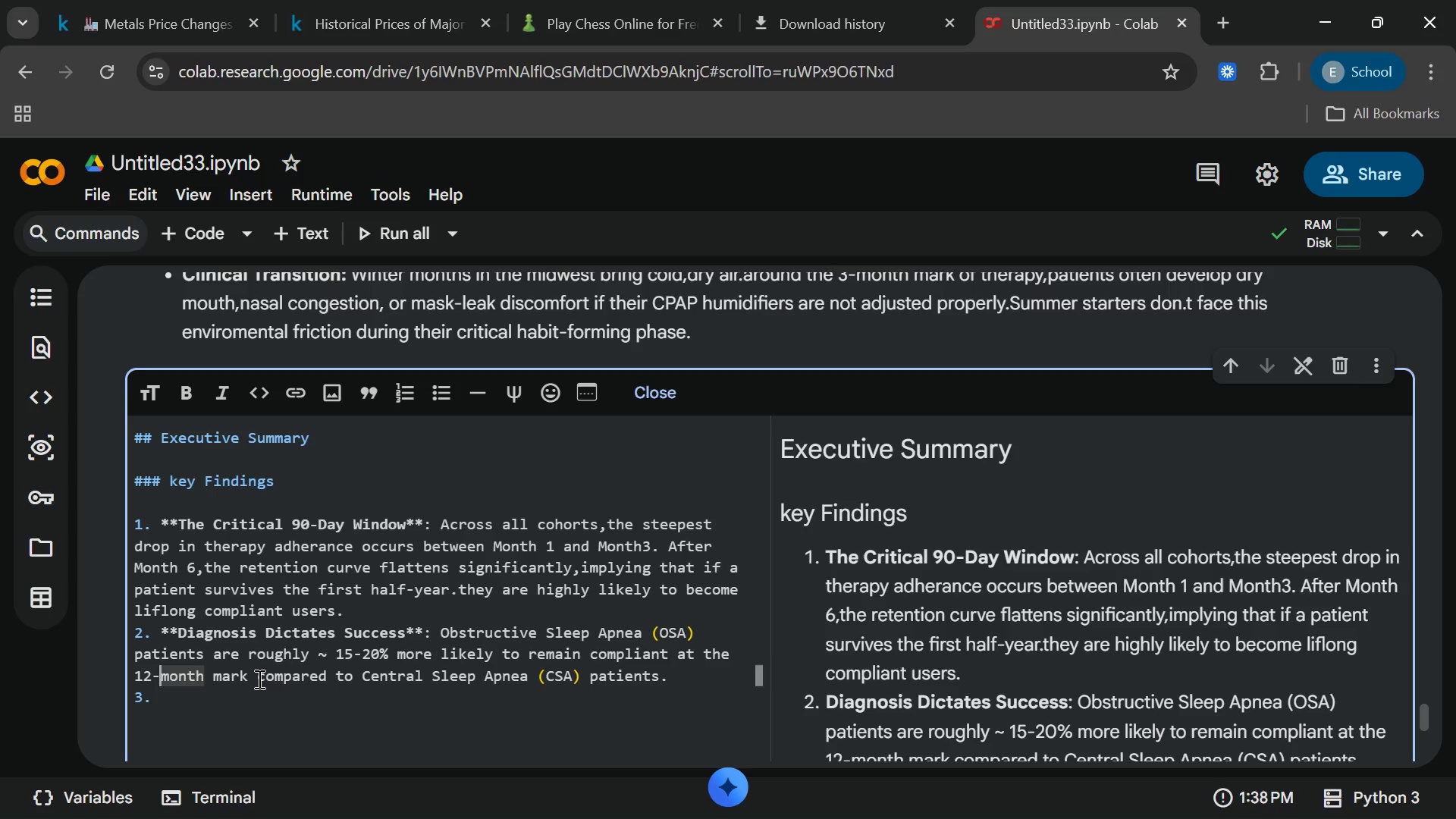 
key(ArrowDown)
 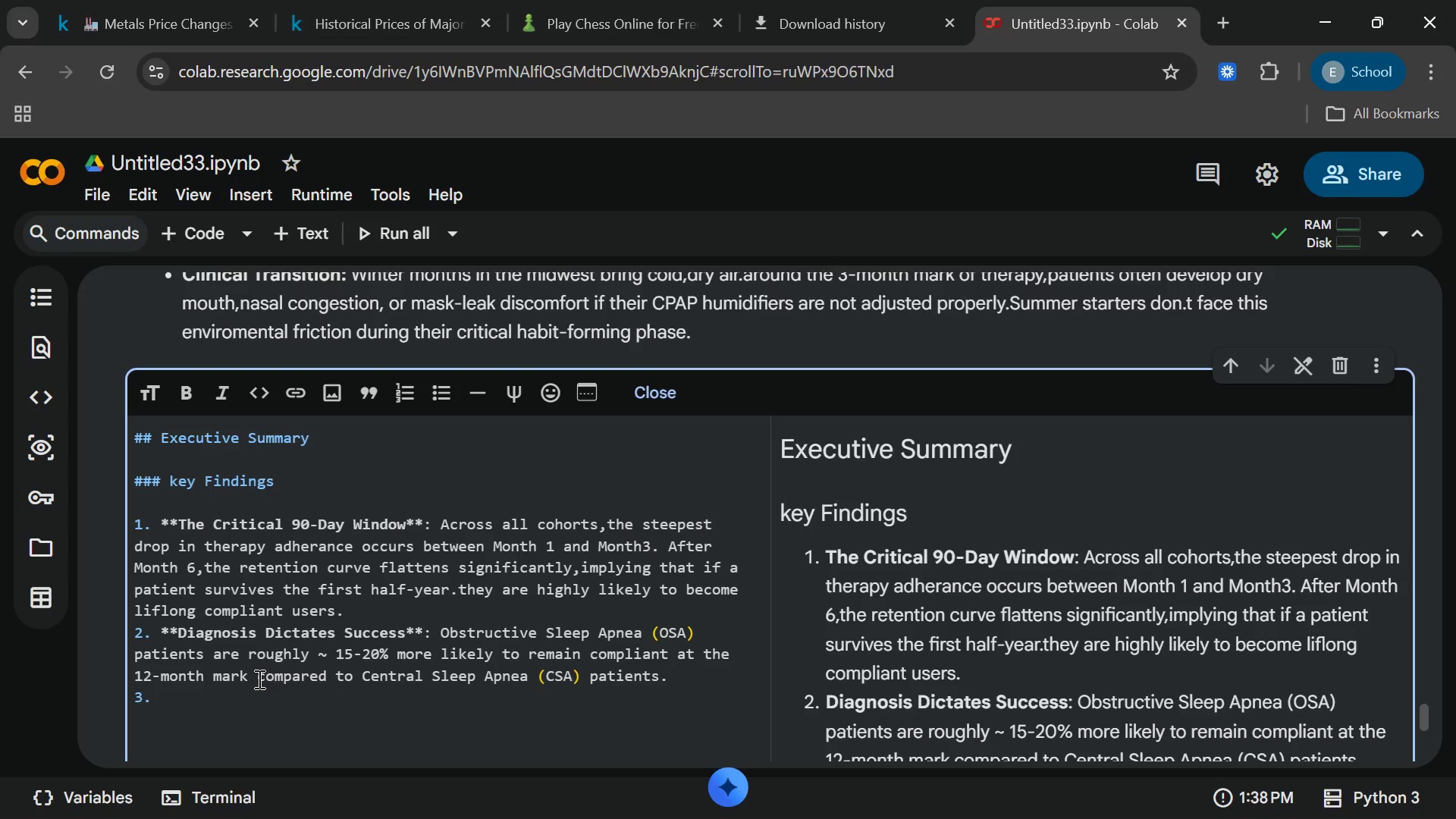 
type(**The Winter Dis)
 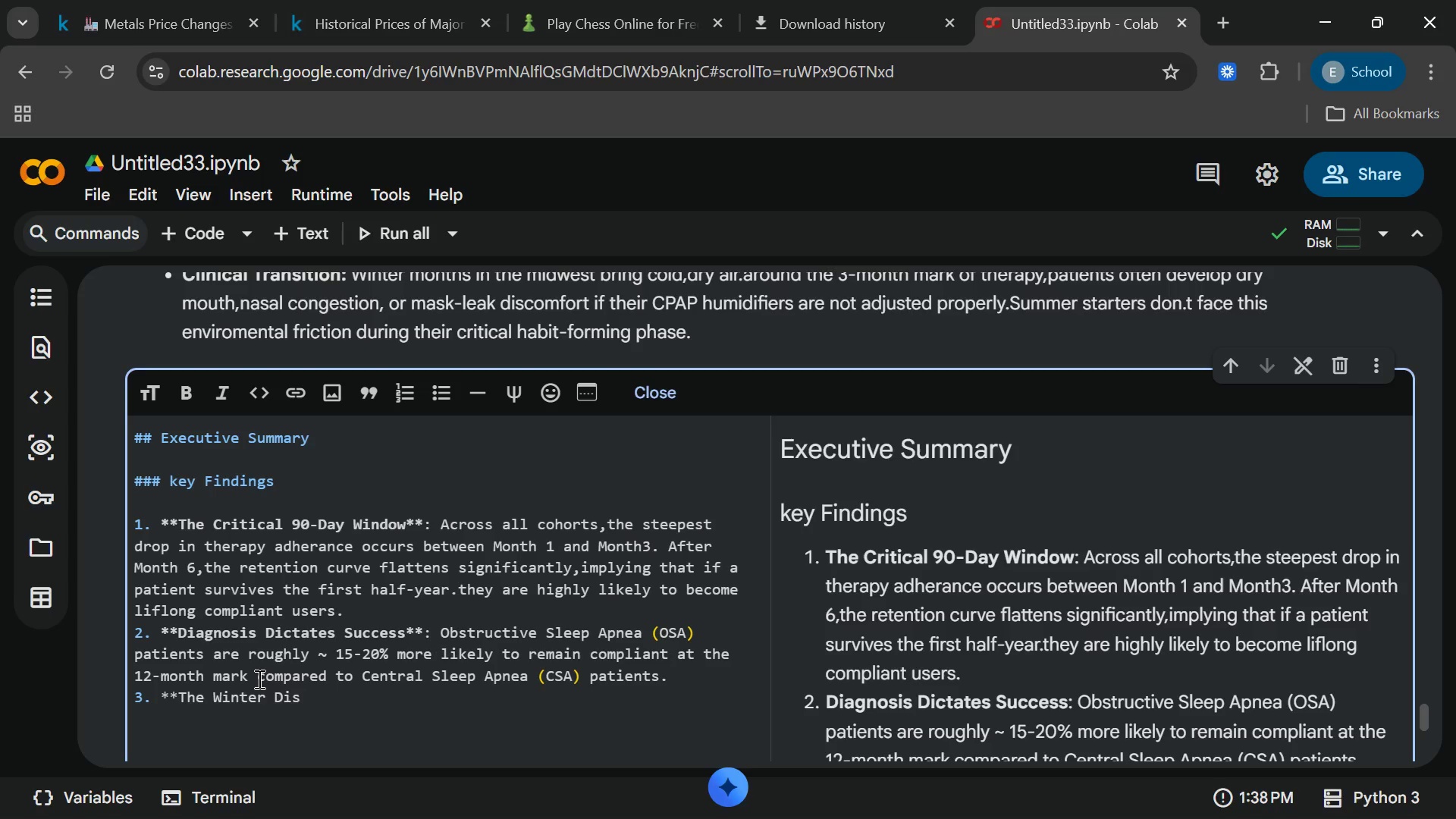 
wait(5.42)
 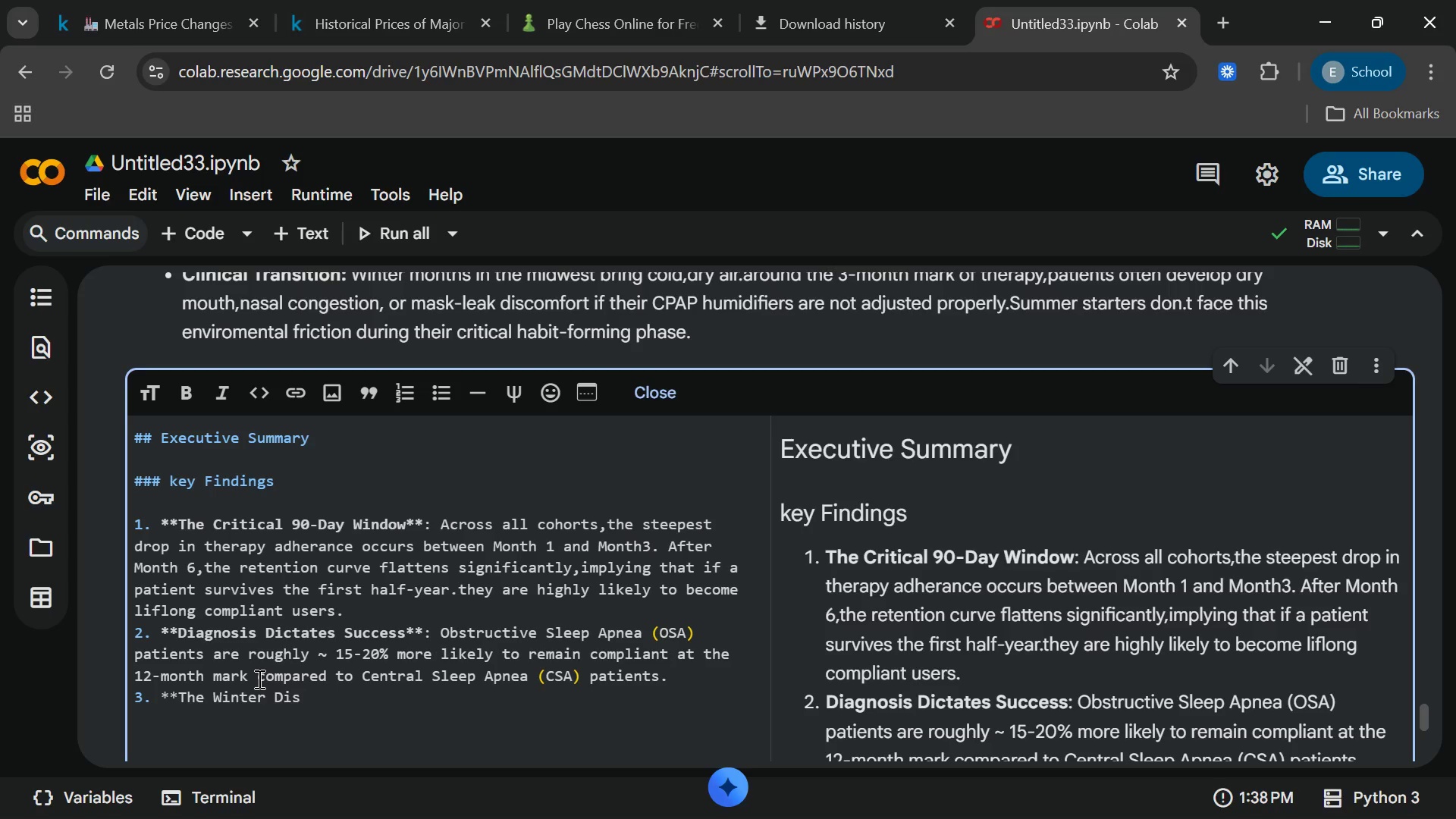 
hold_key(key=ShiftLeft, duration=1.28)
 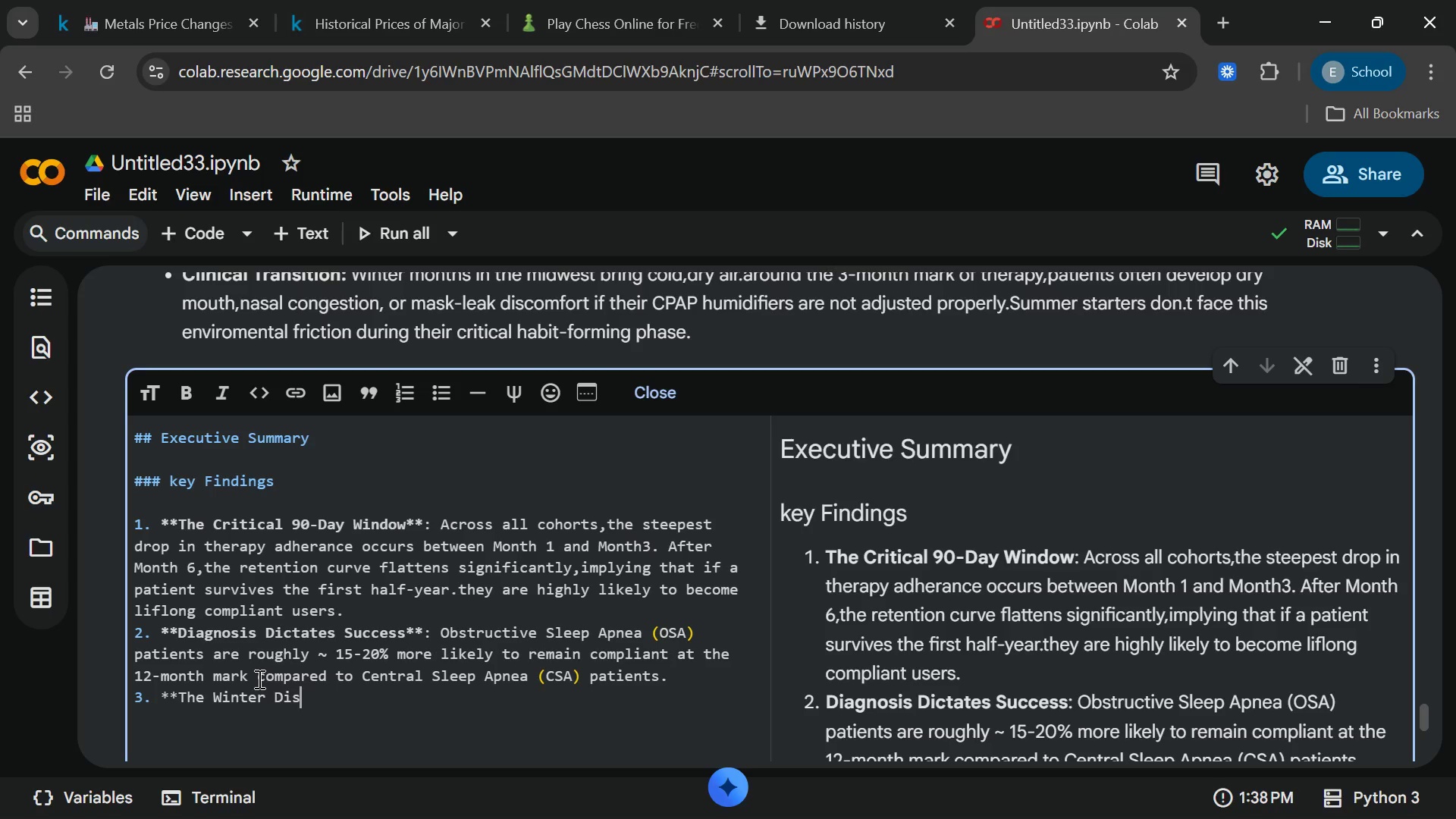 
type(ada)
key(Backspace)
type(vantage**: Patients on board)
 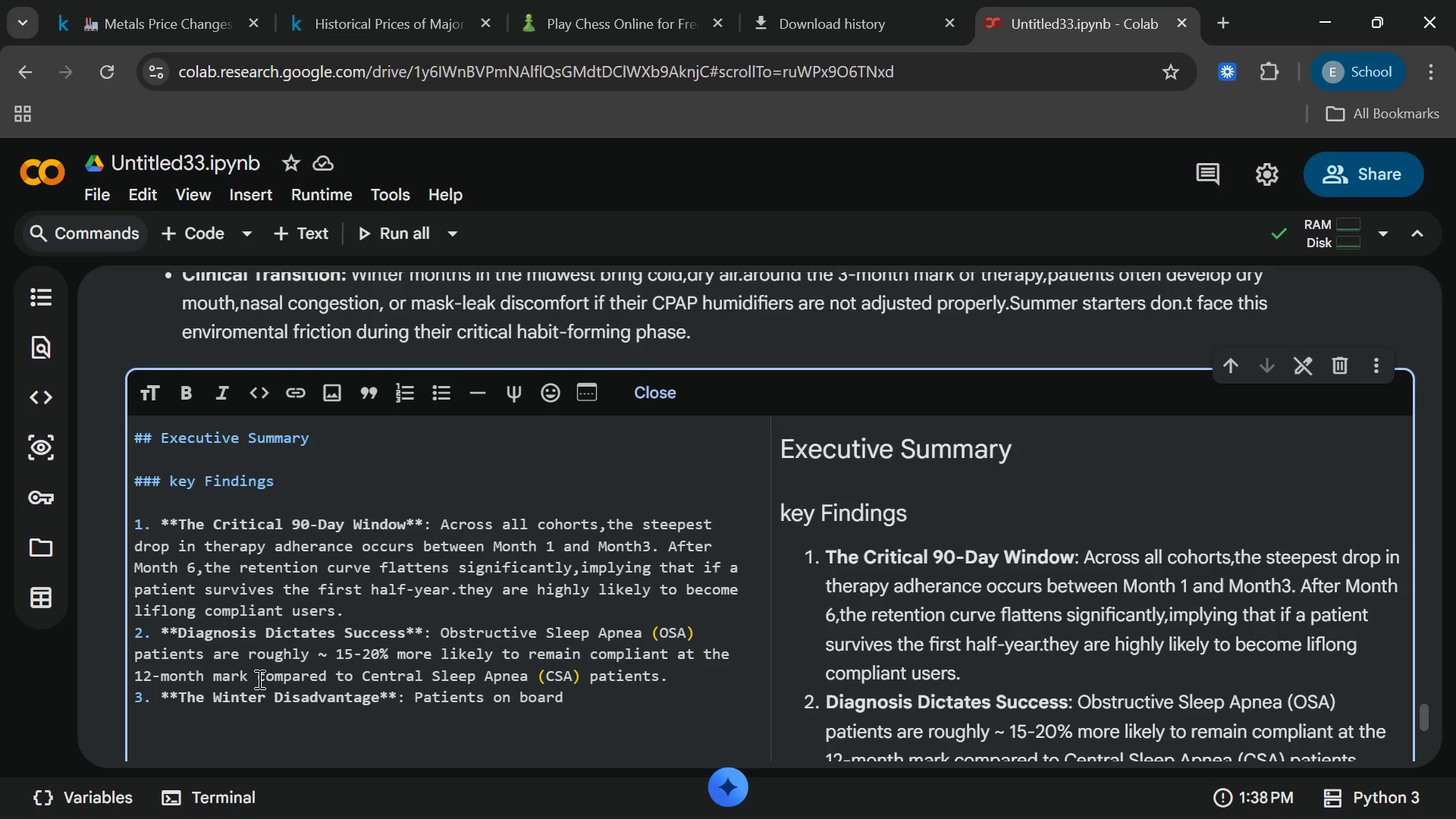 
hold_key(key=ArrowLeft, duration=0.61)
 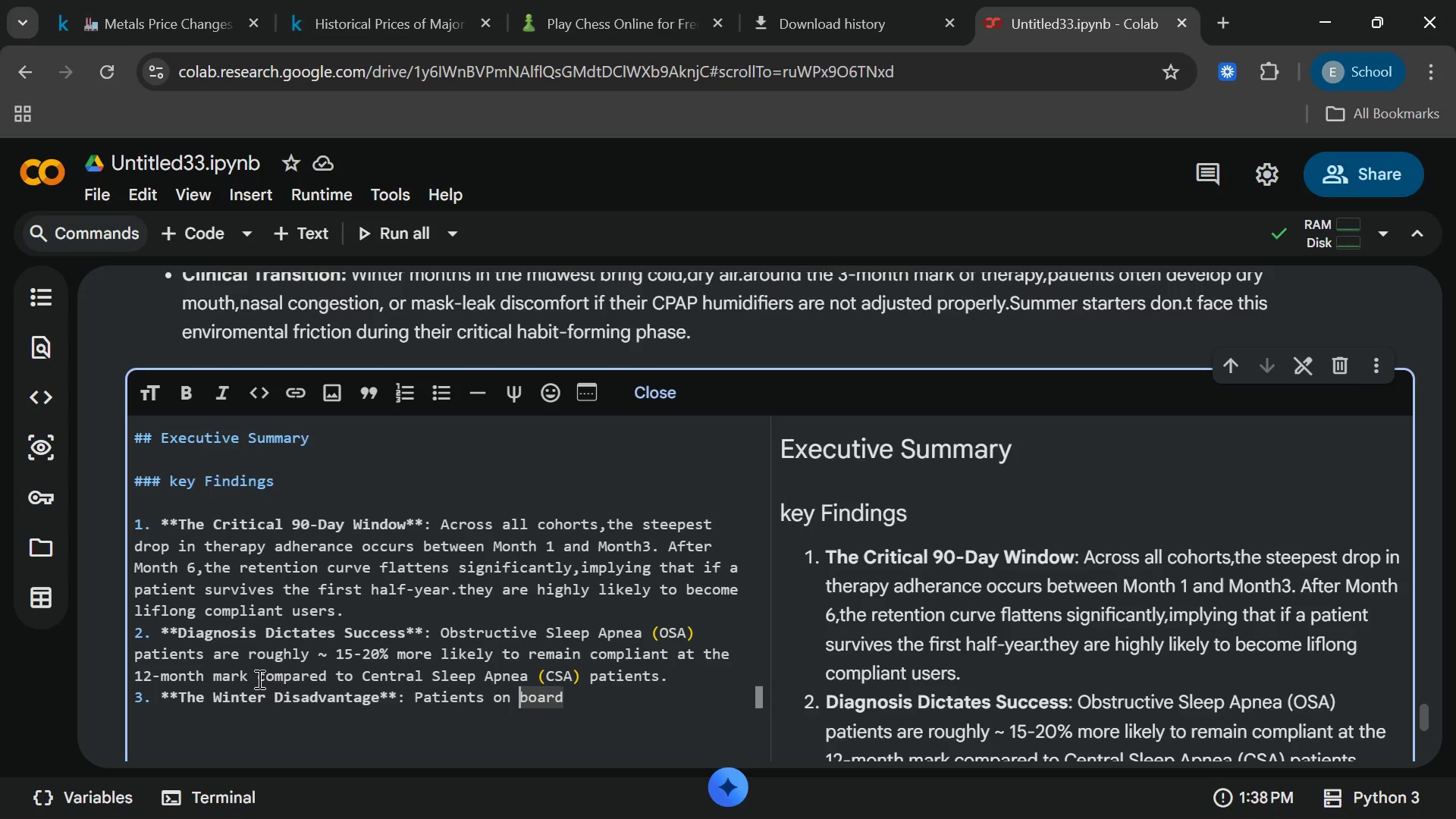 
key(ArrowLeft)
 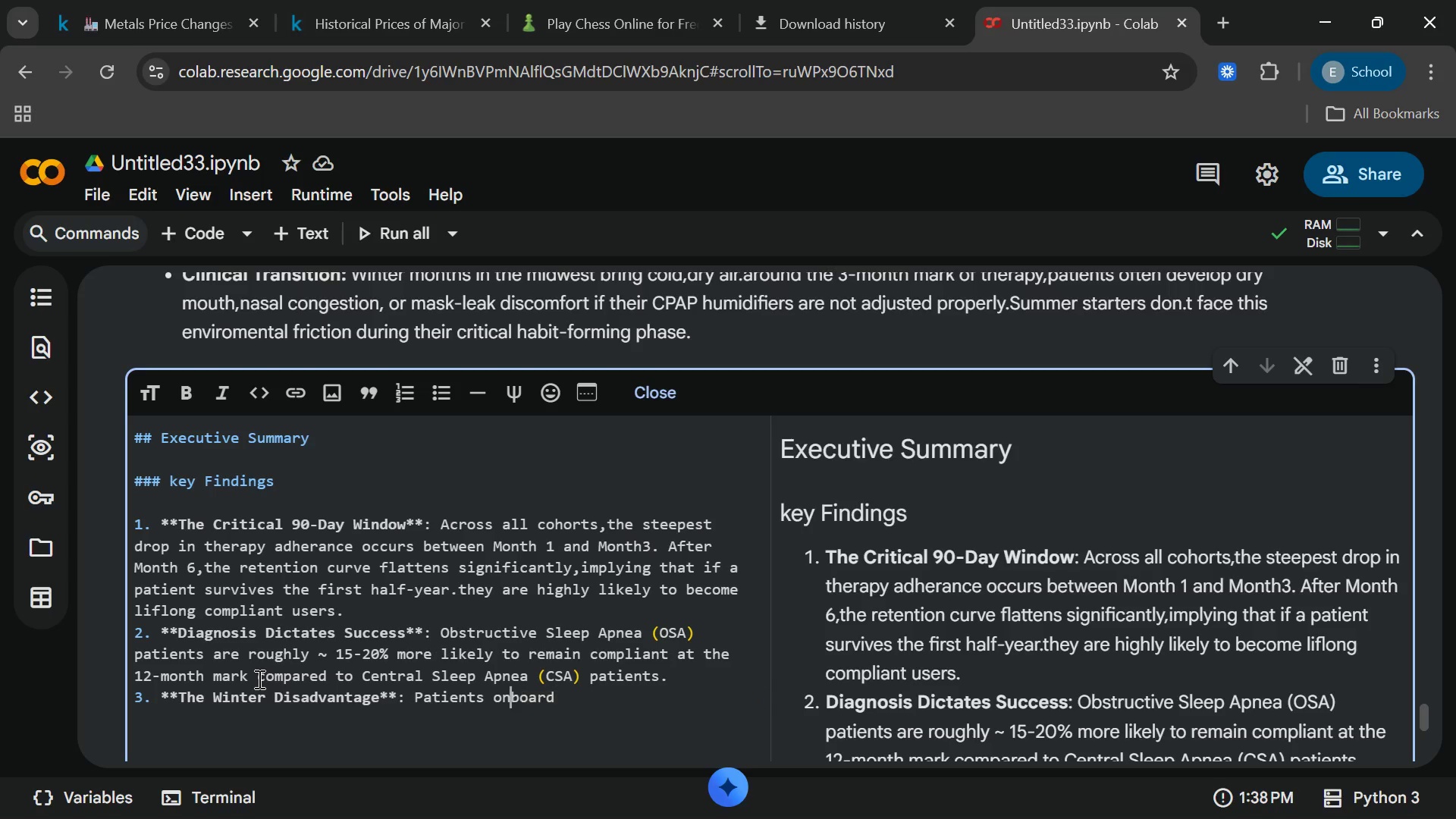 
key(Backspace)
type([End]ed between November and)
 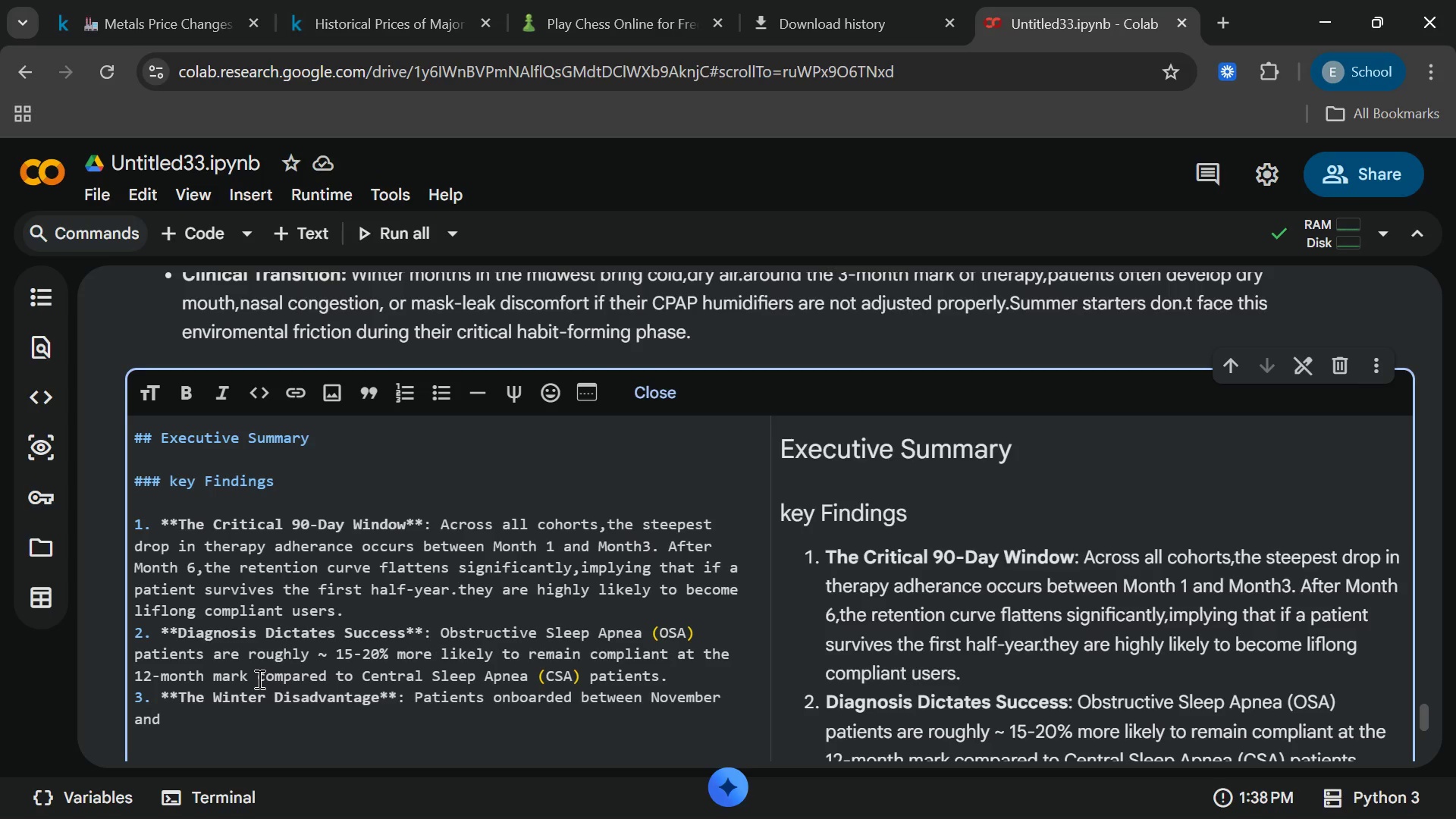 
type( Februr)
key(Backspace)
type(ary )
 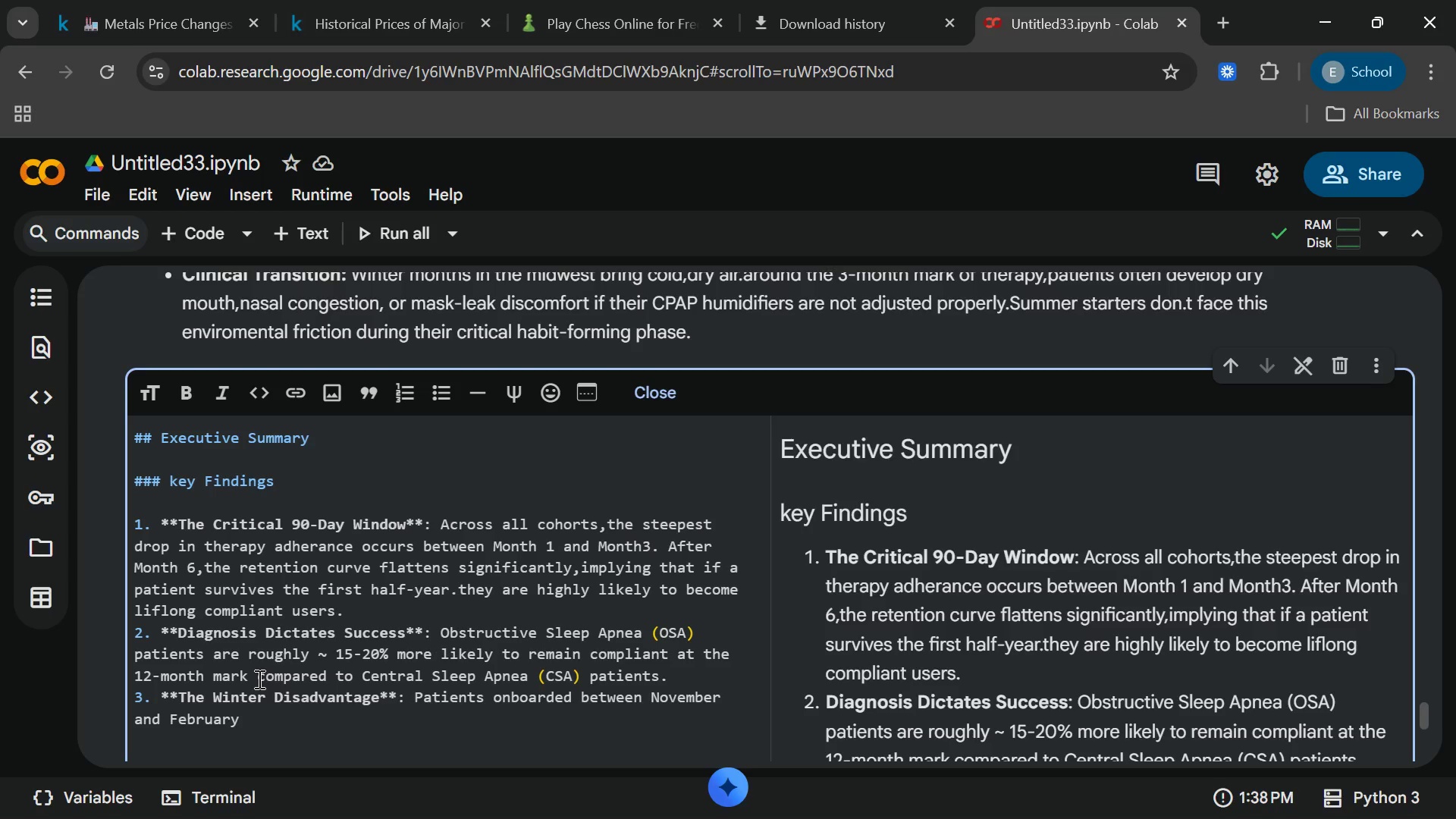 
type(sg)
key(Backspace)
type(how up to a 10-12% lower retention rate by minth)
key(Backspace)
key(Backspace)
key(Backspace)
key(Backspace)
type(onth)
 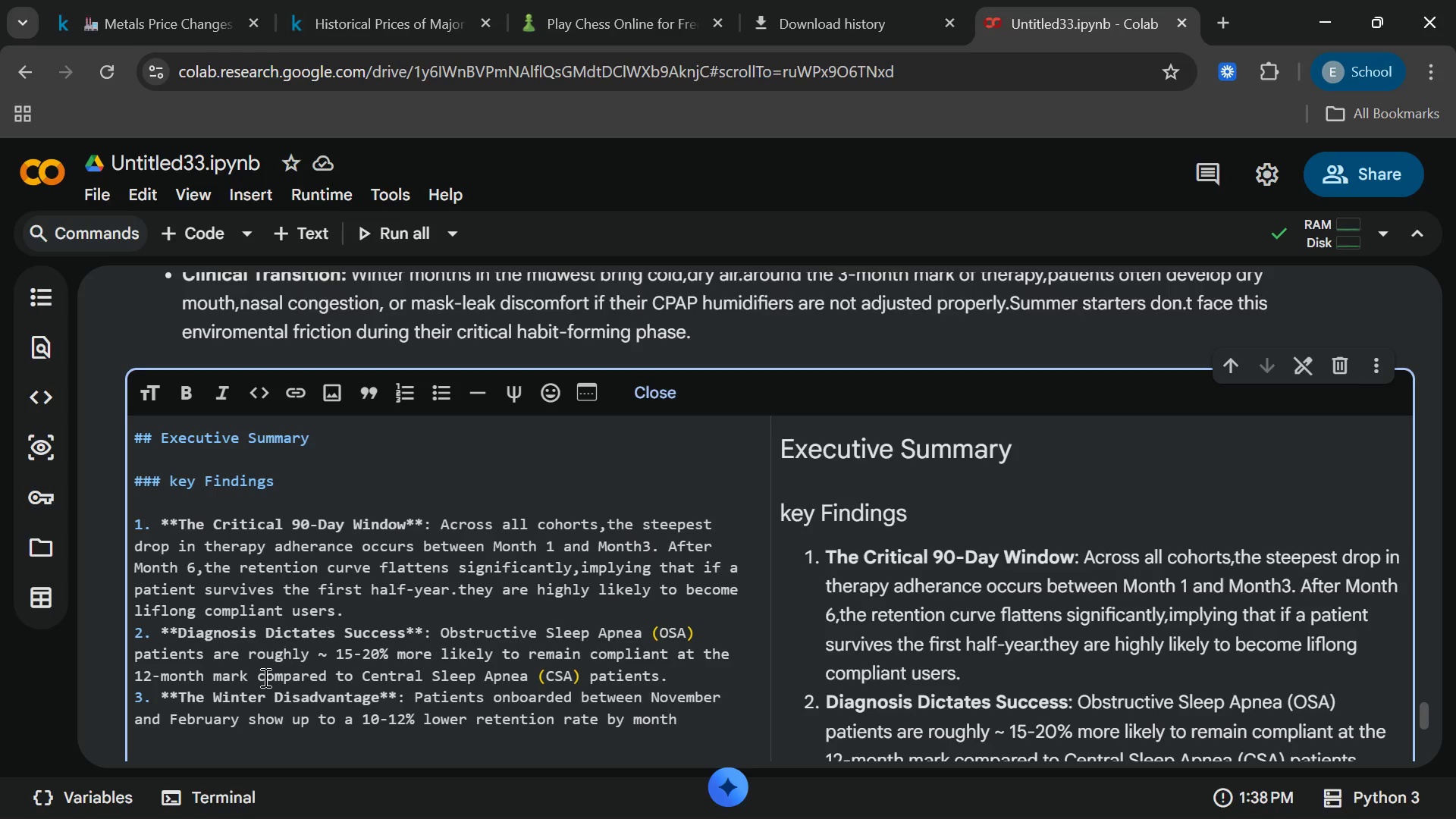 
key(Backspace)
key(Backspace)
key(Backspace)
key(Backspace)
key(Backspace)
type(m)
key(Backspace)
key(Backspace)
type(Month)
 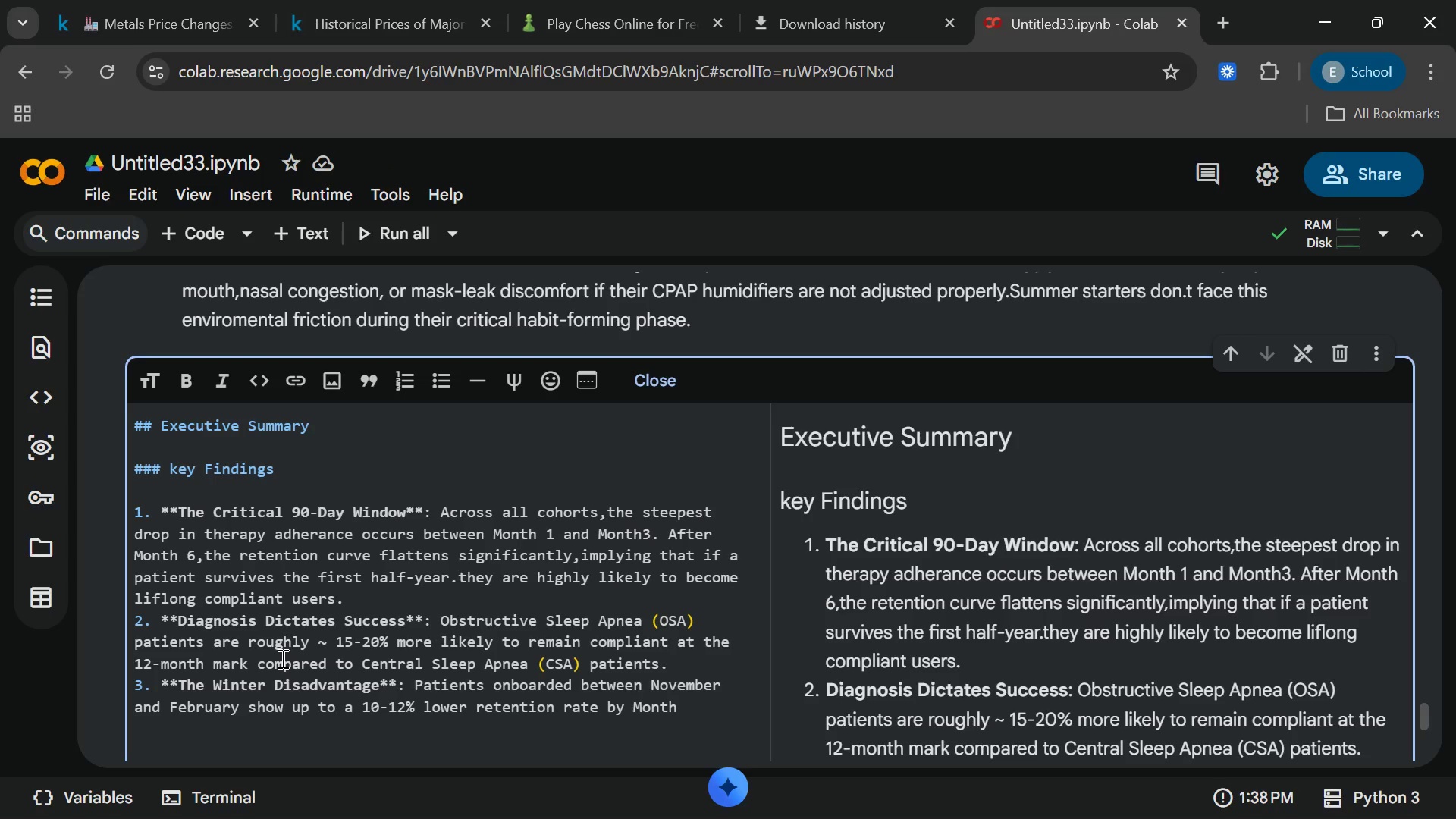 
hold_key(key=Enter, duration=0.33)
 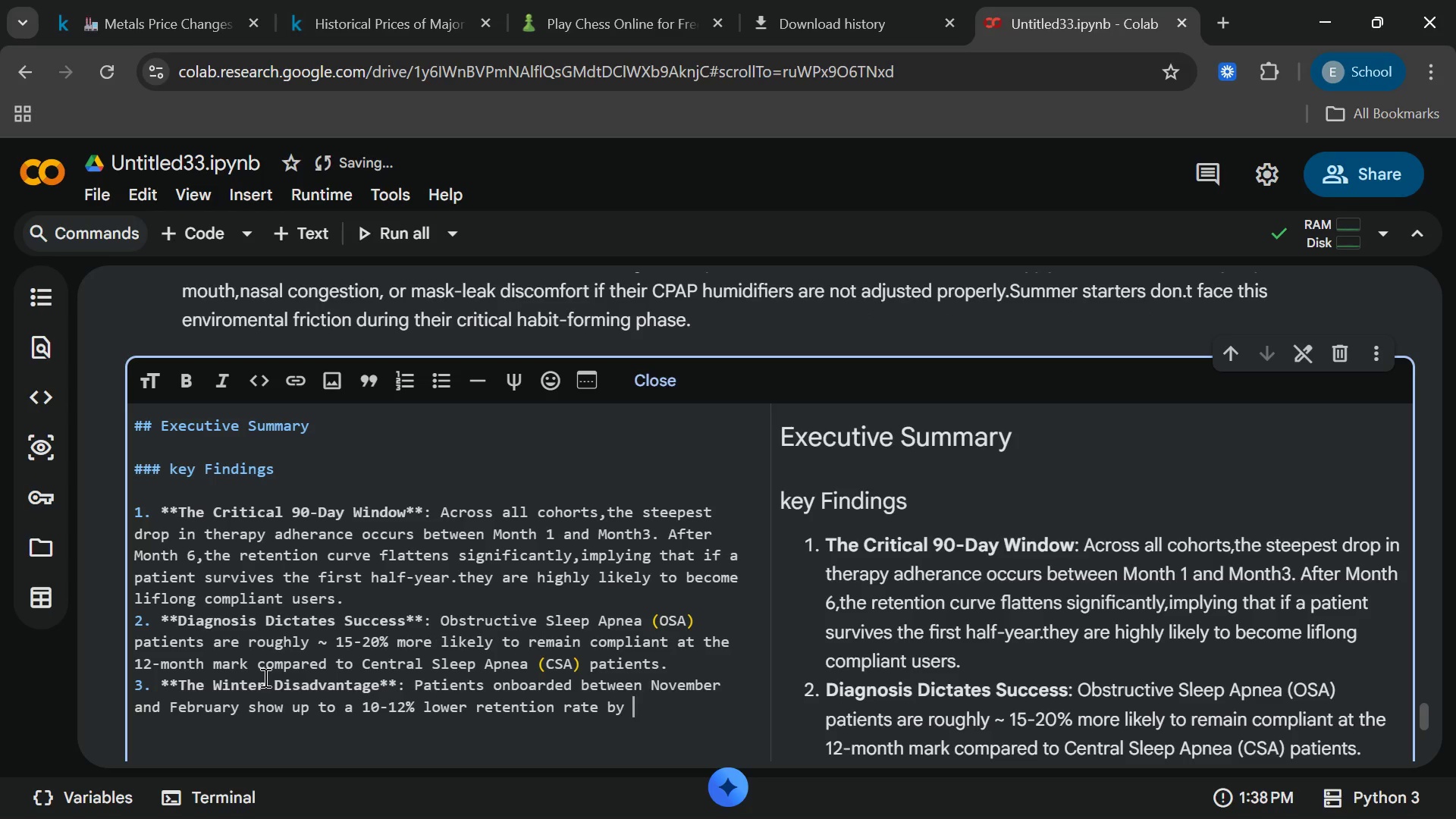 
type( 6 compared to Summer starter)
 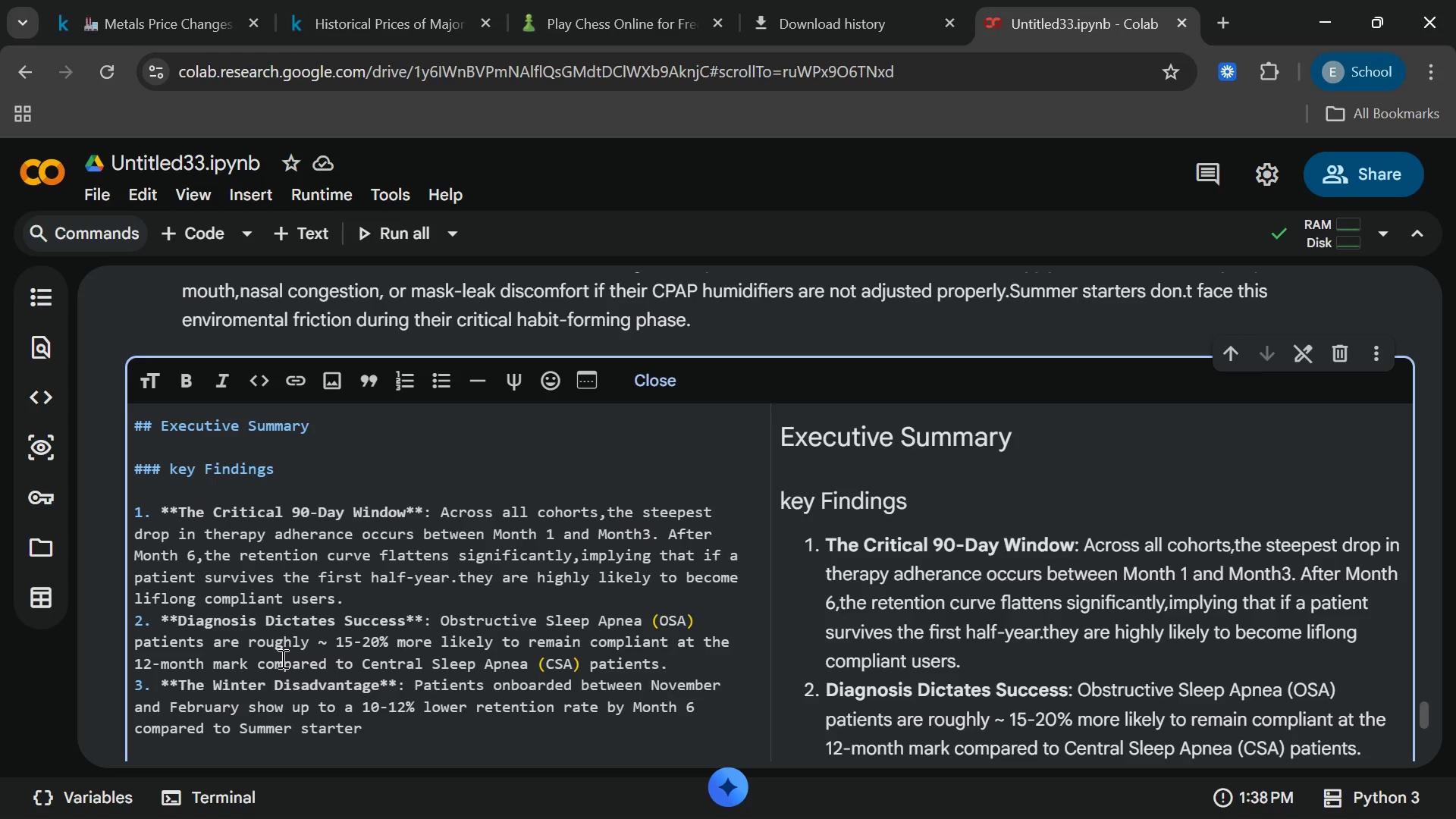 
key(S)
 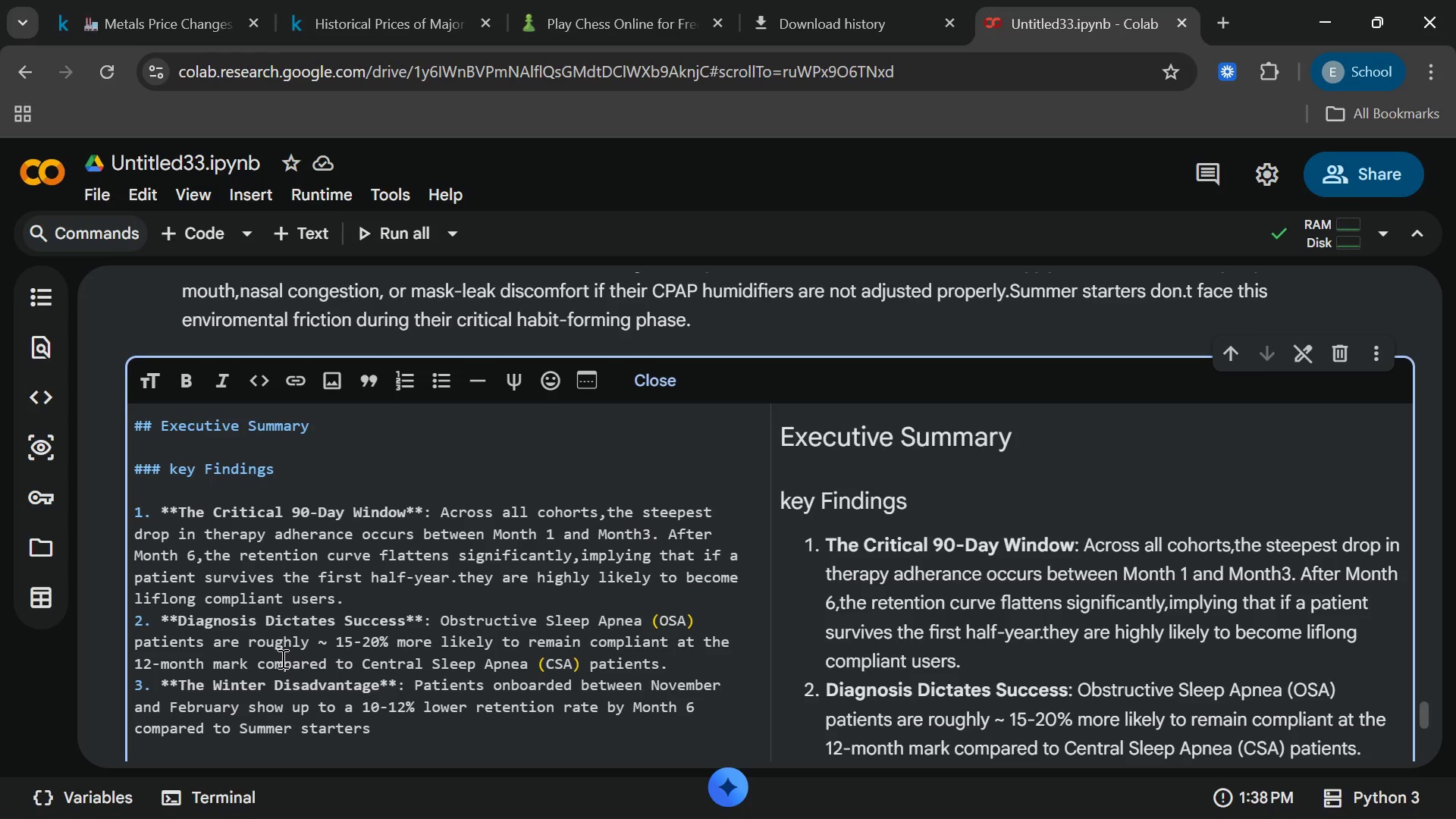 
key(Period)
 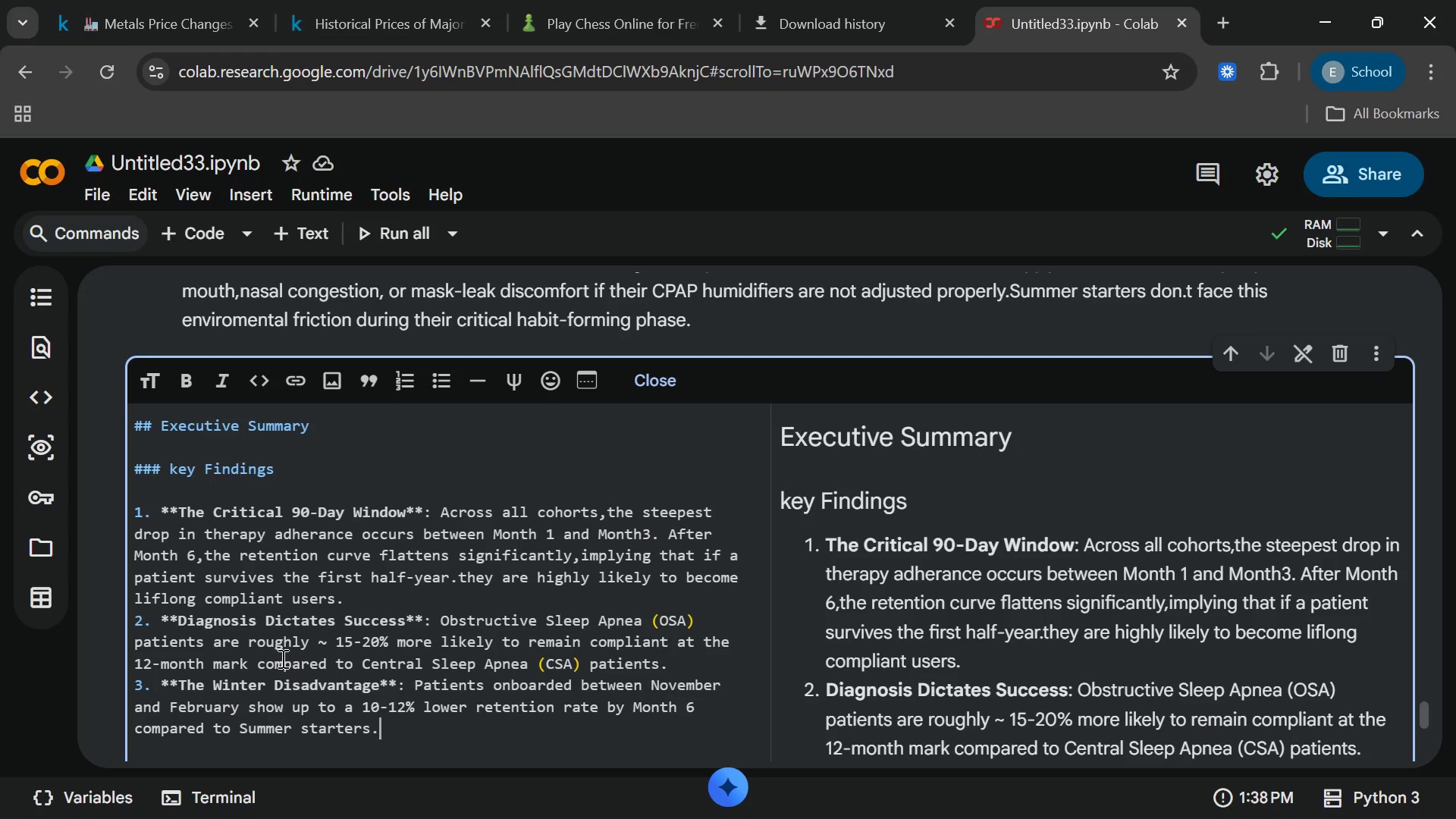 
key(Enter)
 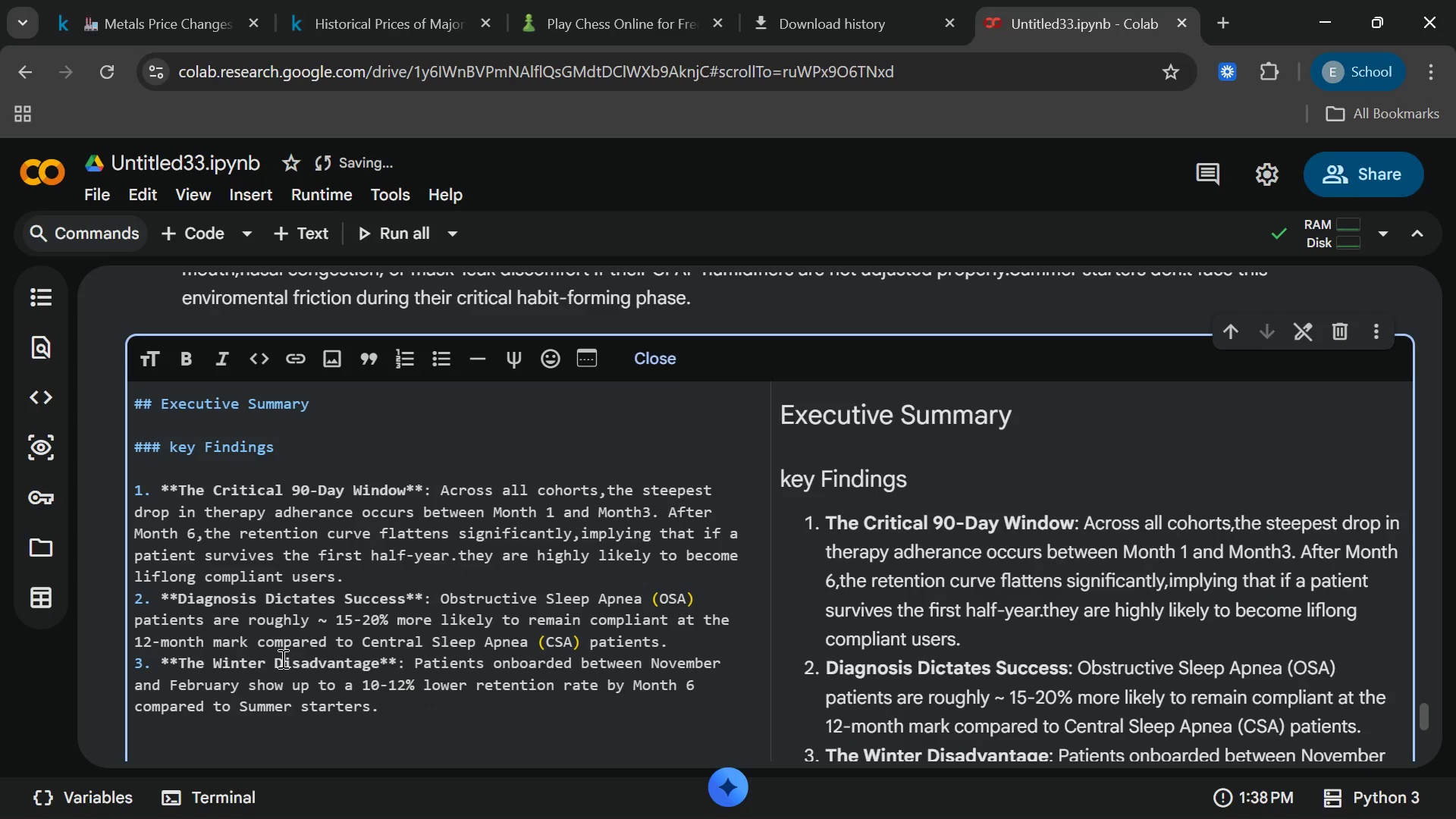 
key(Enter)
 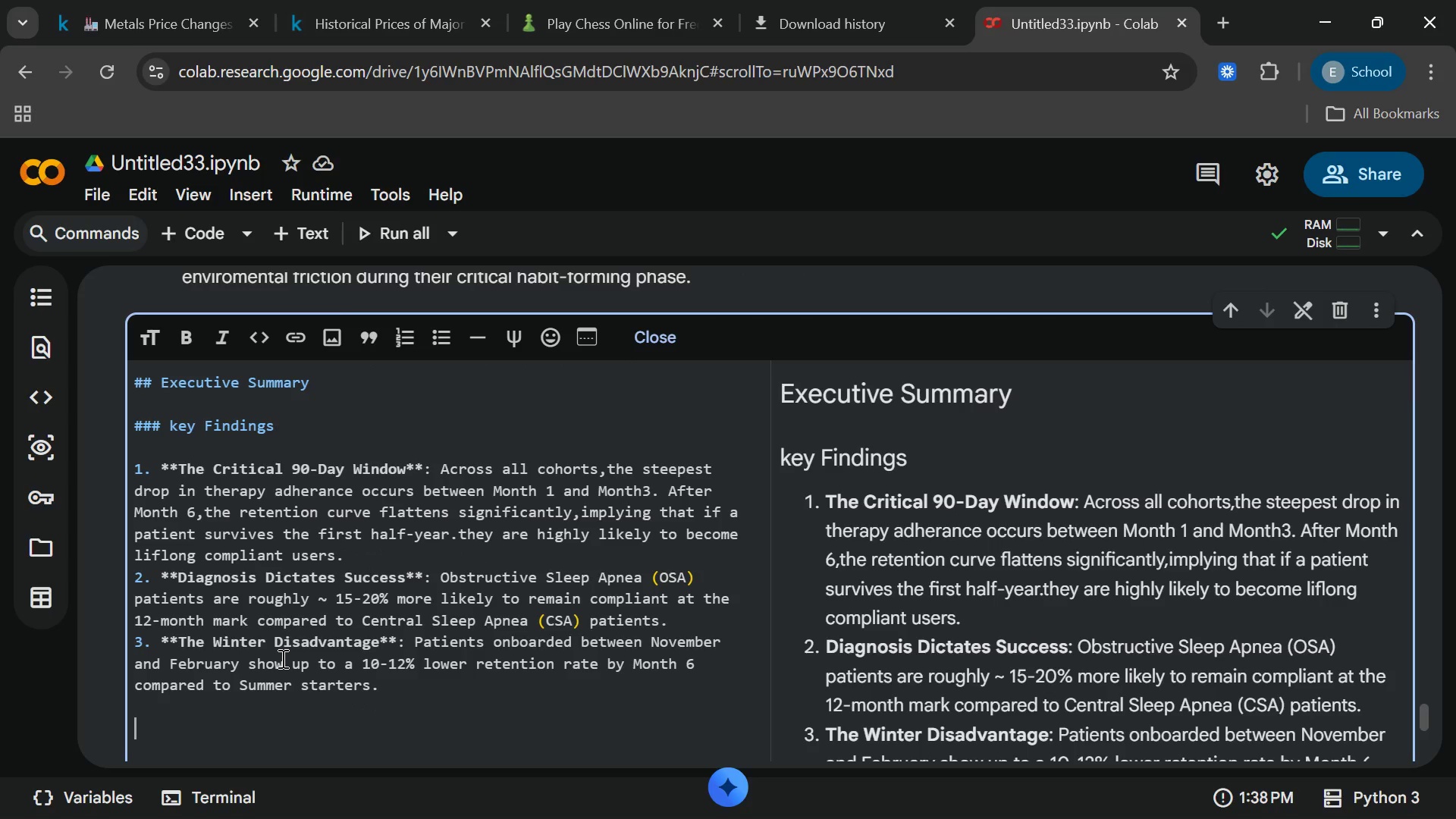 
type(###b)
key(Backspace)
type(Busi)
 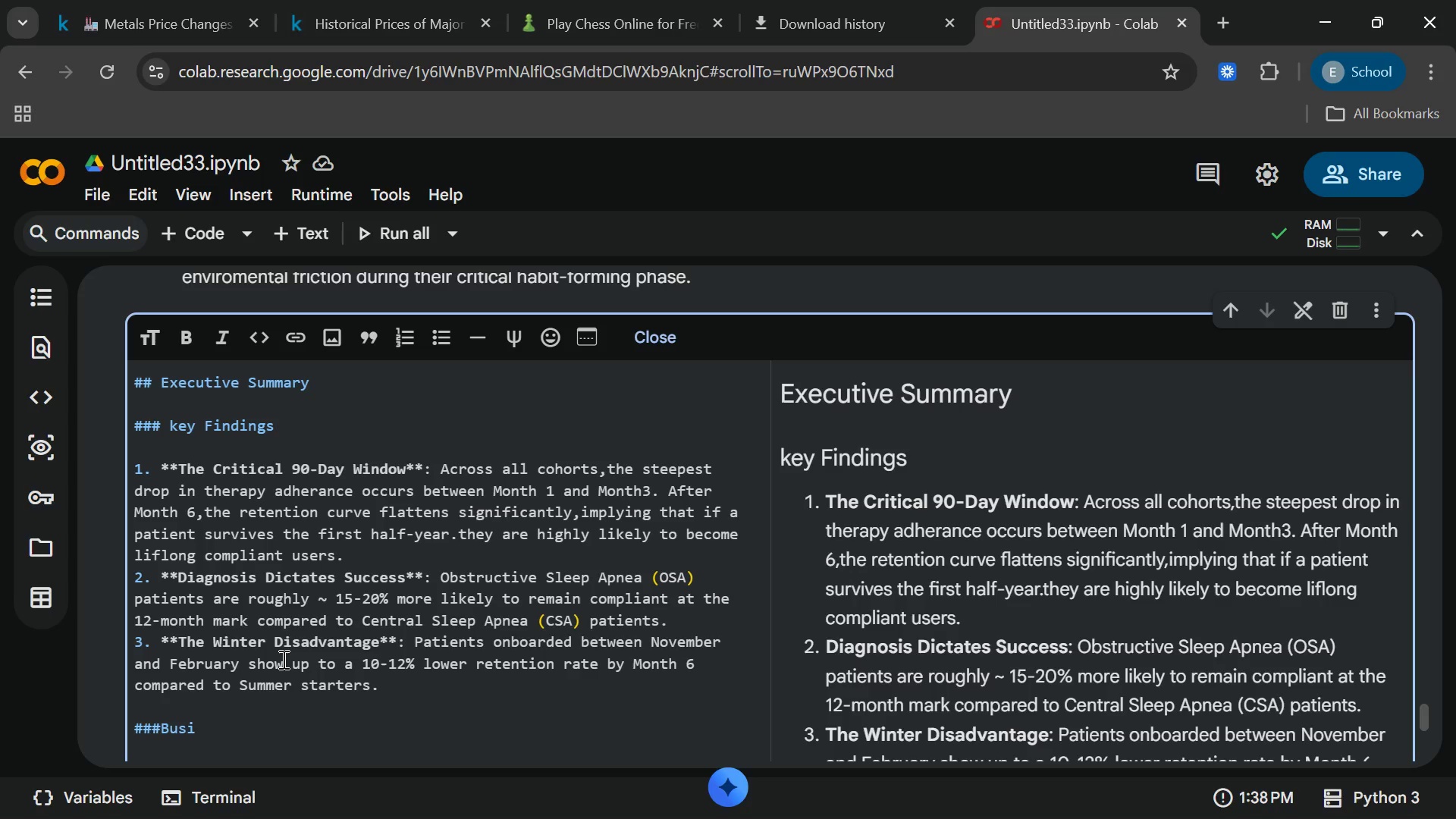 
type(ness)
 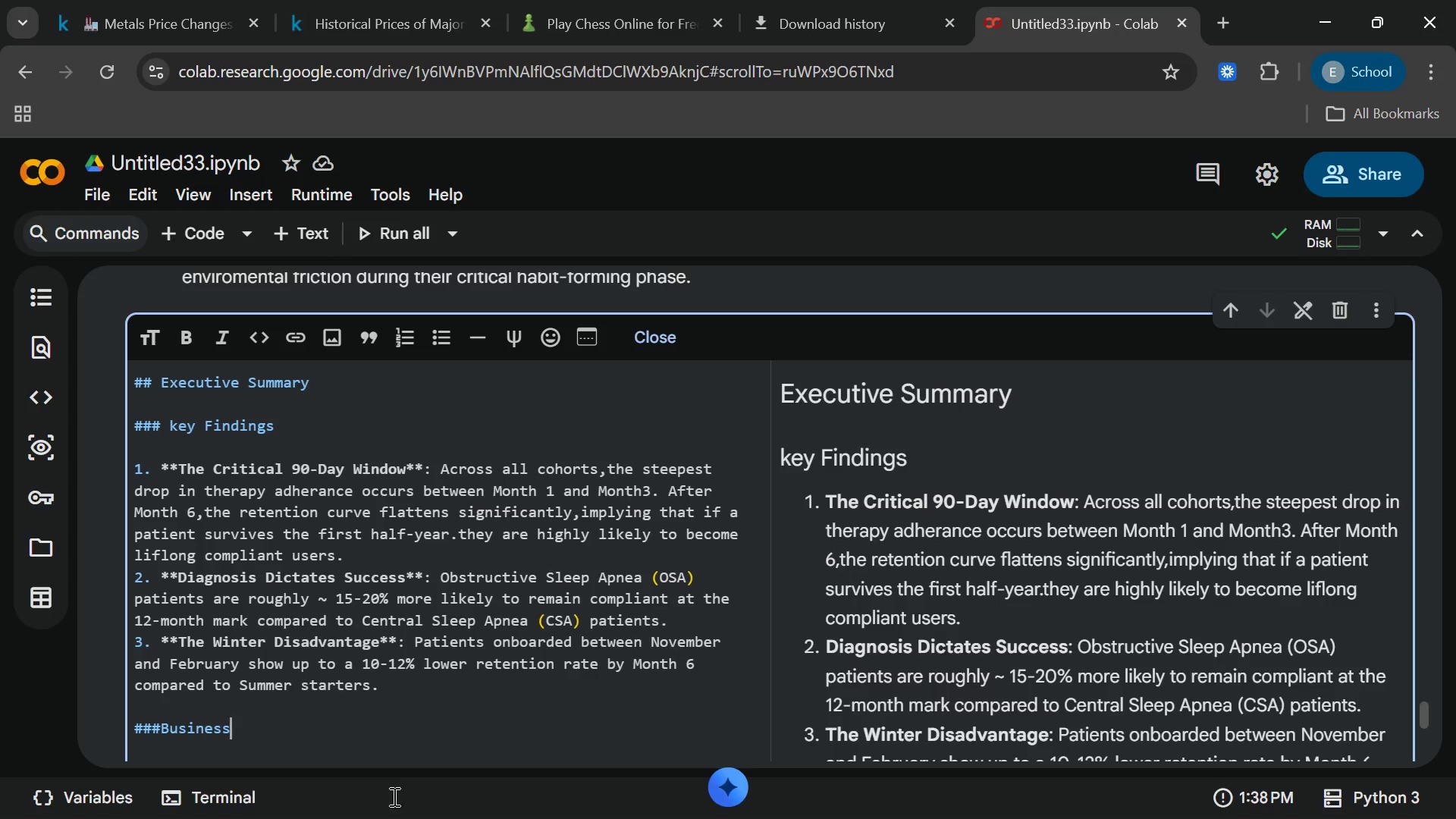 
mouse_move([690, 821])
 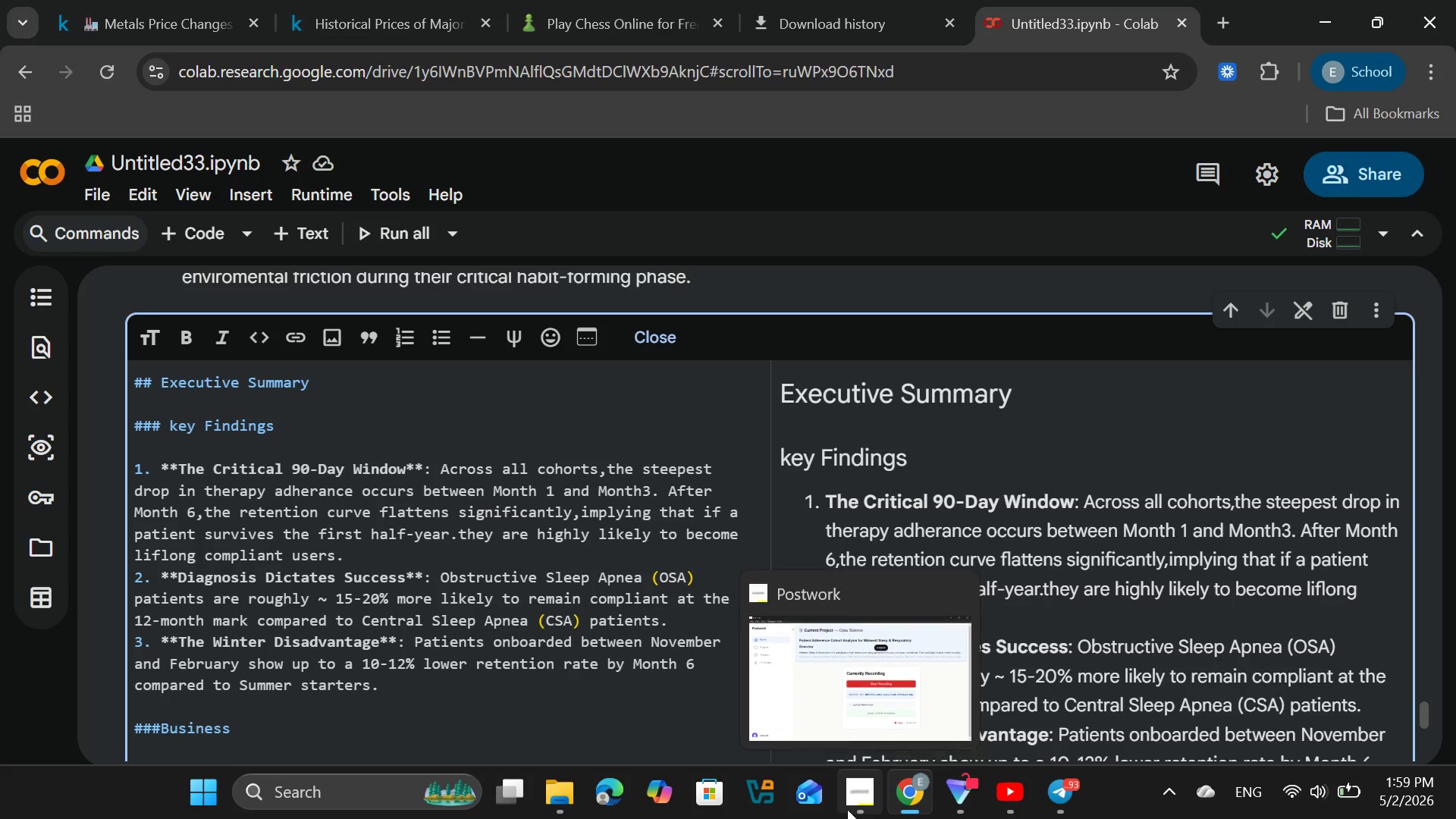 
left_click([852, 802])